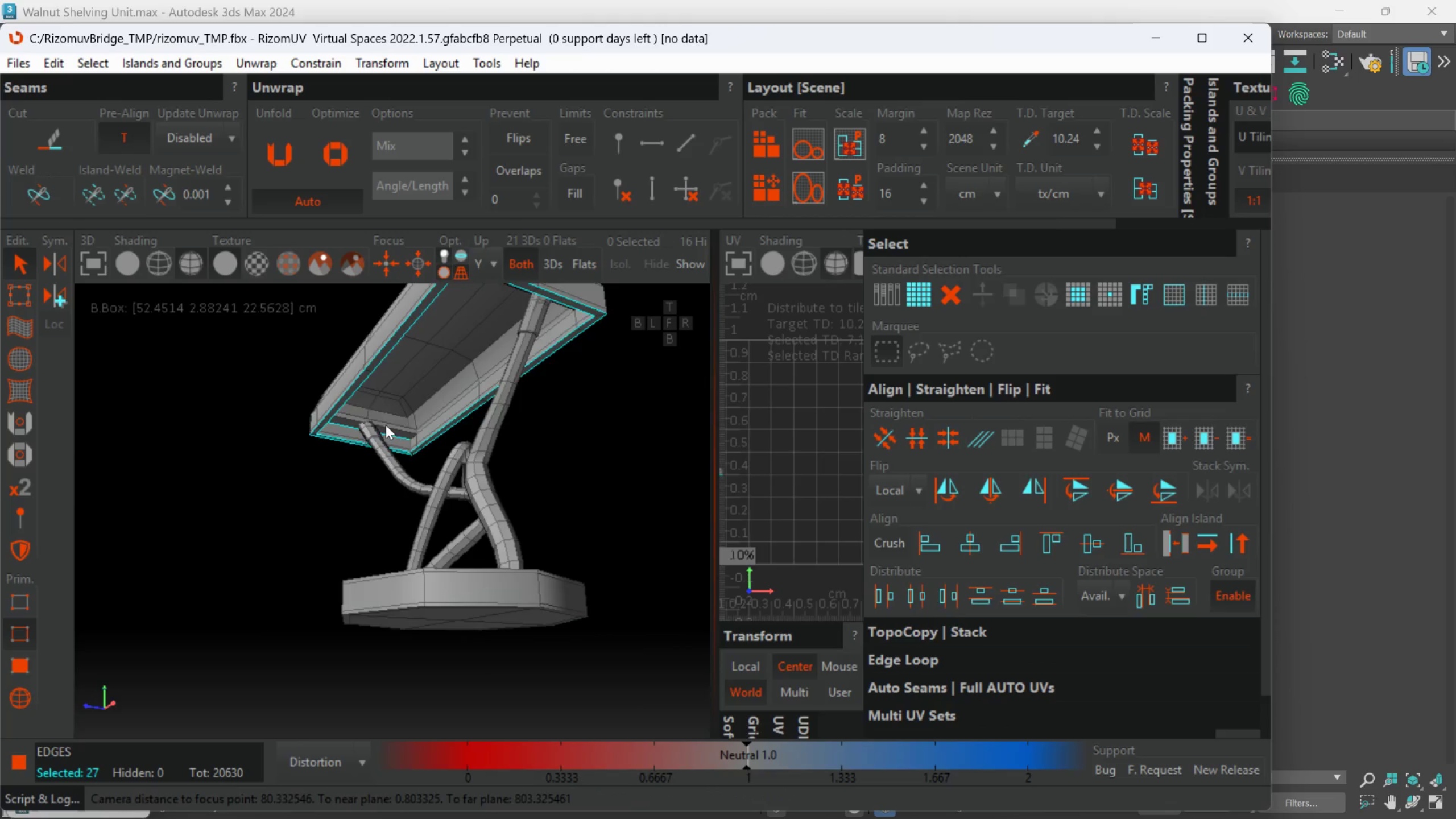 
hold_key(key=AltLeft, duration=0.59)
 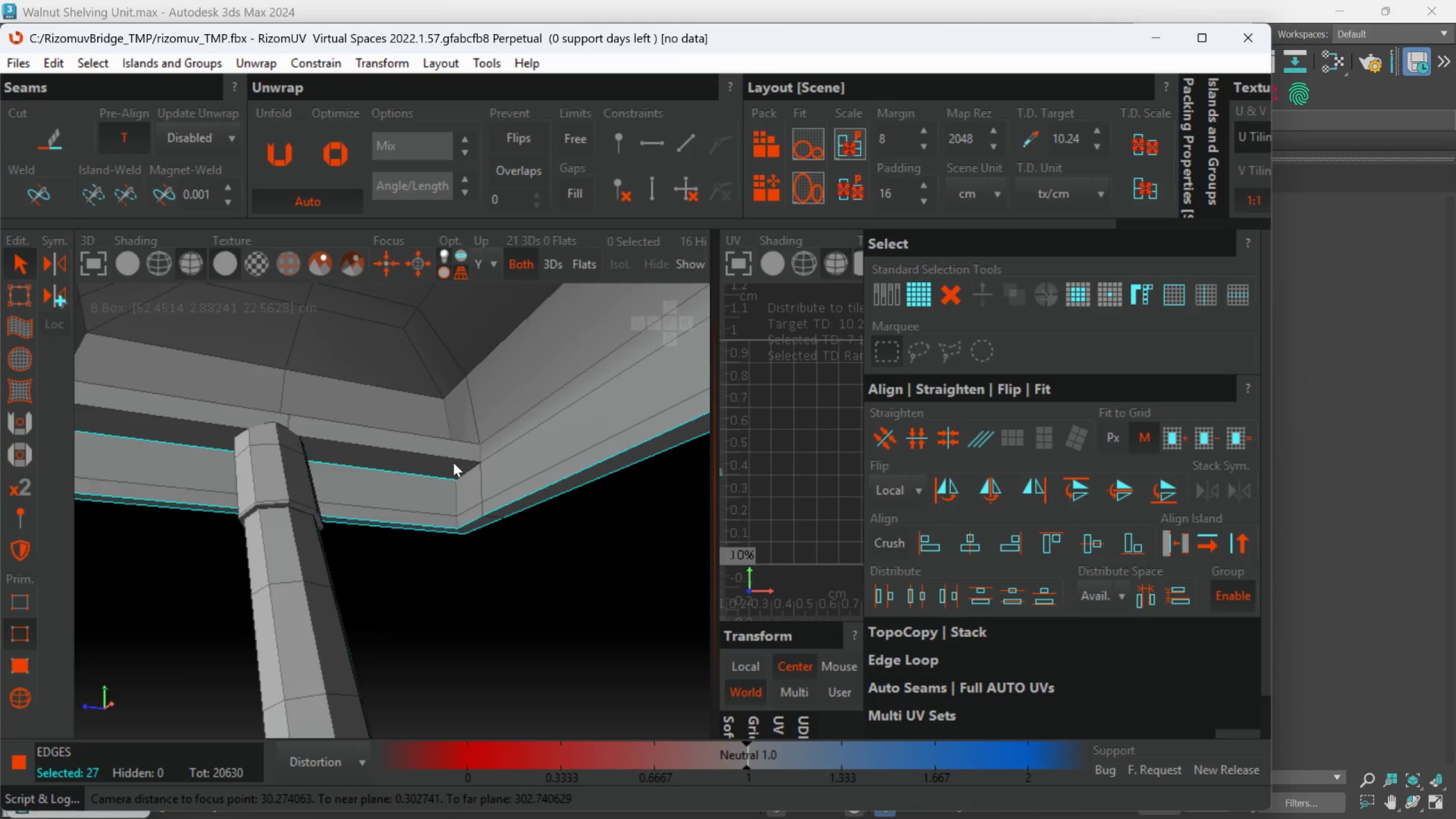 
scroll: coordinate [454, 462], scroll_direction: up, amount: 4.0
 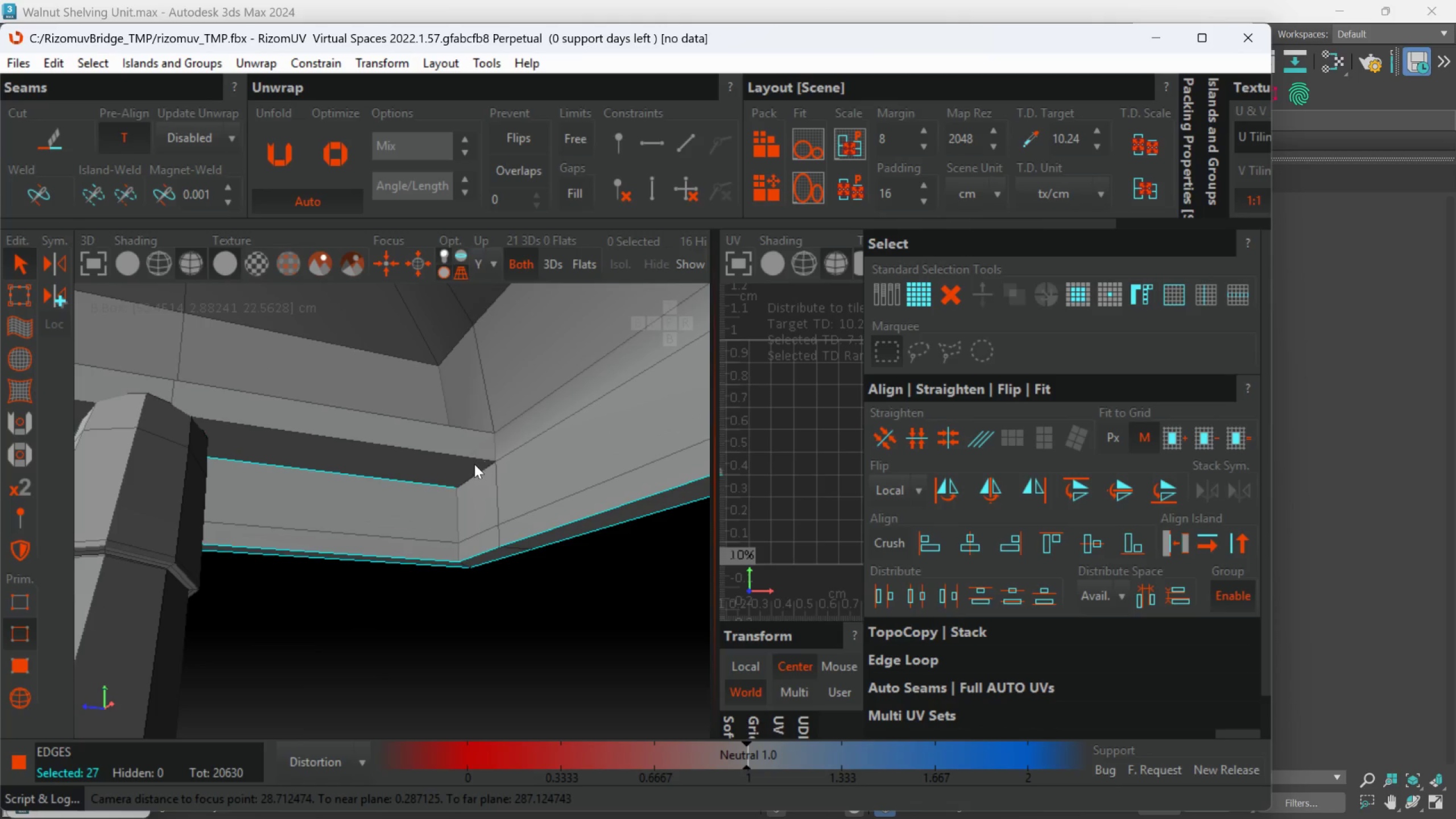 
hold_key(key=ControlLeft, duration=0.81)
double_click([474, 474])
 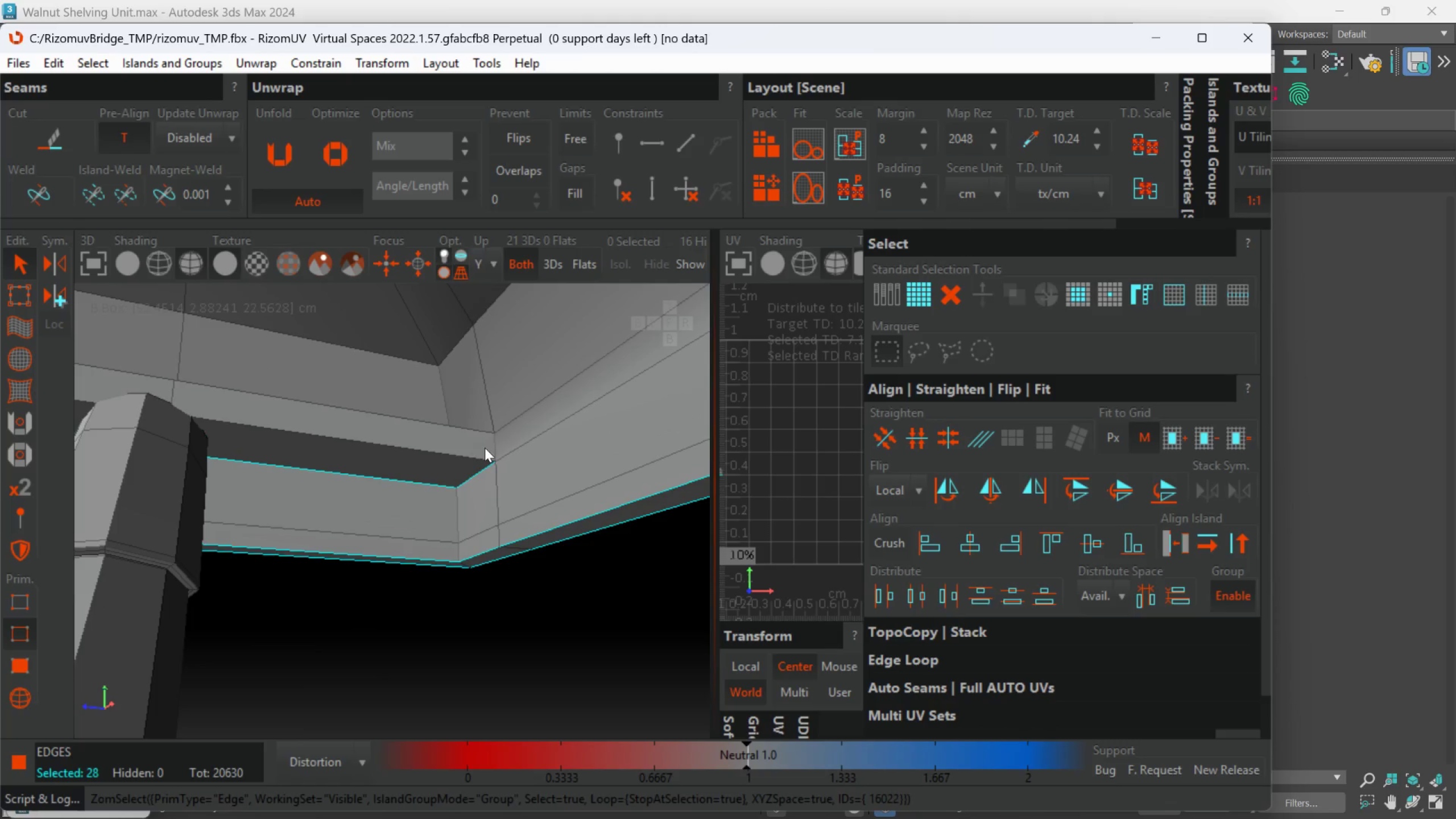 
hold_key(key=AltLeft, duration=0.38)
 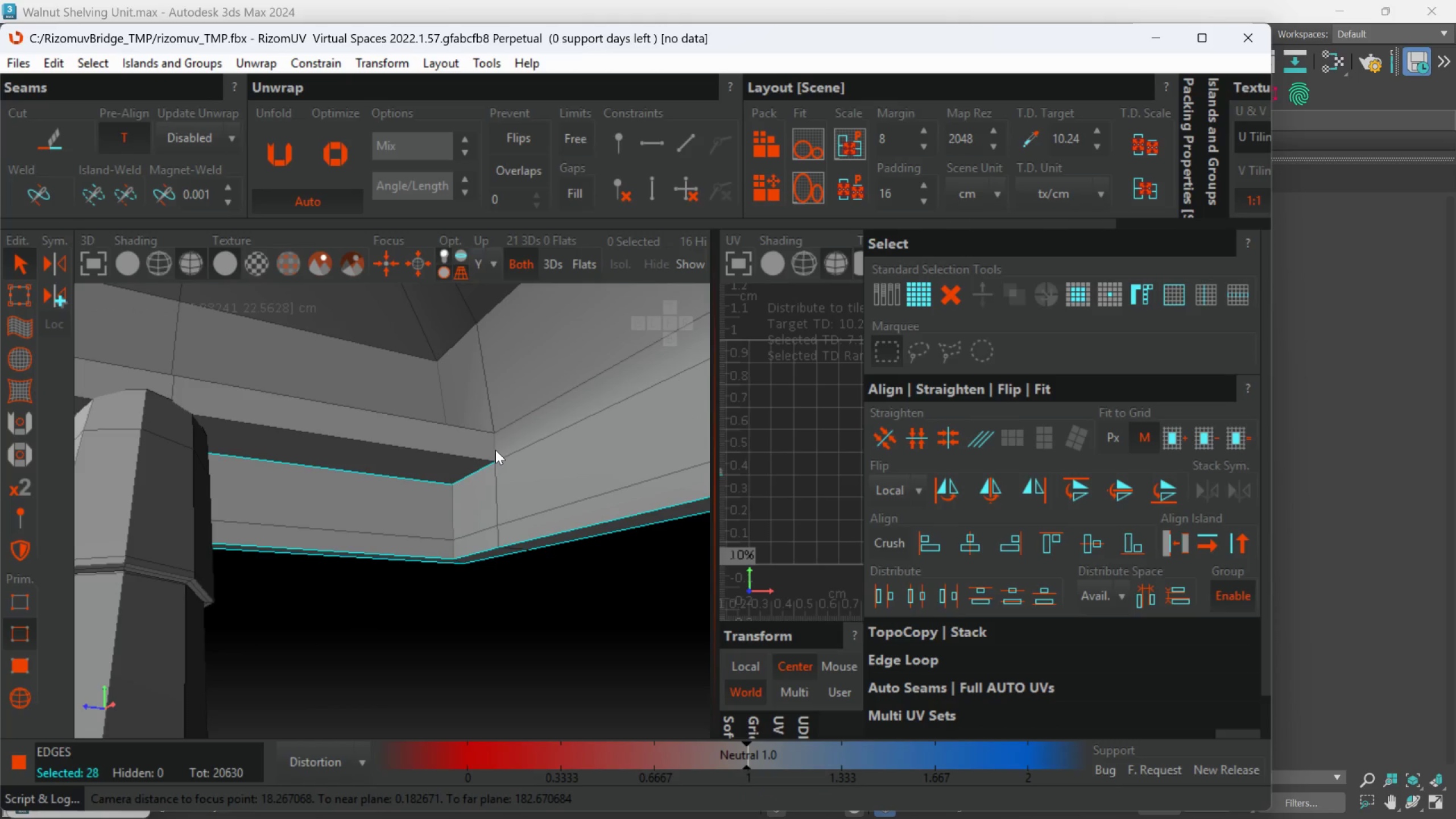 
hold_key(key=ControlLeft, duration=0.52)
double_click([495, 450])
 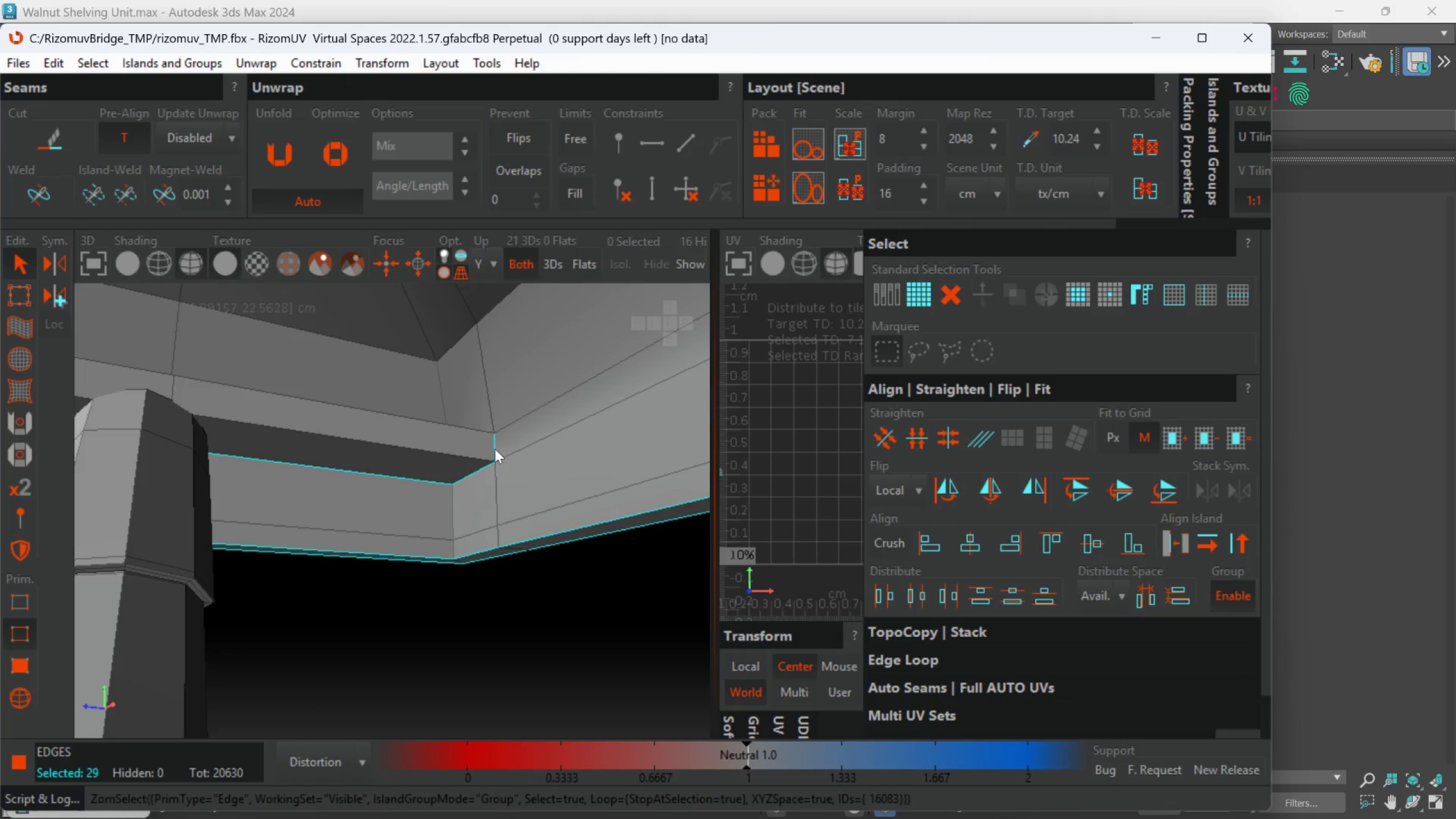 
hold_key(key=AltLeft, duration=1.28)
 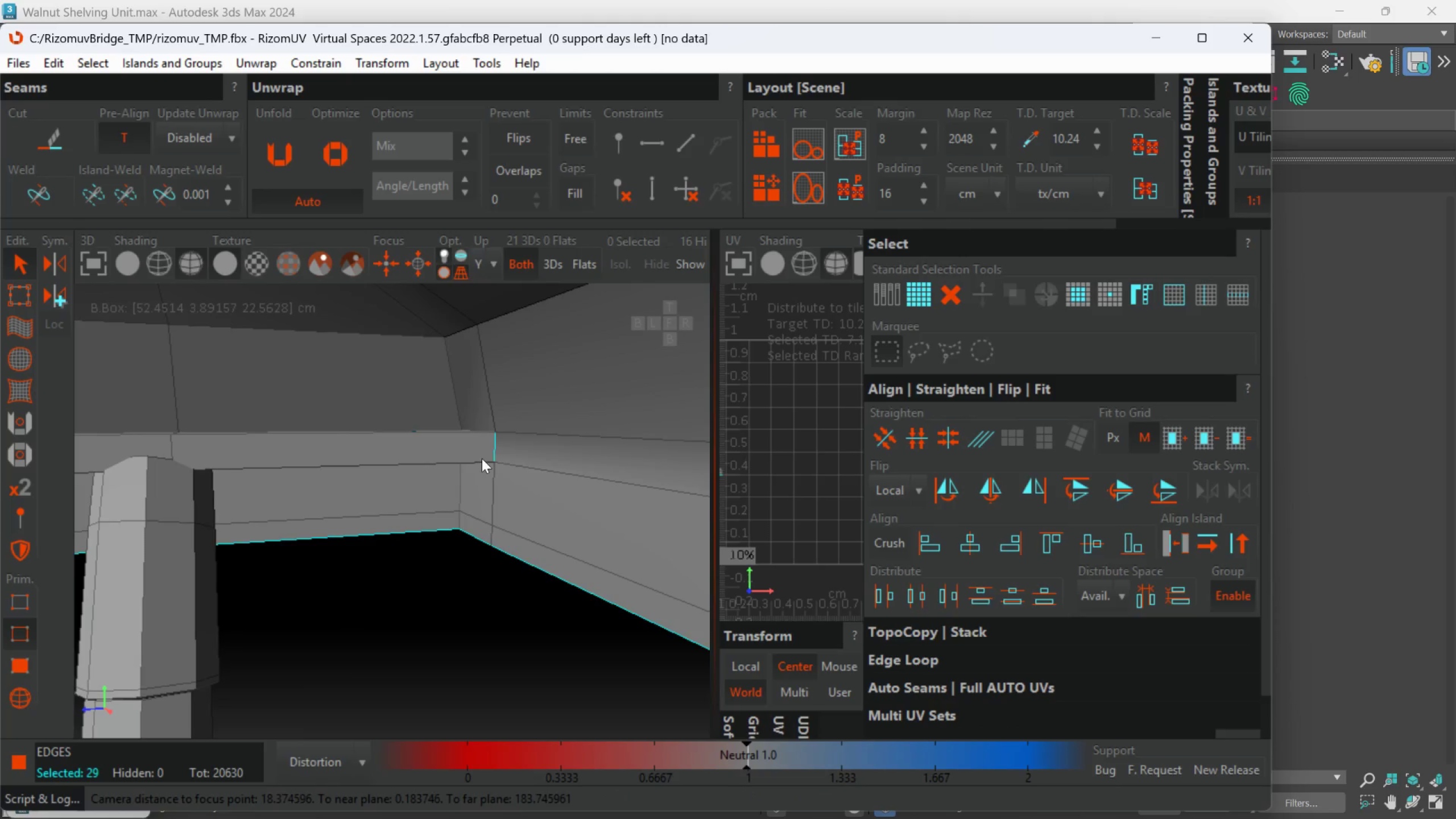 
hold_key(key=AltLeft, duration=0.42)
 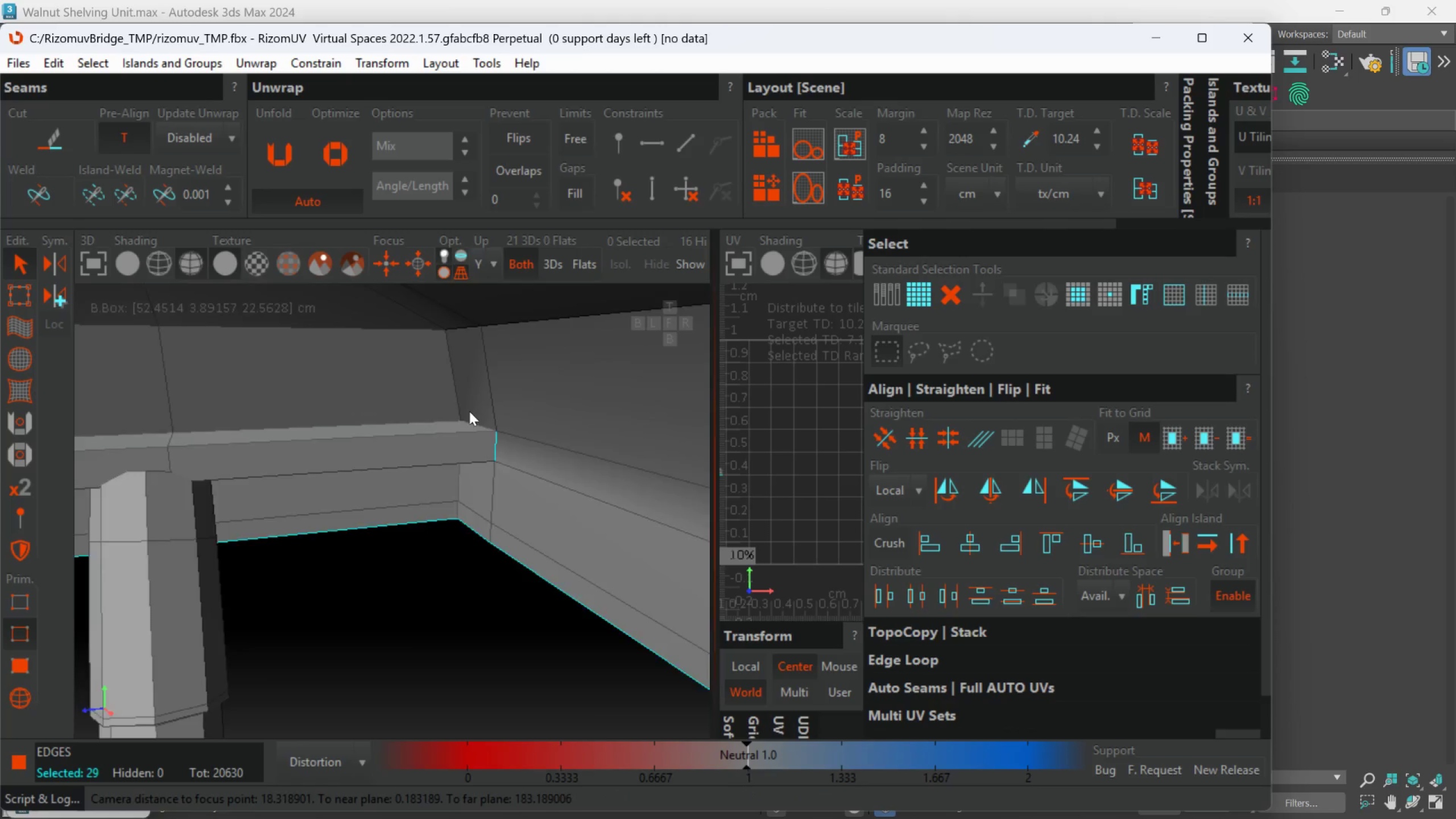 
hold_key(key=ControlLeft, duration=2.52)
 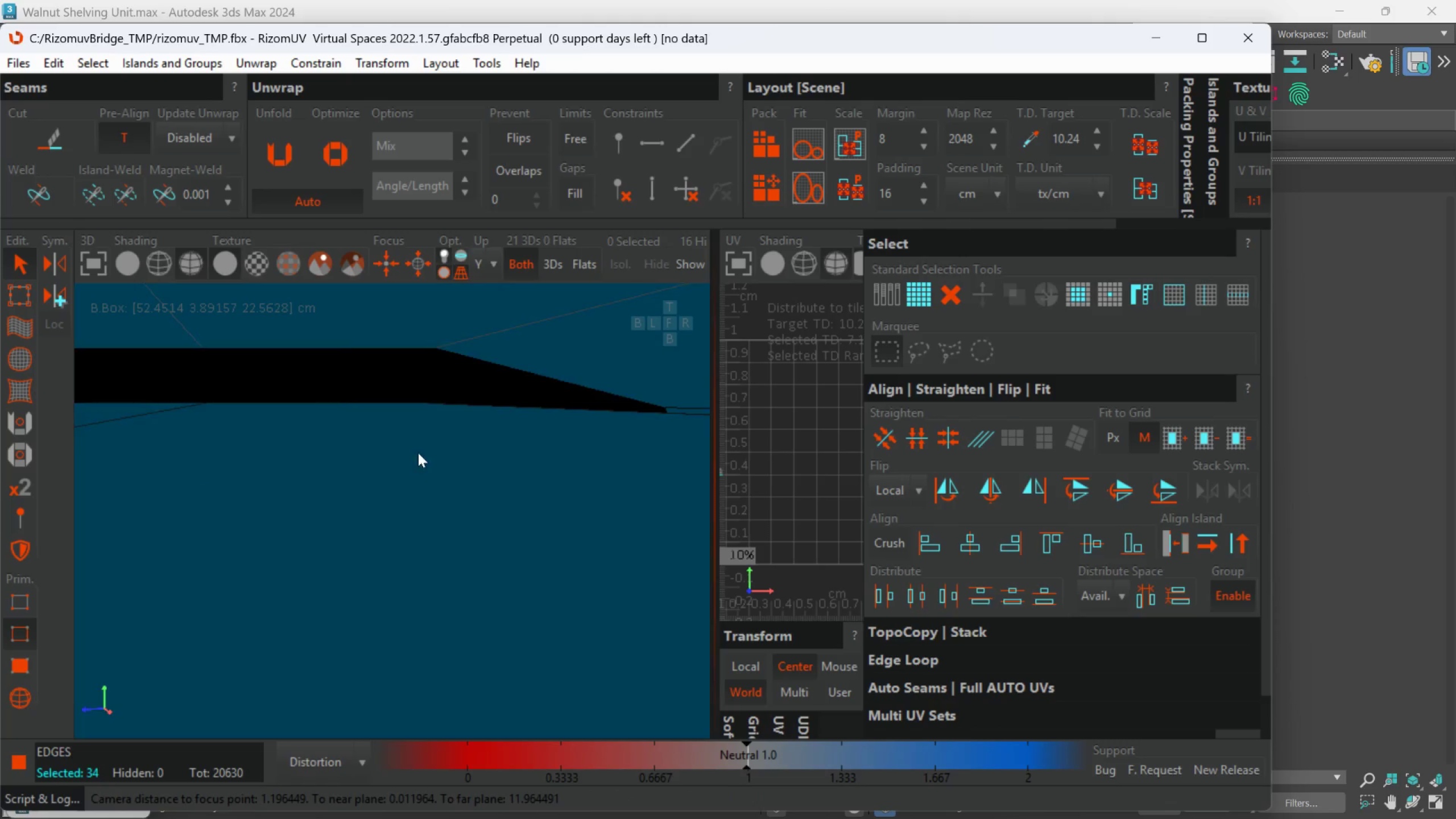 
scroll: coordinate [471, 412], scroll_direction: up, amount: 2.0
 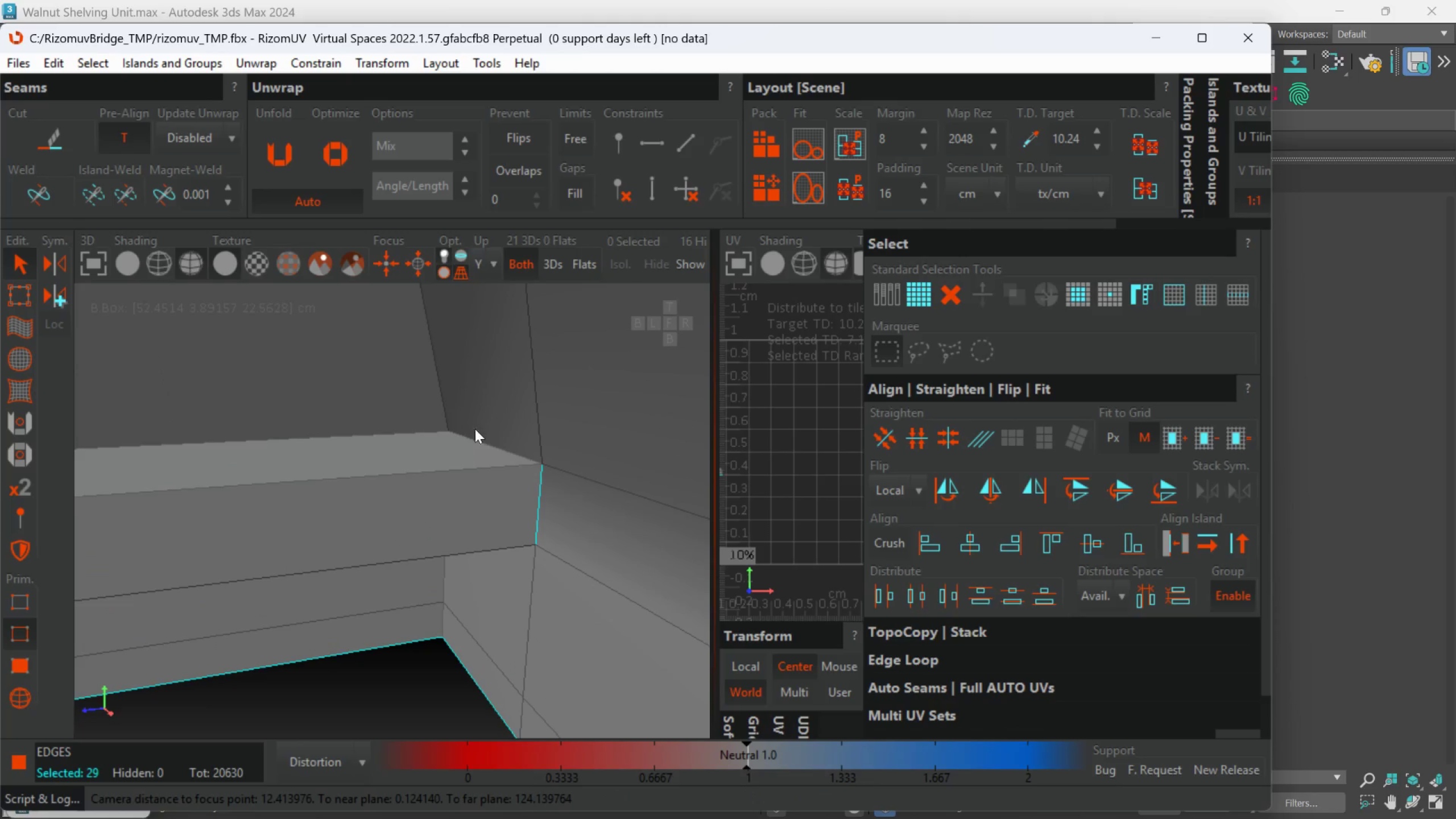 
double_click([481, 443])
 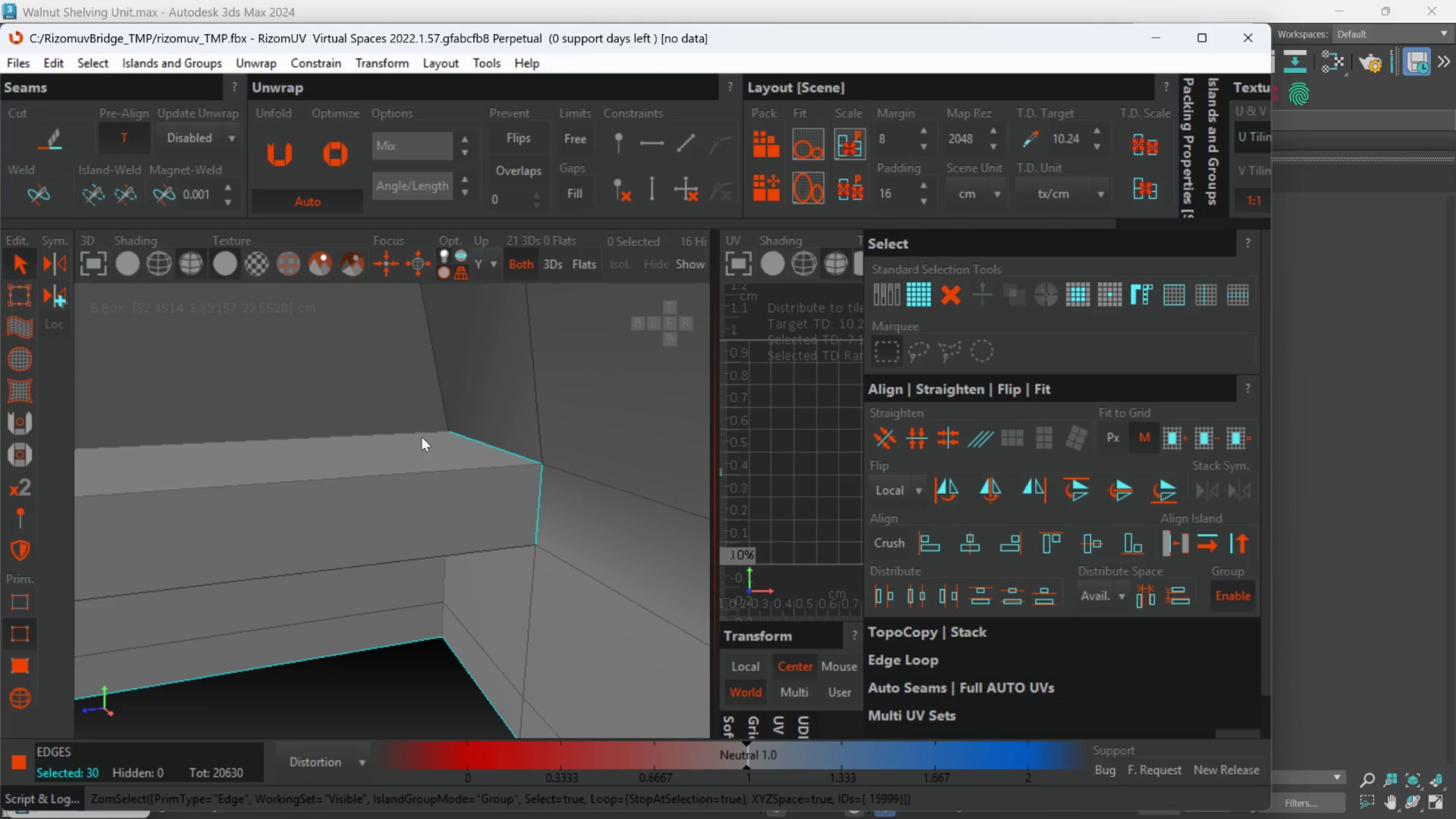 
double_click([421, 436])
 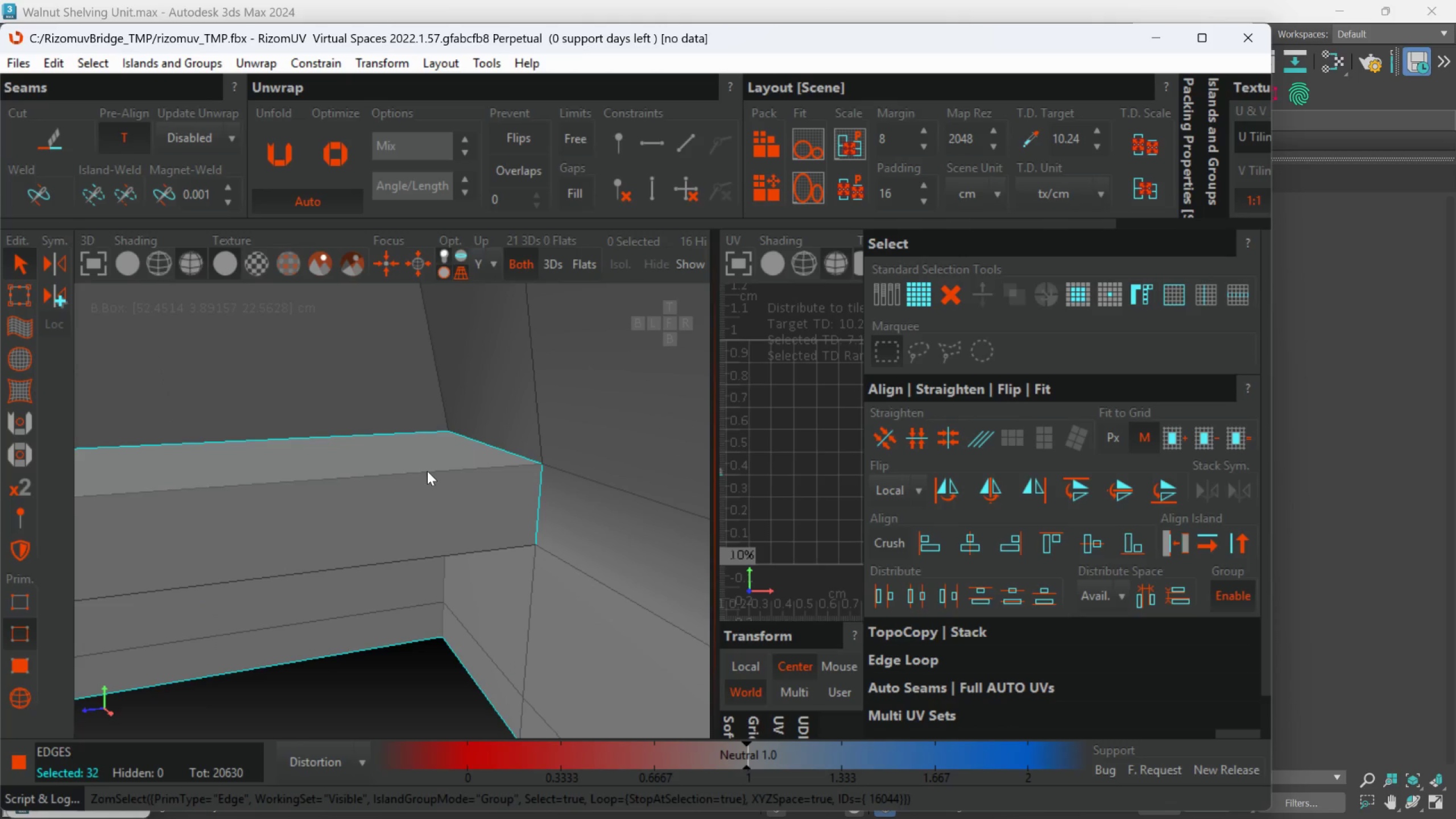 
double_click([427, 471])
 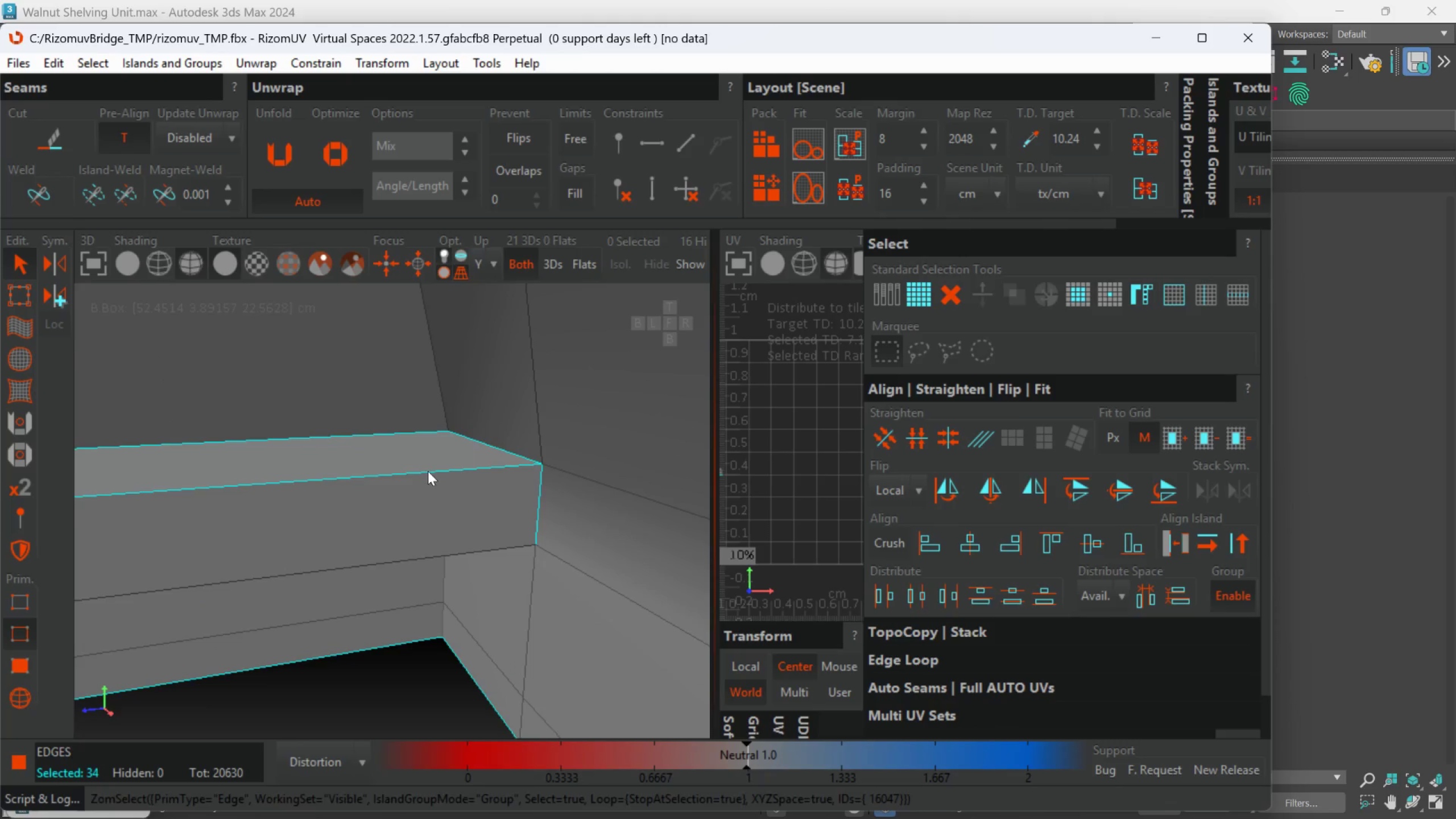 
hold_key(key=AltLeft, duration=0.38)
 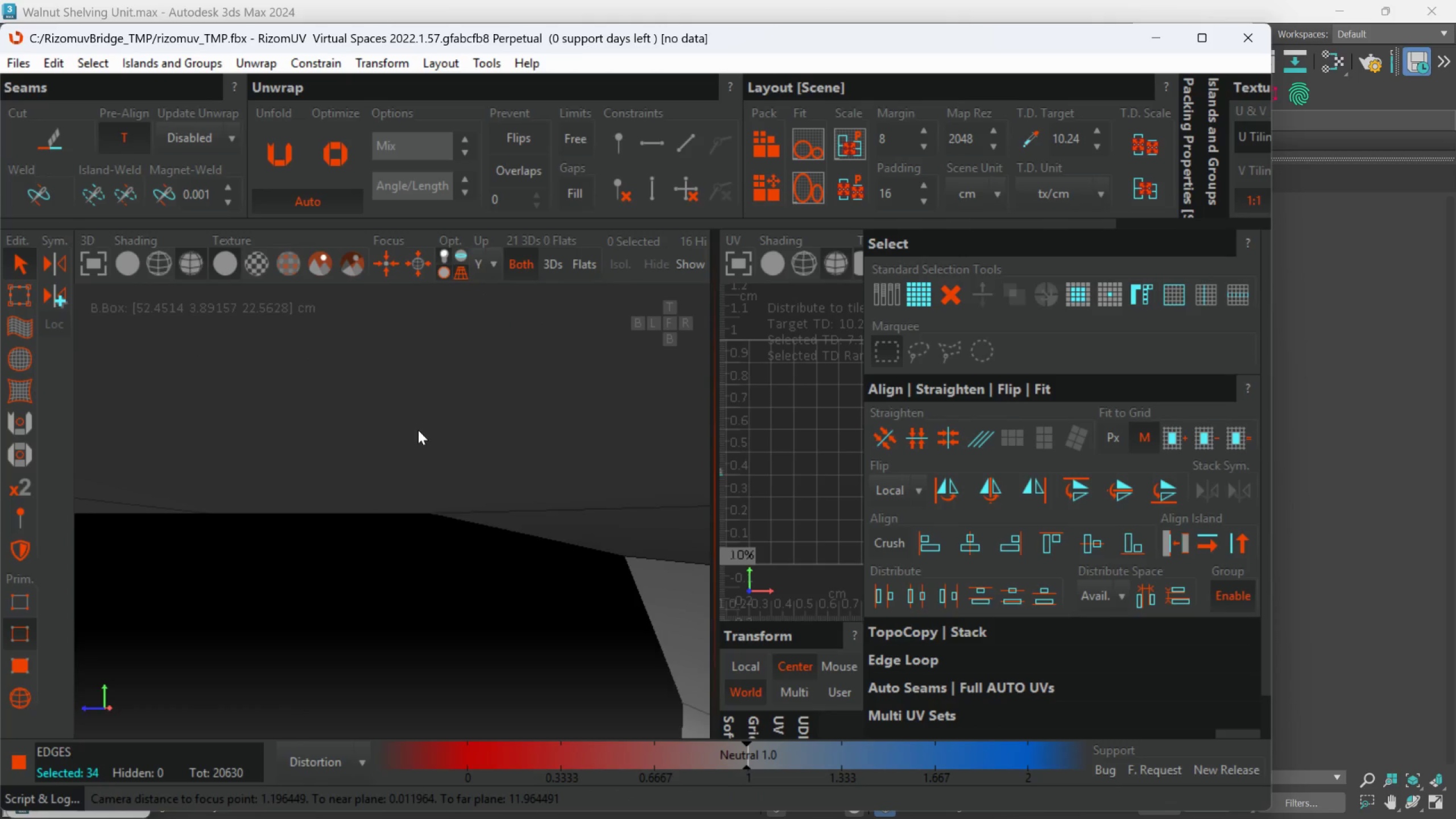 
scroll: coordinate [428, 470], scroll_direction: down, amount: 4.0
 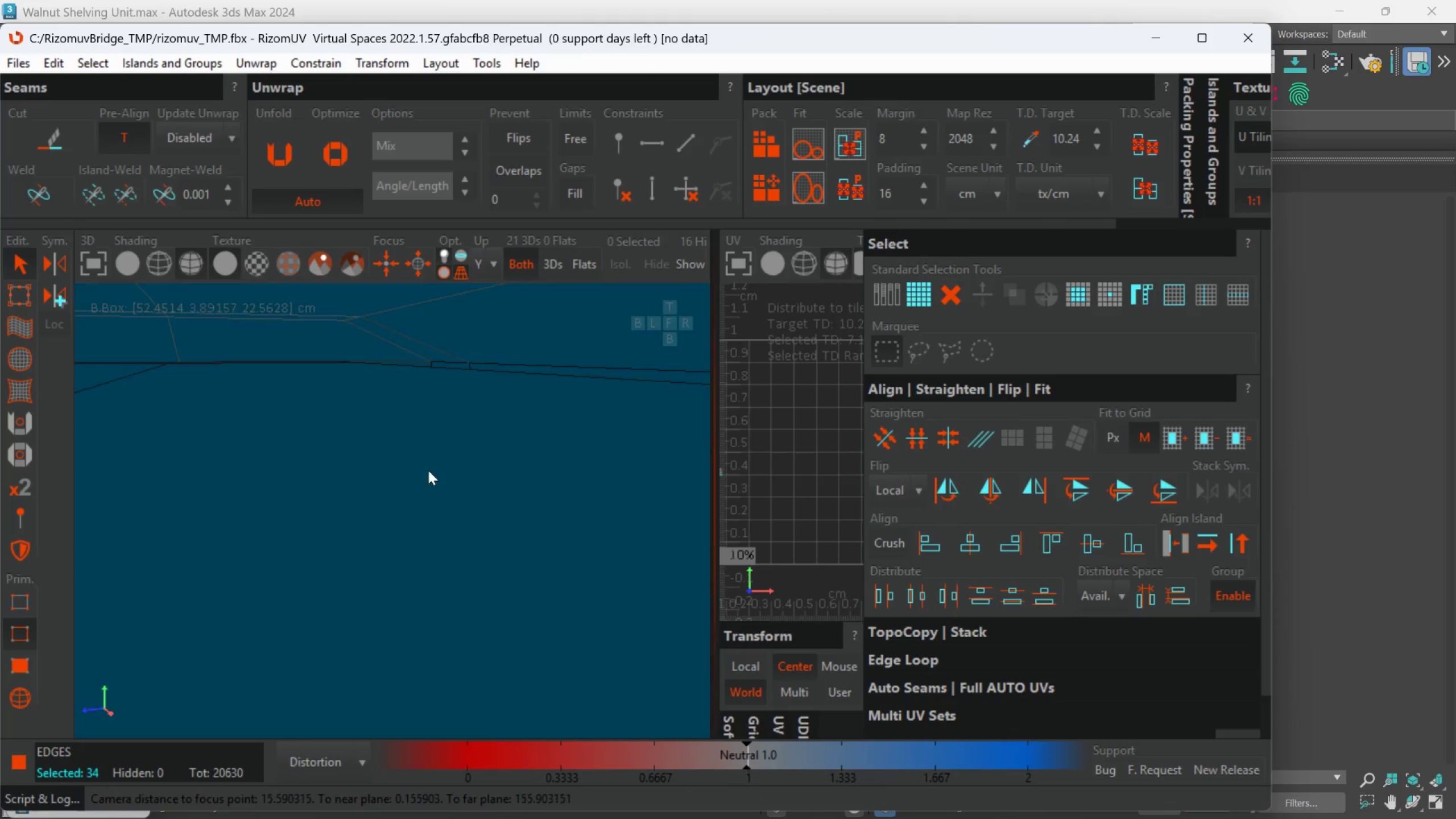 
hold_key(key=AltLeft, duration=0.45)
 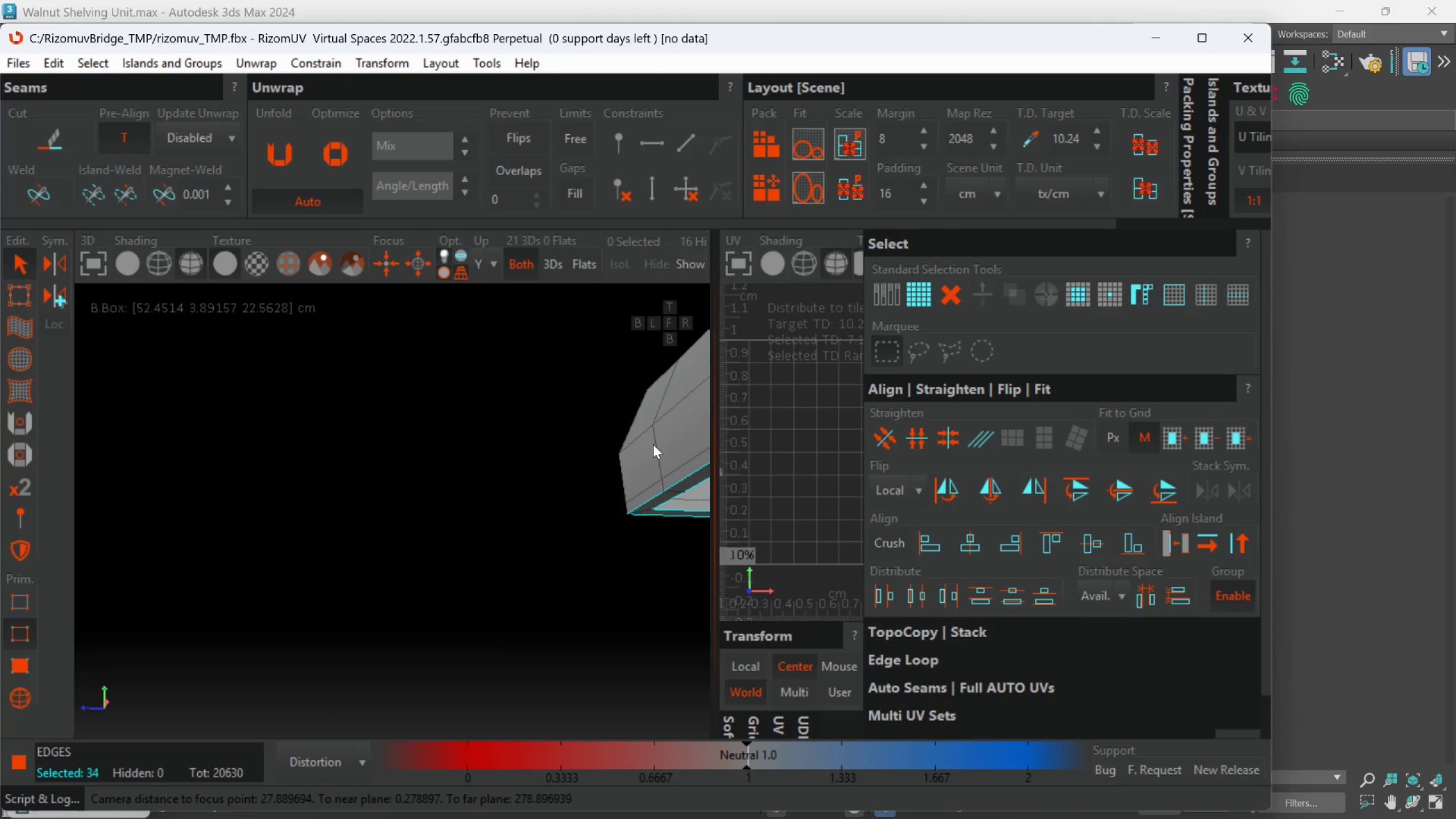 
scroll: coordinate [471, 470], scroll_direction: down, amount: 14.0
 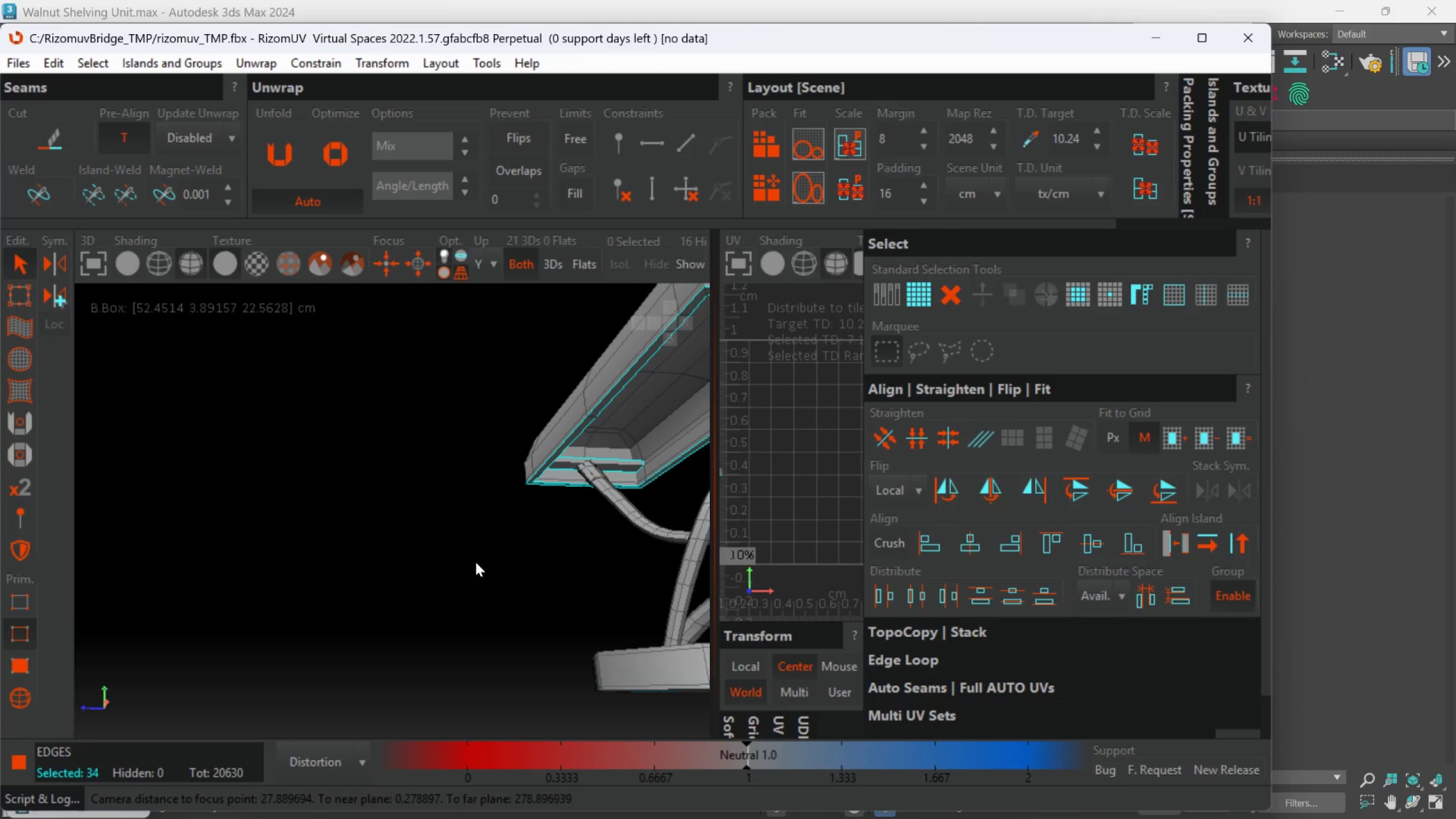 
scroll: coordinate [652, 471], scroll_direction: up, amount: 2.0
 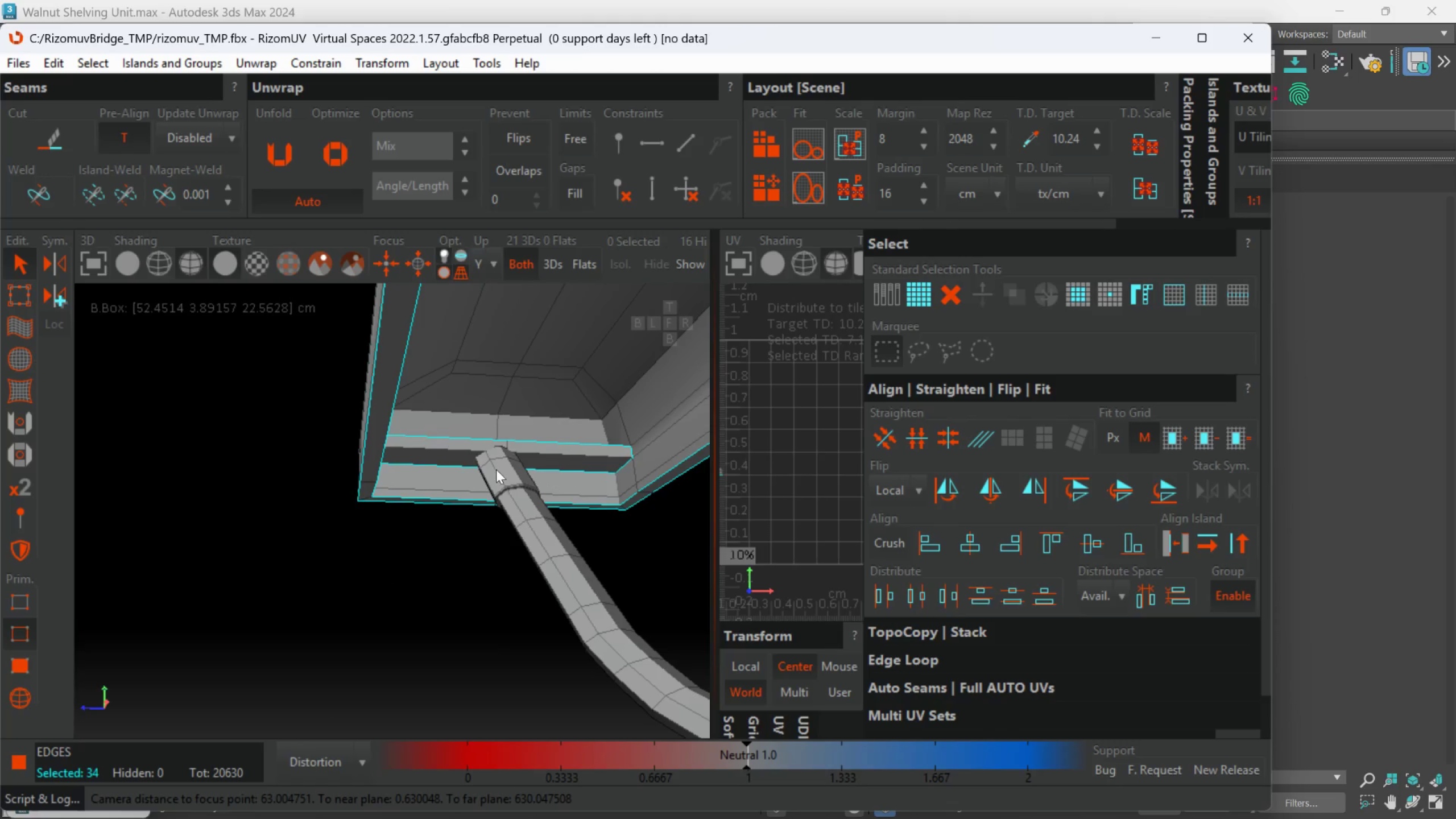 
hold_key(key=ControlLeft, duration=1.12)
 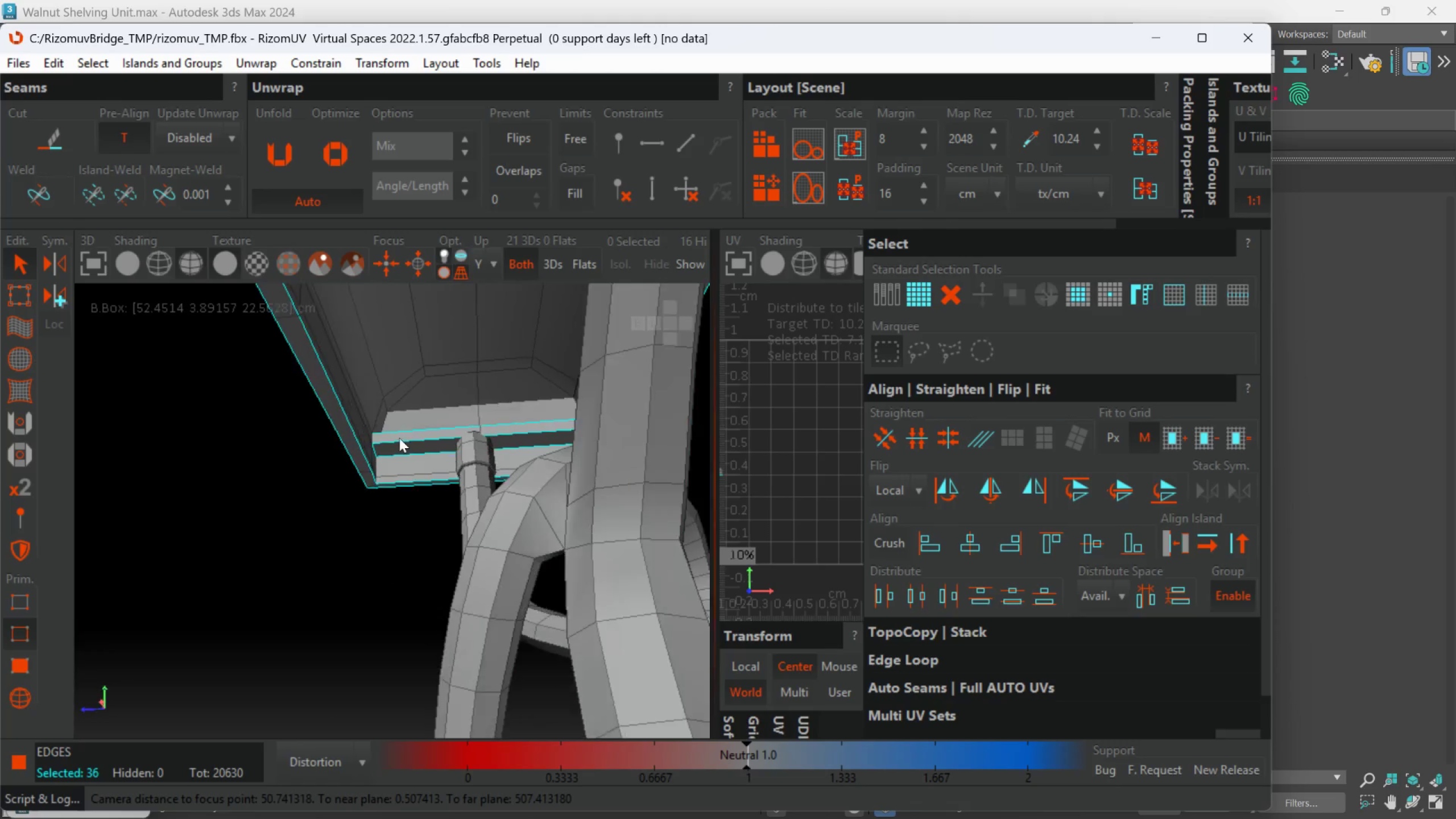 
scroll: coordinate [490, 469], scroll_direction: up, amount: 1.0
 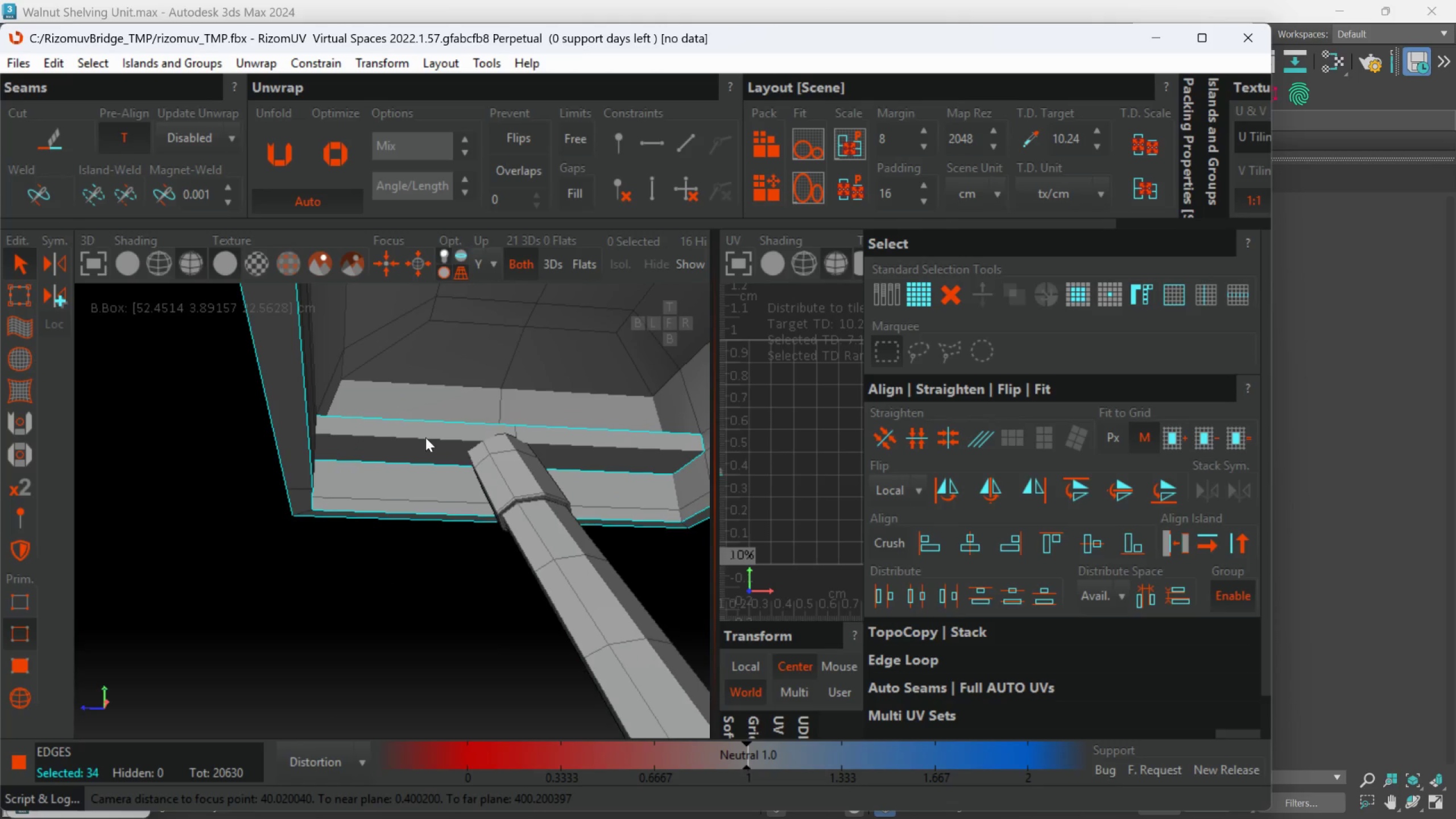 
double_click([424, 435])
 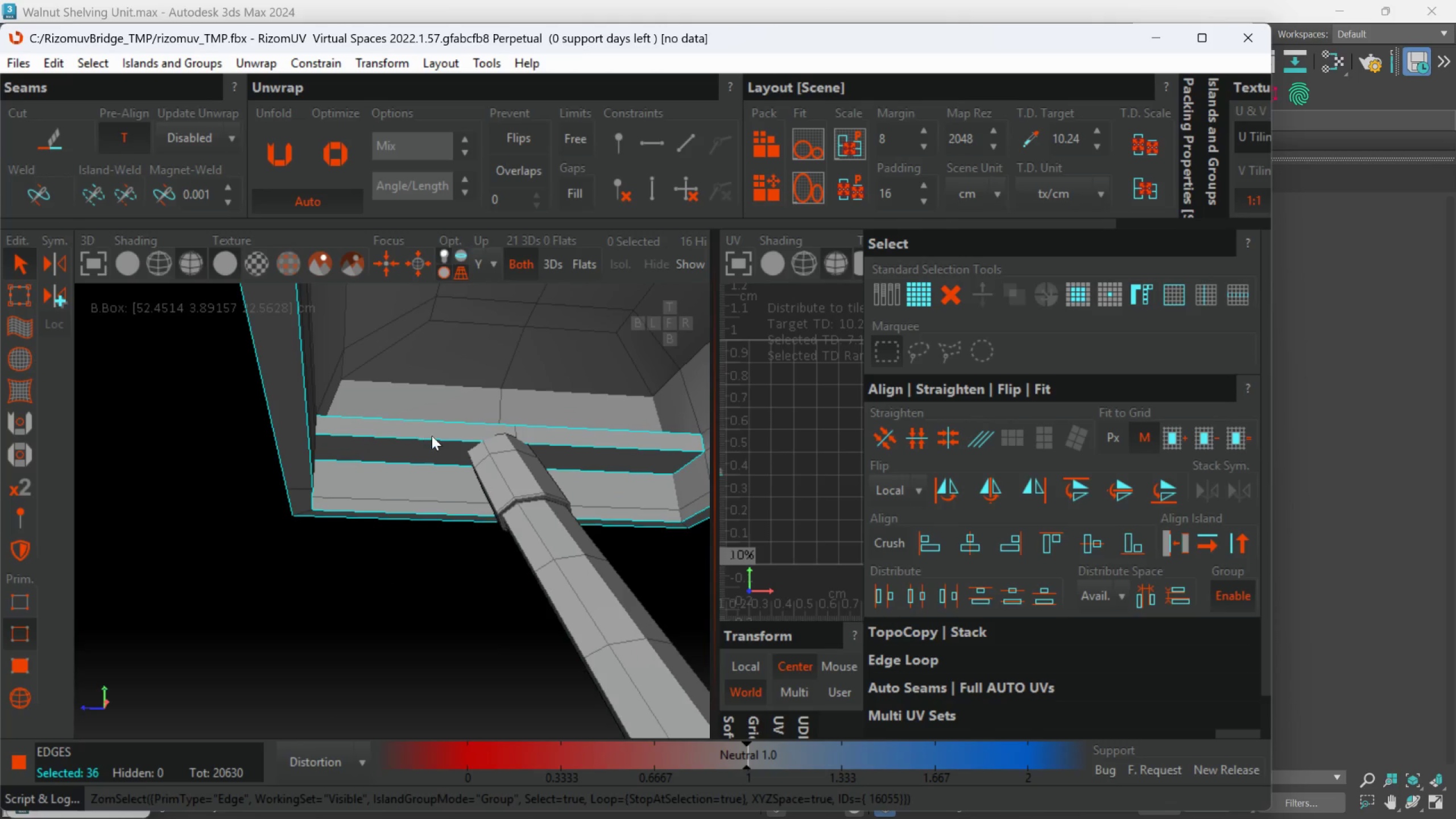 
hold_key(key=AltLeft, duration=1.12)
 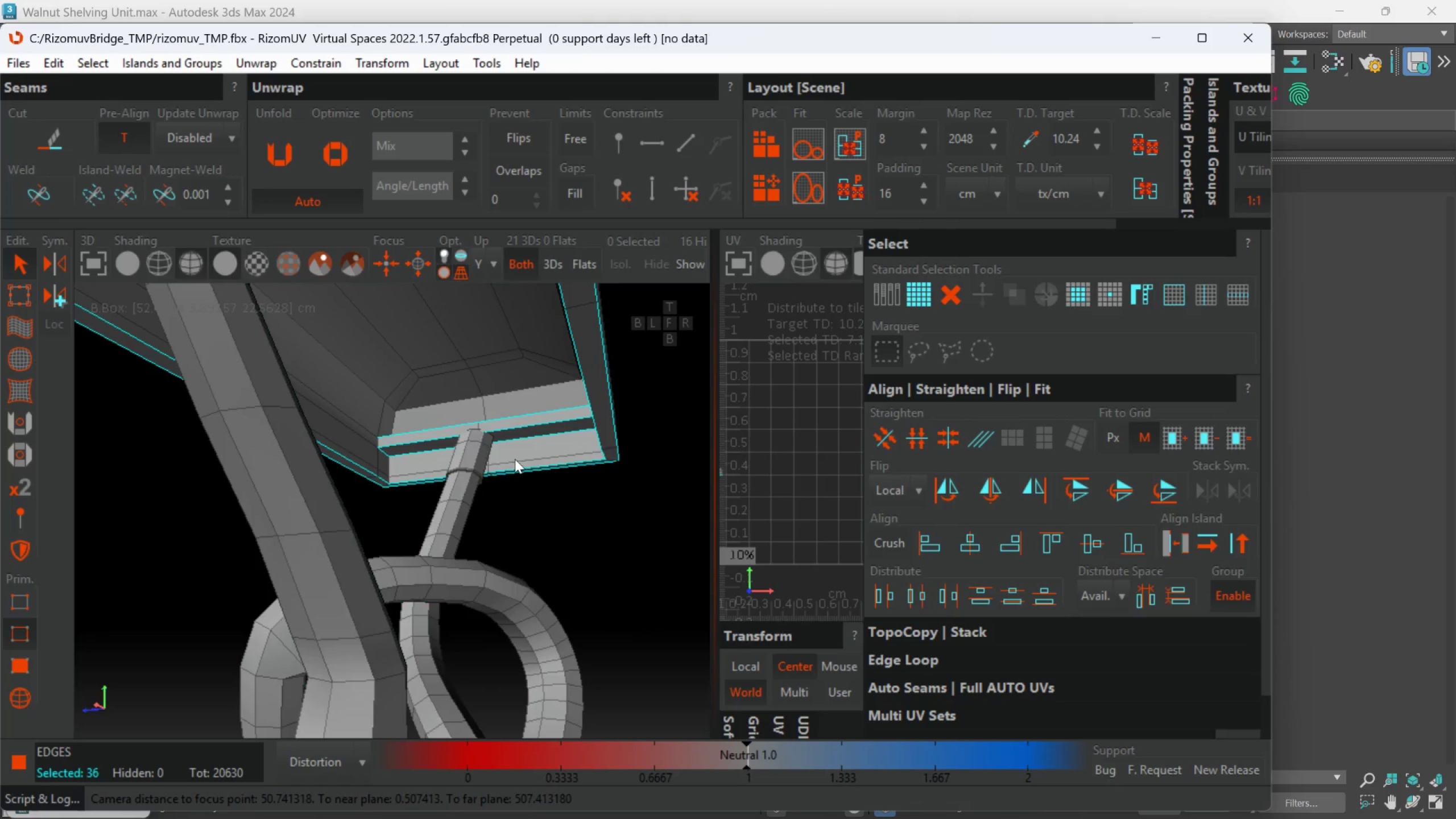 
scroll: coordinate [436, 438], scroll_direction: down, amount: 2.0
 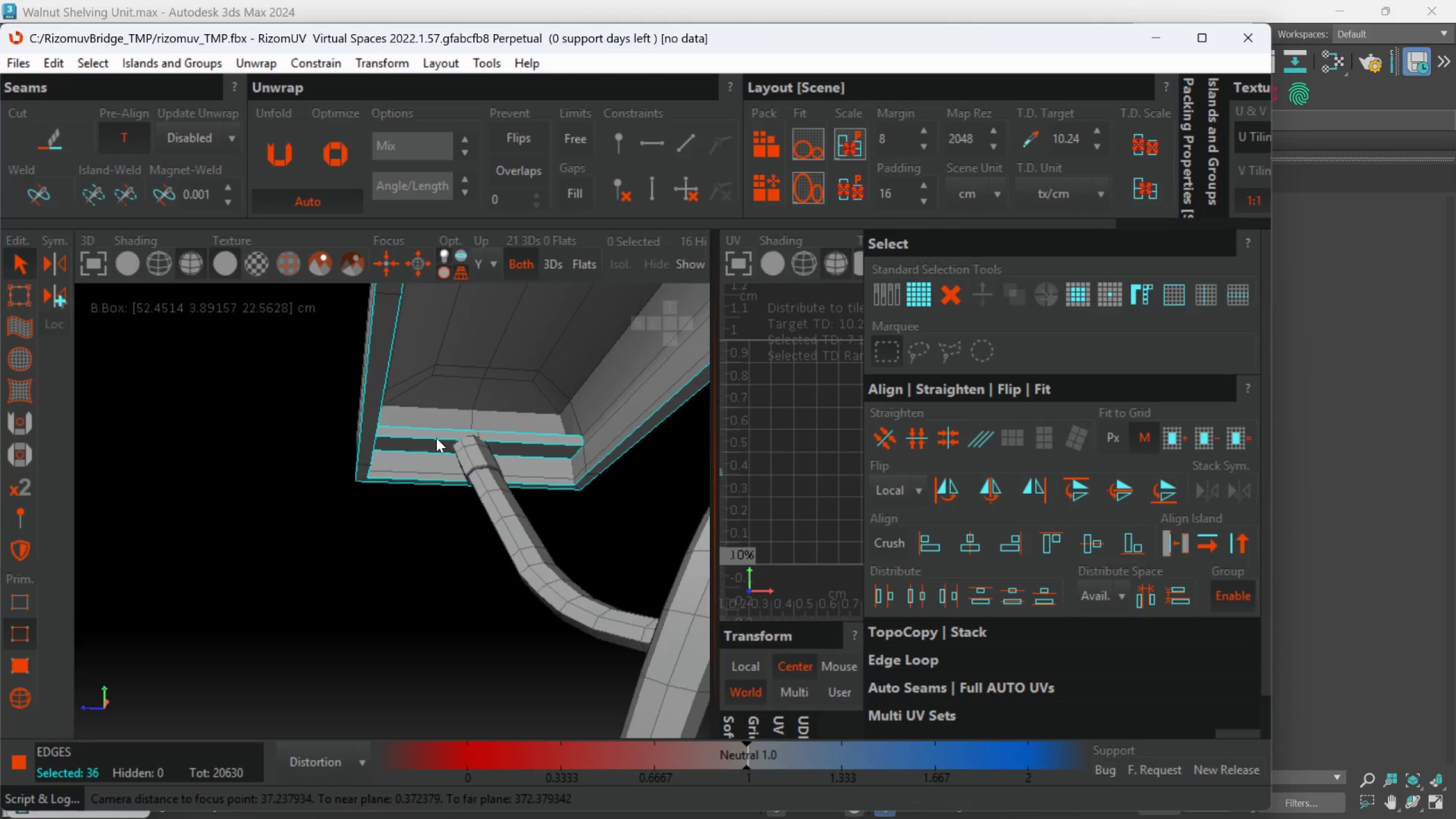 
hold_key(key=AltLeft, duration=0.75)
 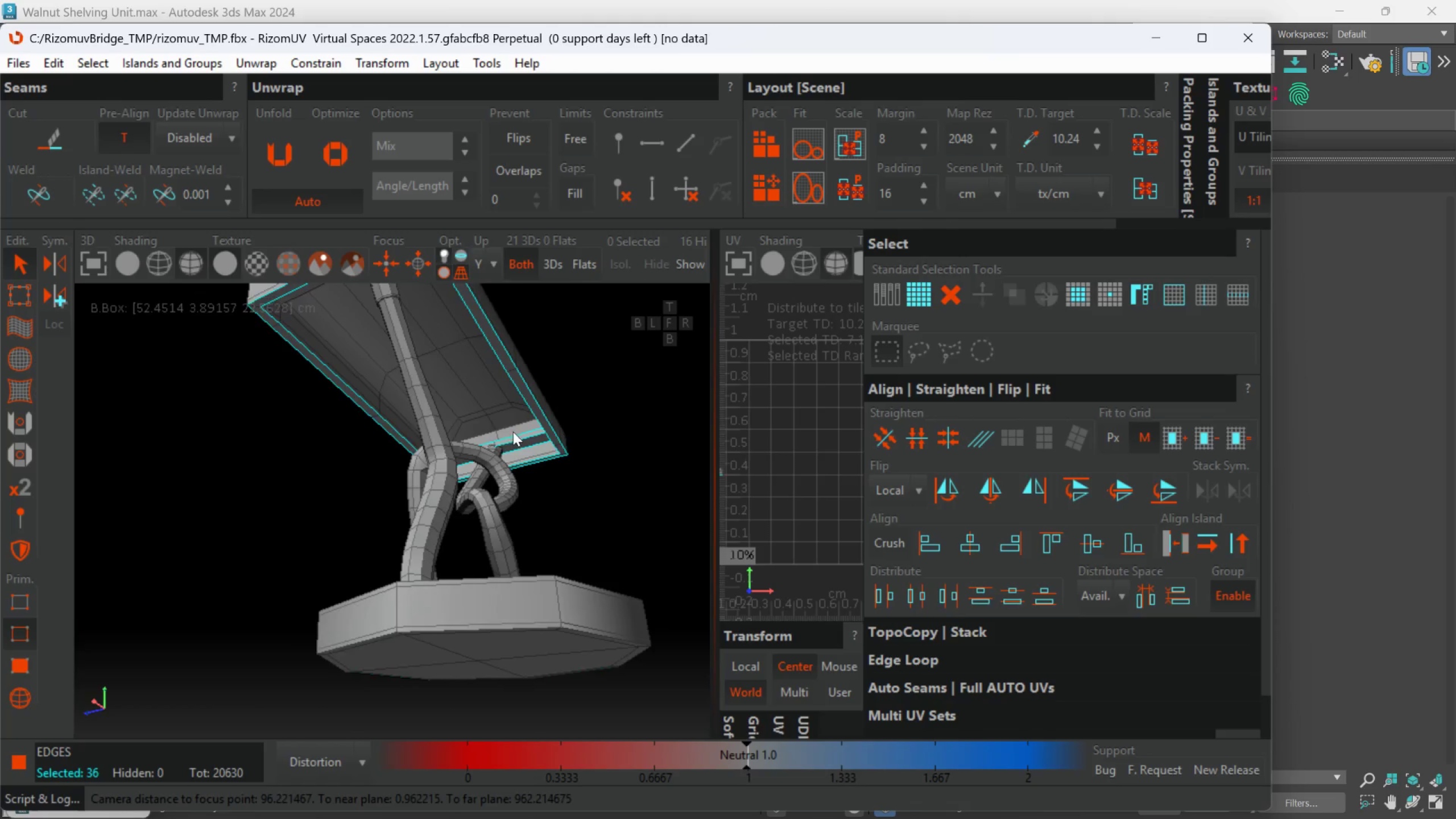 
scroll: coordinate [515, 460], scroll_direction: down, amount: 3.0
 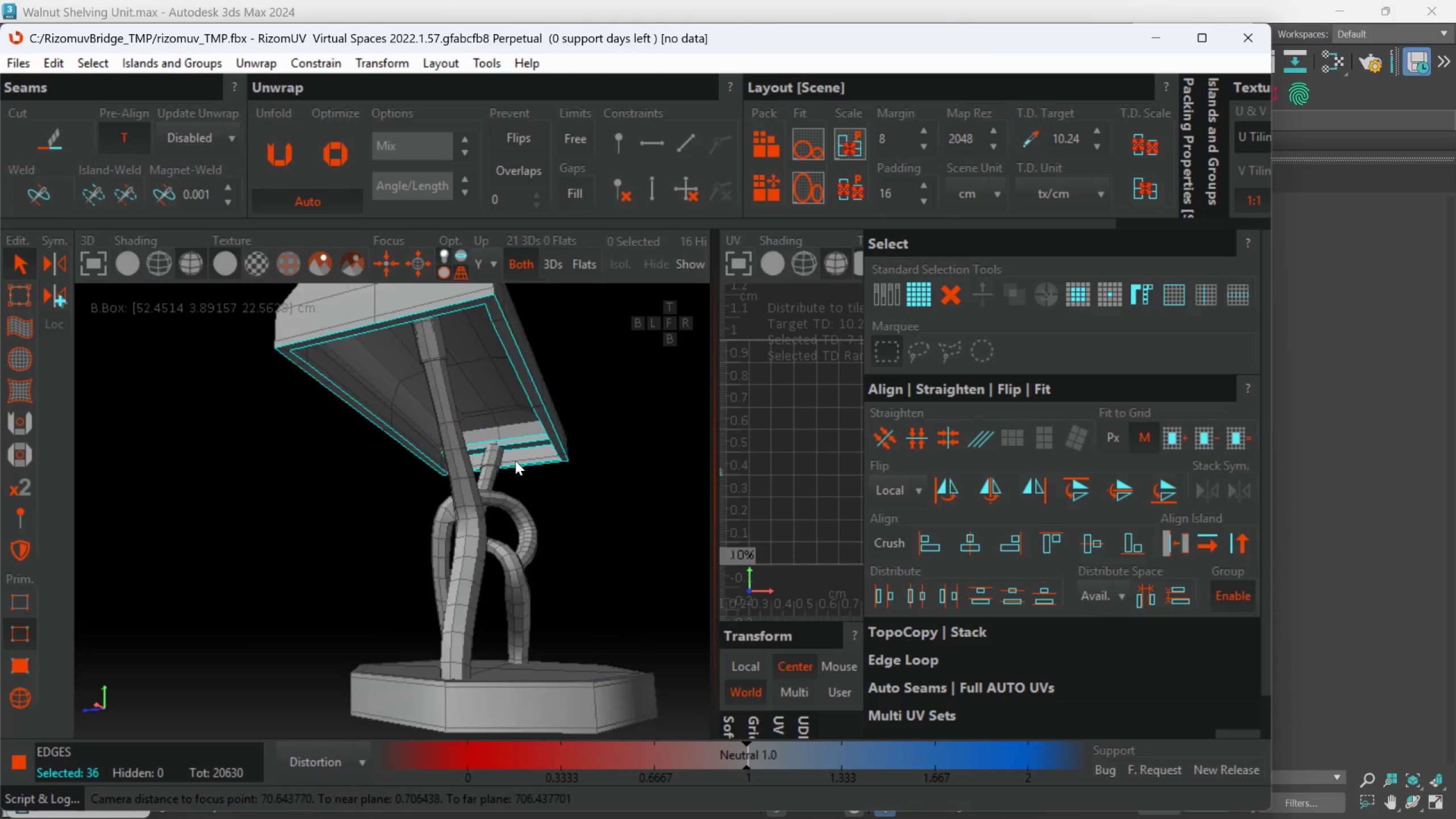 
hold_key(key=AltLeft, duration=1.05)
 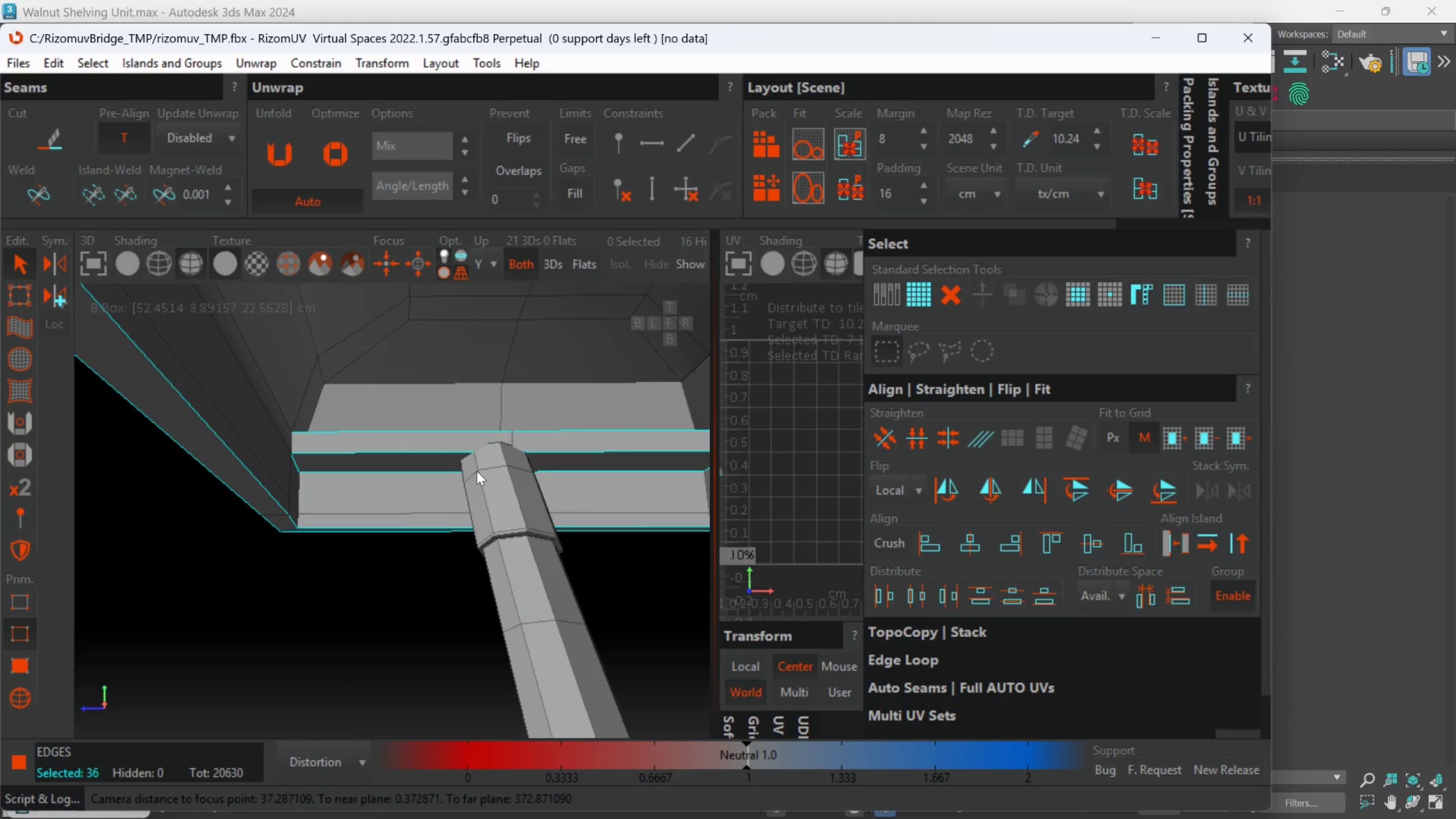 
scroll: coordinate [561, 480], scroll_direction: up, amount: 2.0
 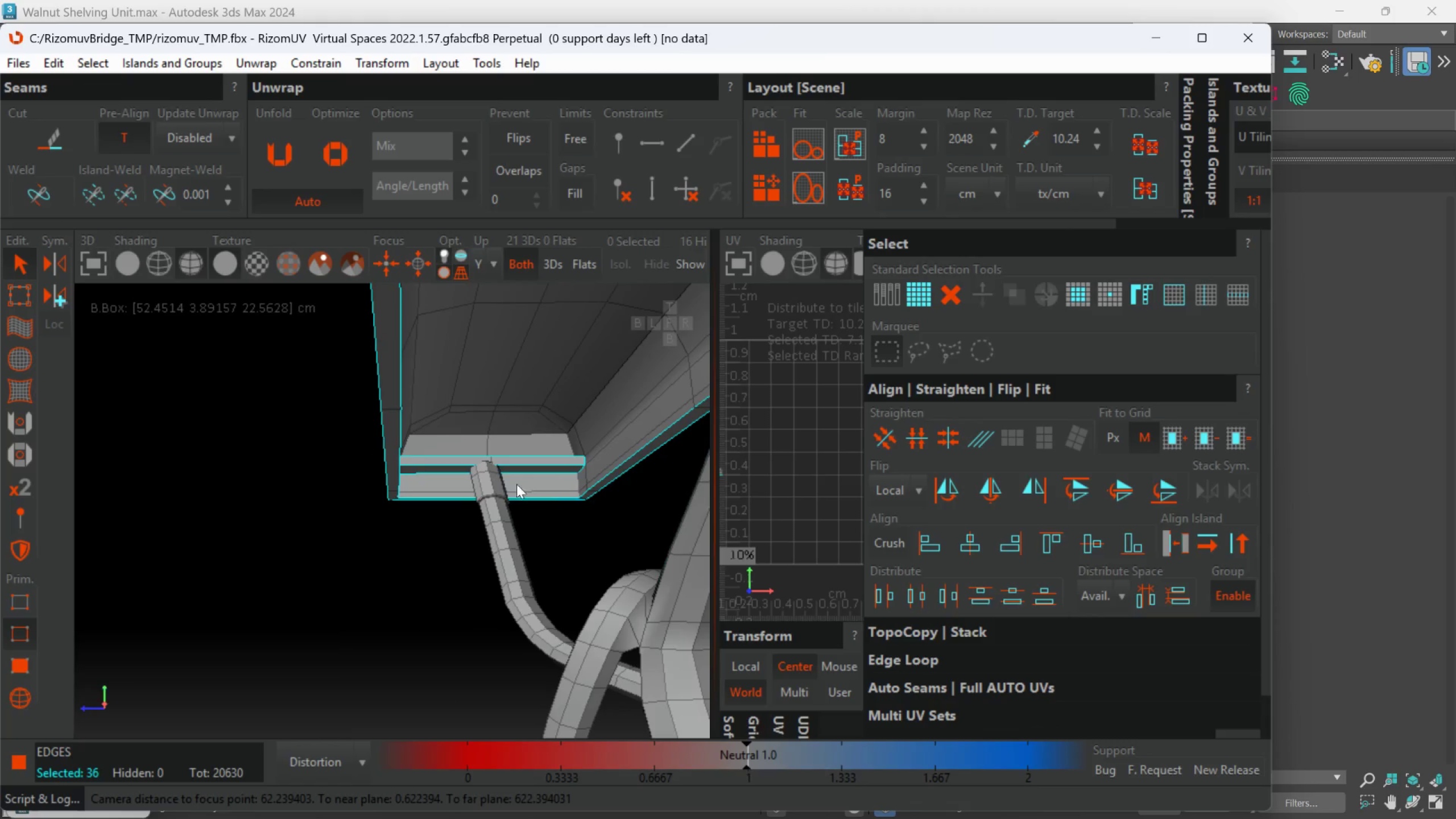 
hold_key(key=AltLeft, duration=1.69)
 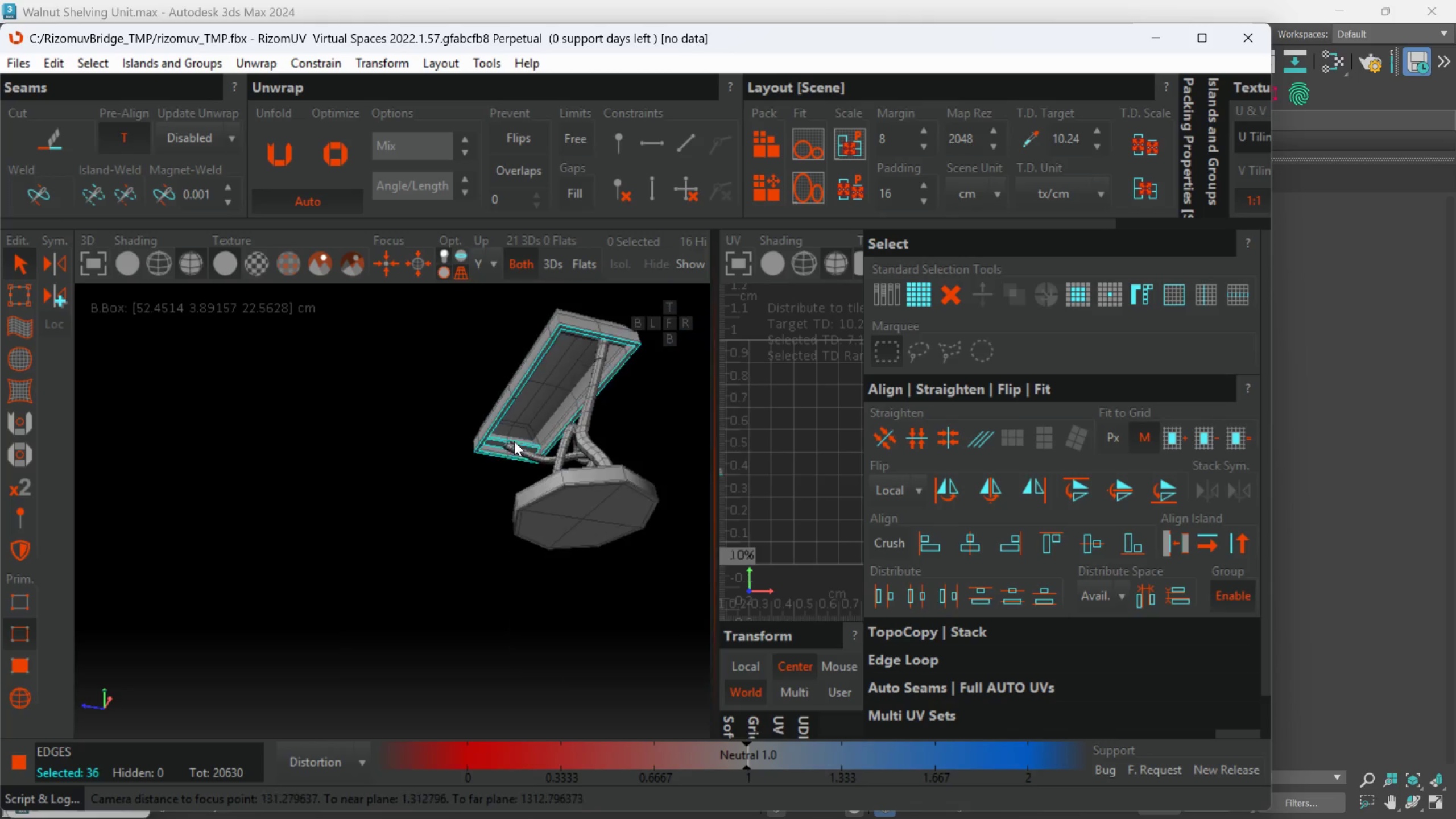 
scroll: coordinate [477, 471], scroll_direction: up, amount: 1.0
 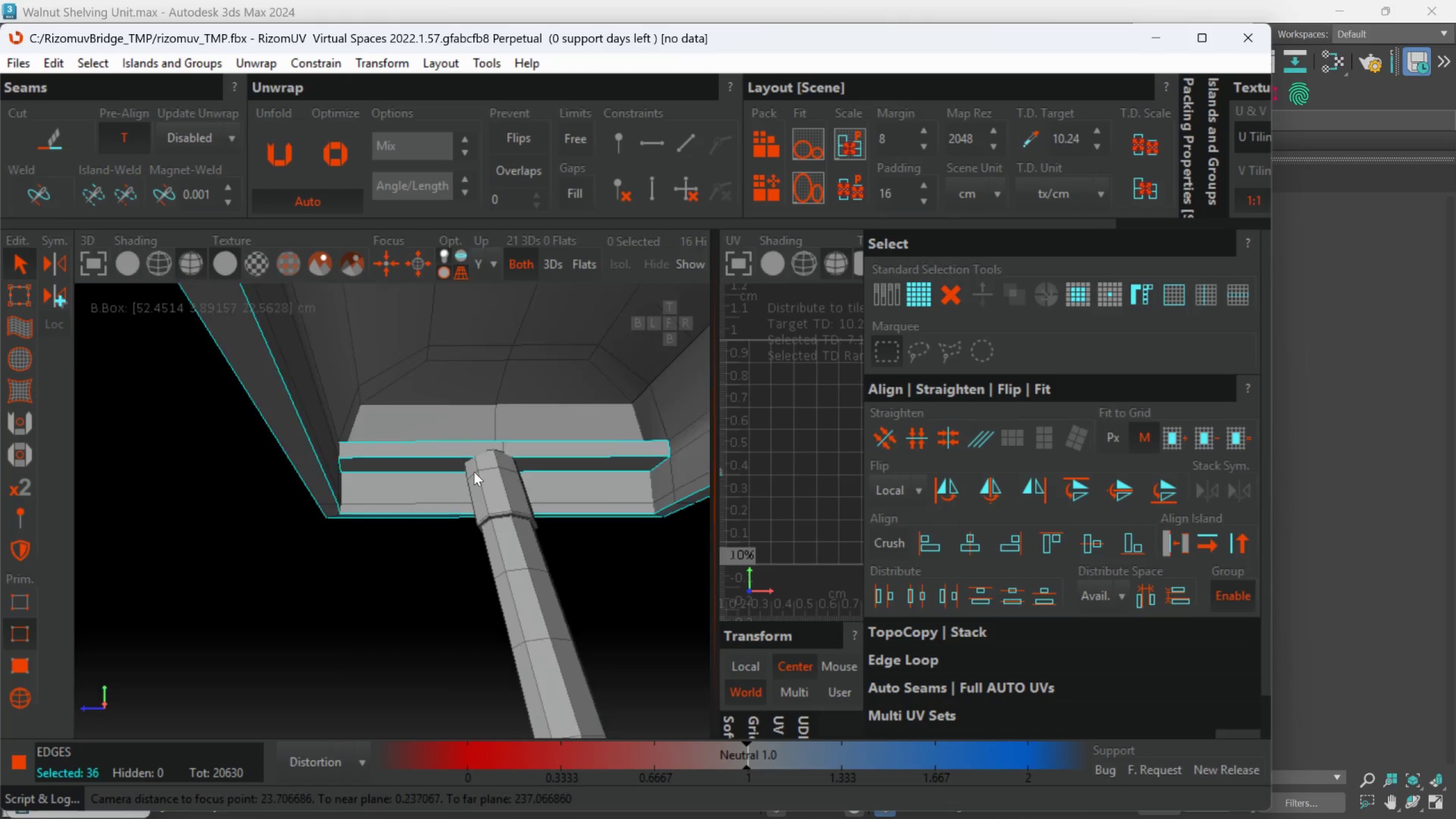 
hold_key(key=AltLeft, duration=1.05)
 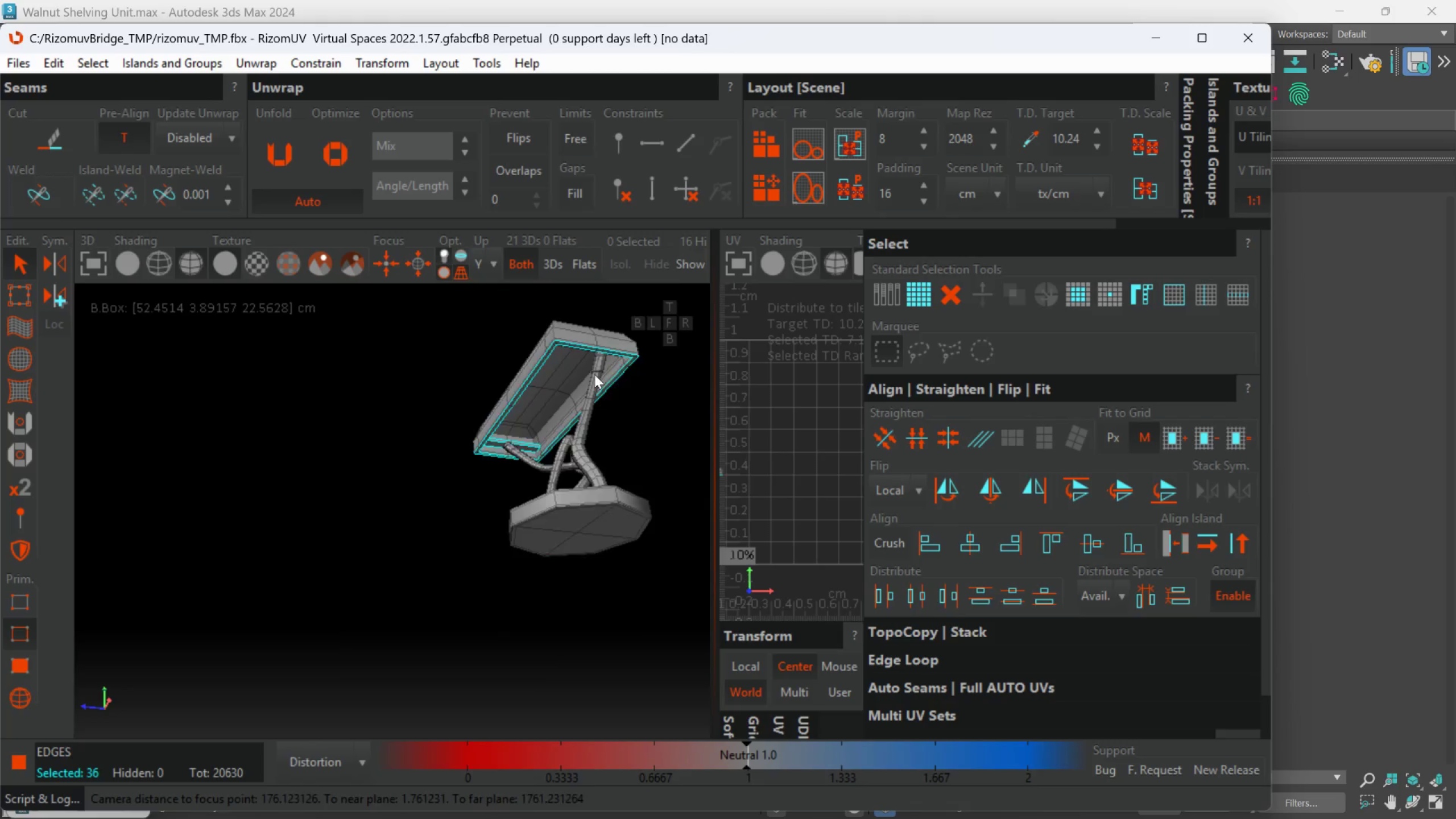 
scroll: coordinate [514, 439], scroll_direction: down, amount: 4.0
 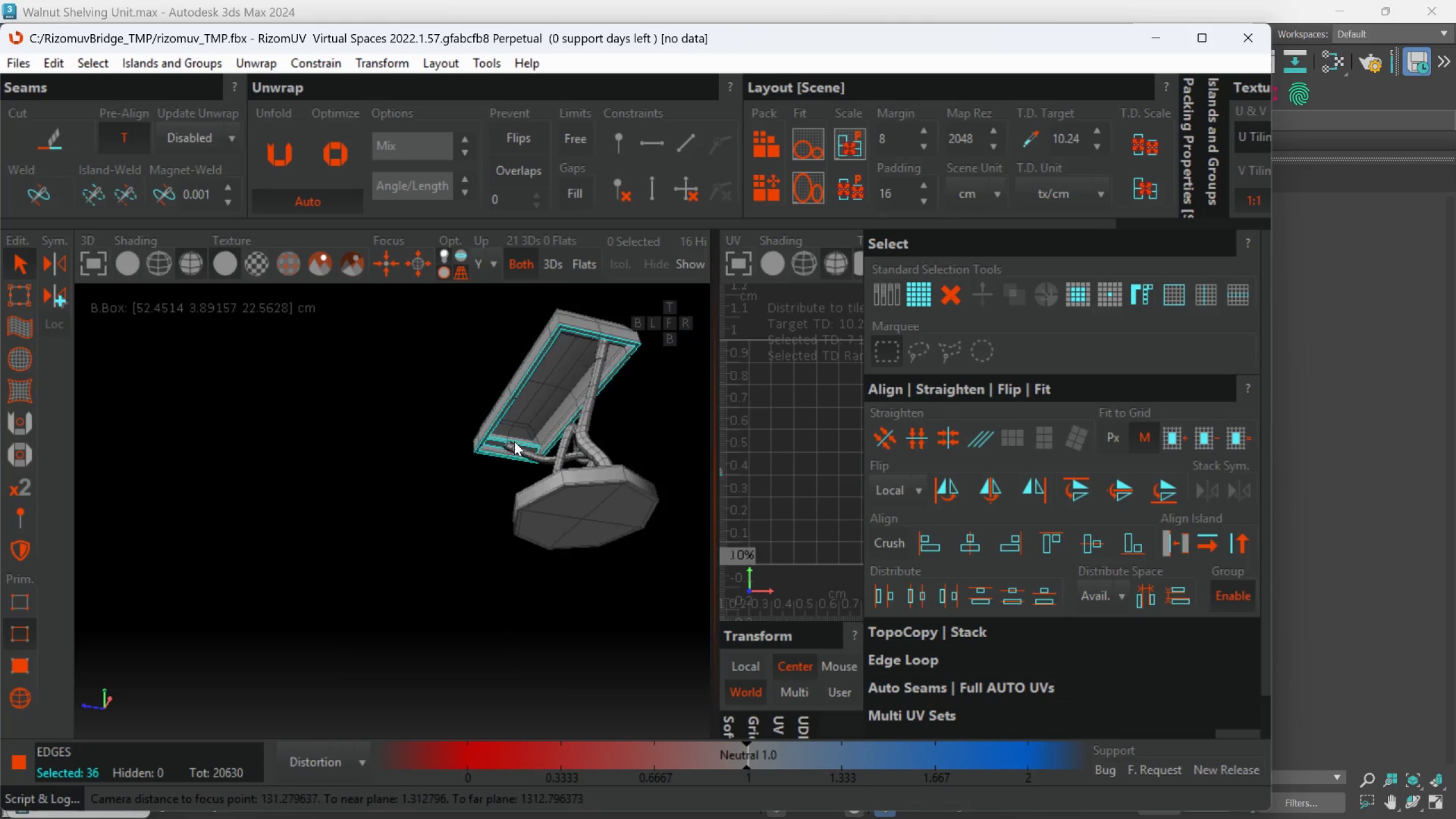 
hold_key(key=AltLeft, duration=0.64)
 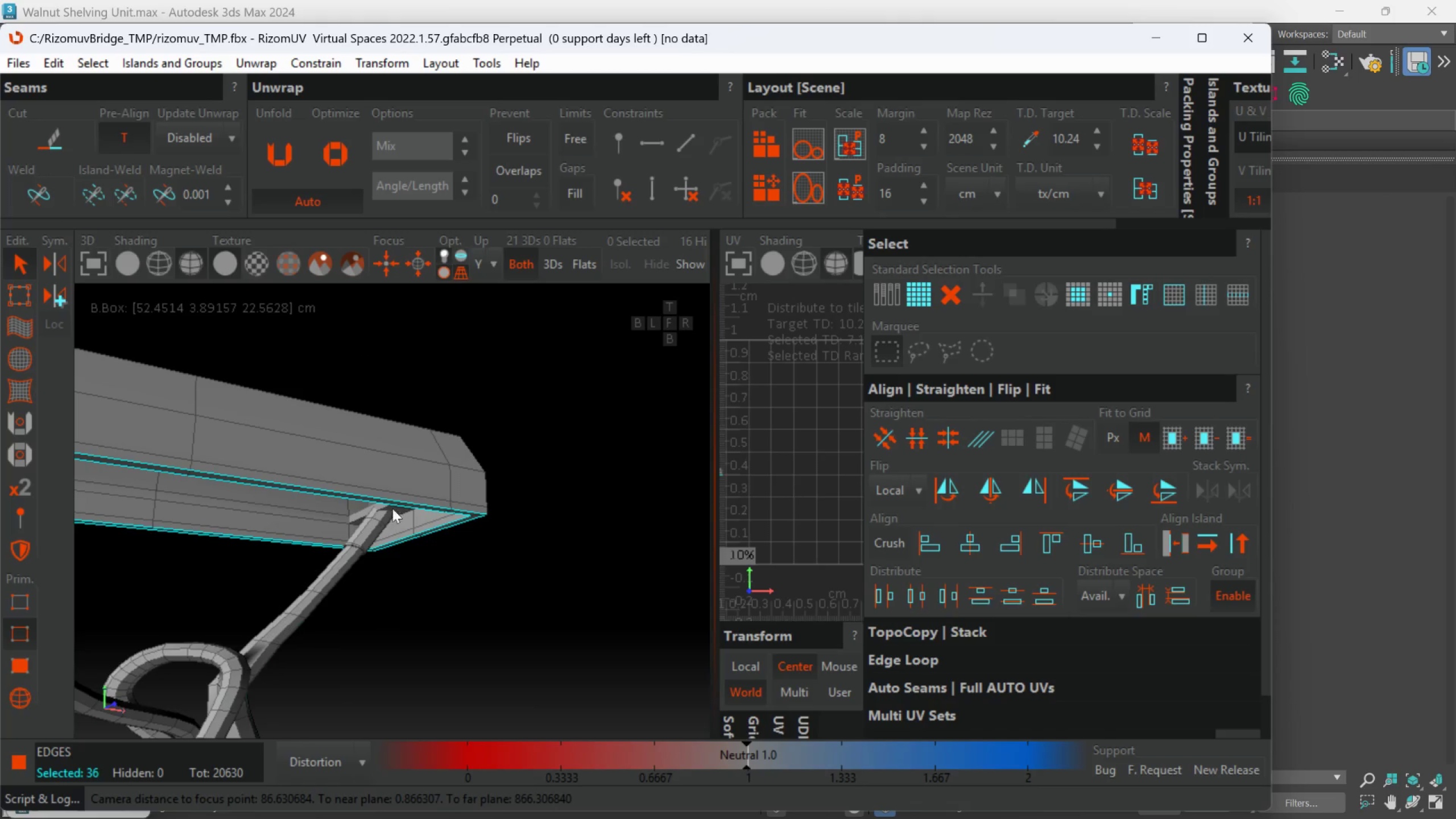 
scroll: coordinate [597, 370], scroll_direction: up, amount: 2.0
 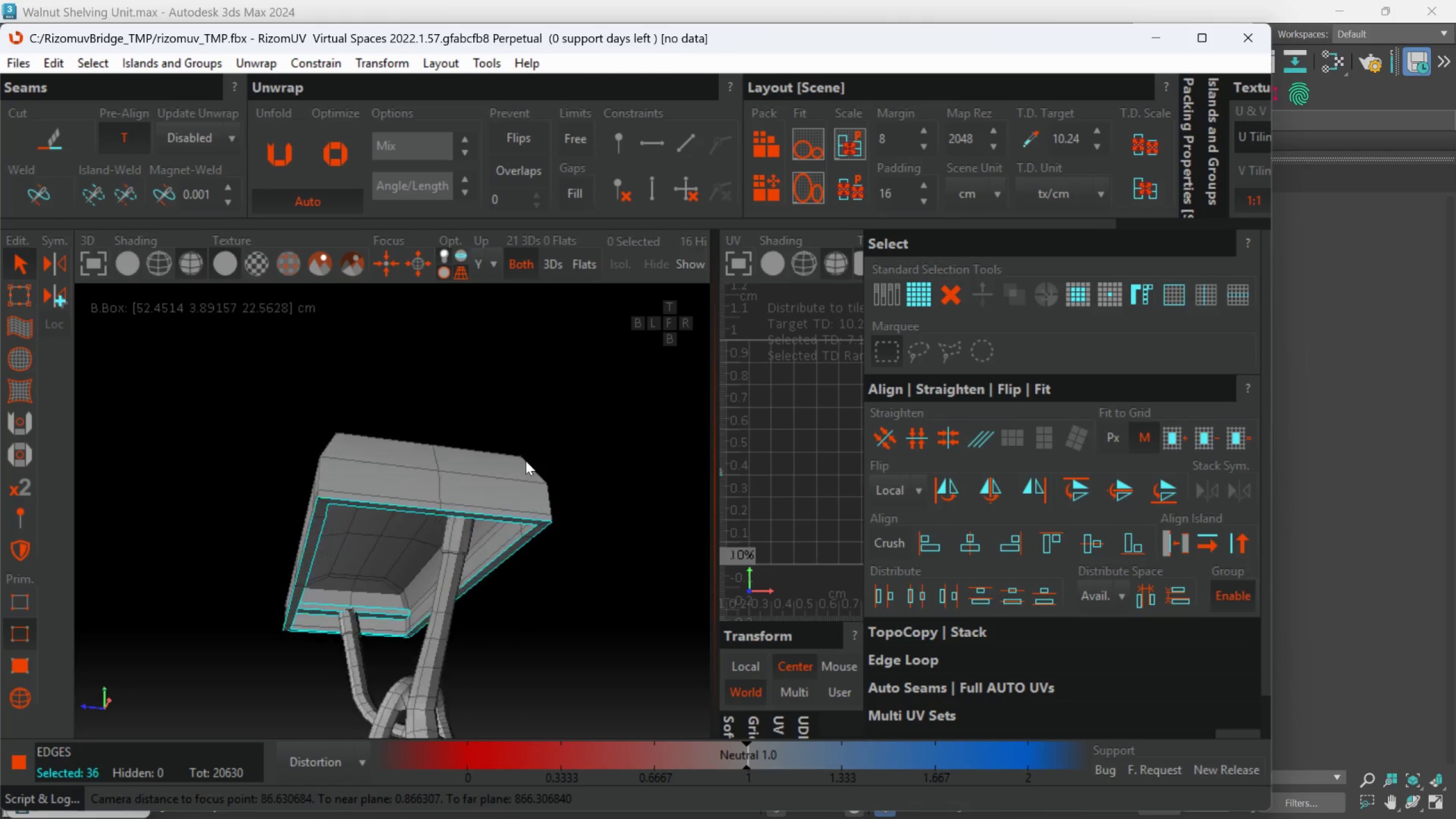 
key(Alt+AltLeft)
 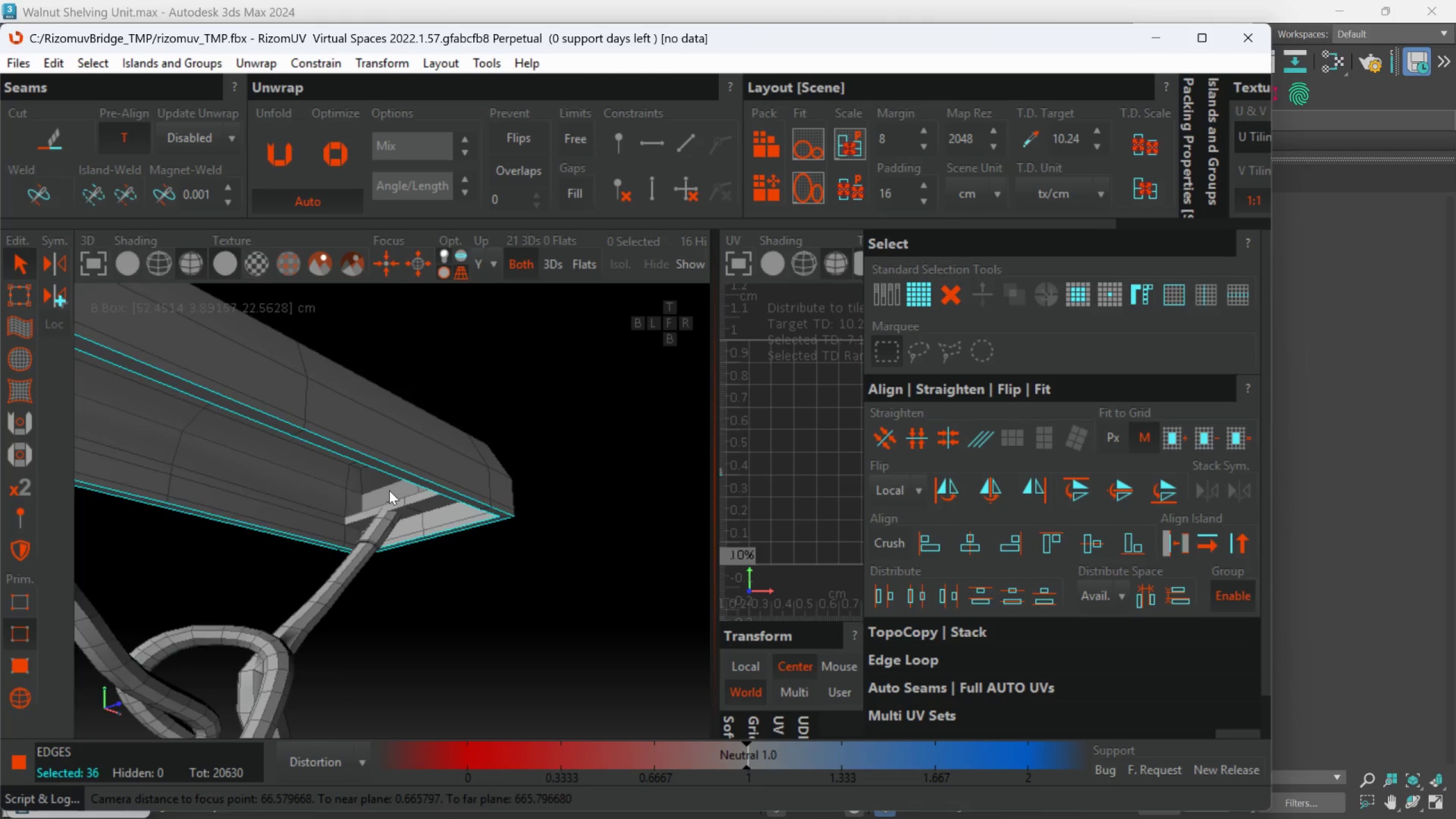 
scroll: coordinate [391, 491], scroll_direction: up, amount: 2.0
 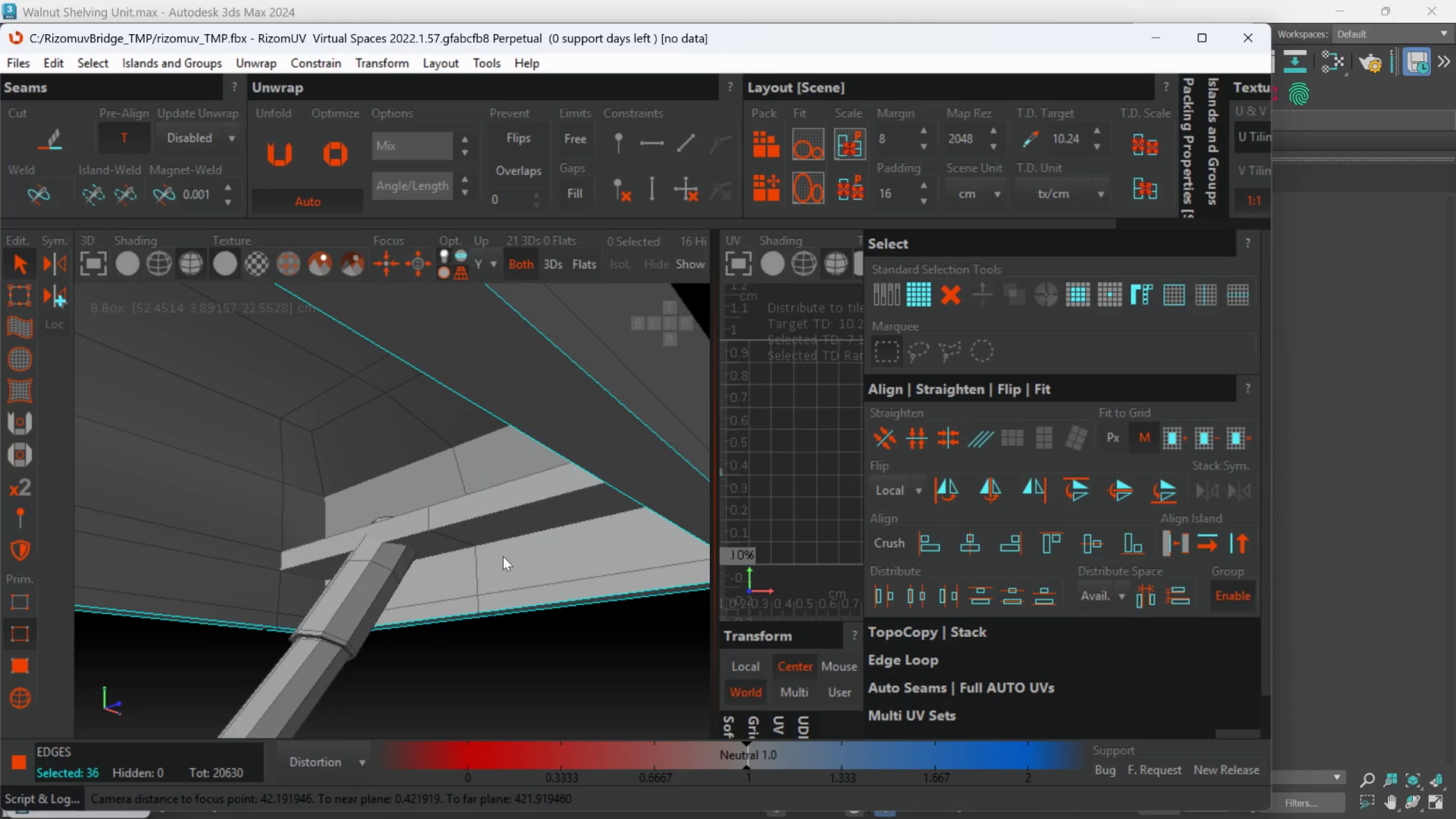 
hold_key(key=ControlLeft, duration=1.86)
 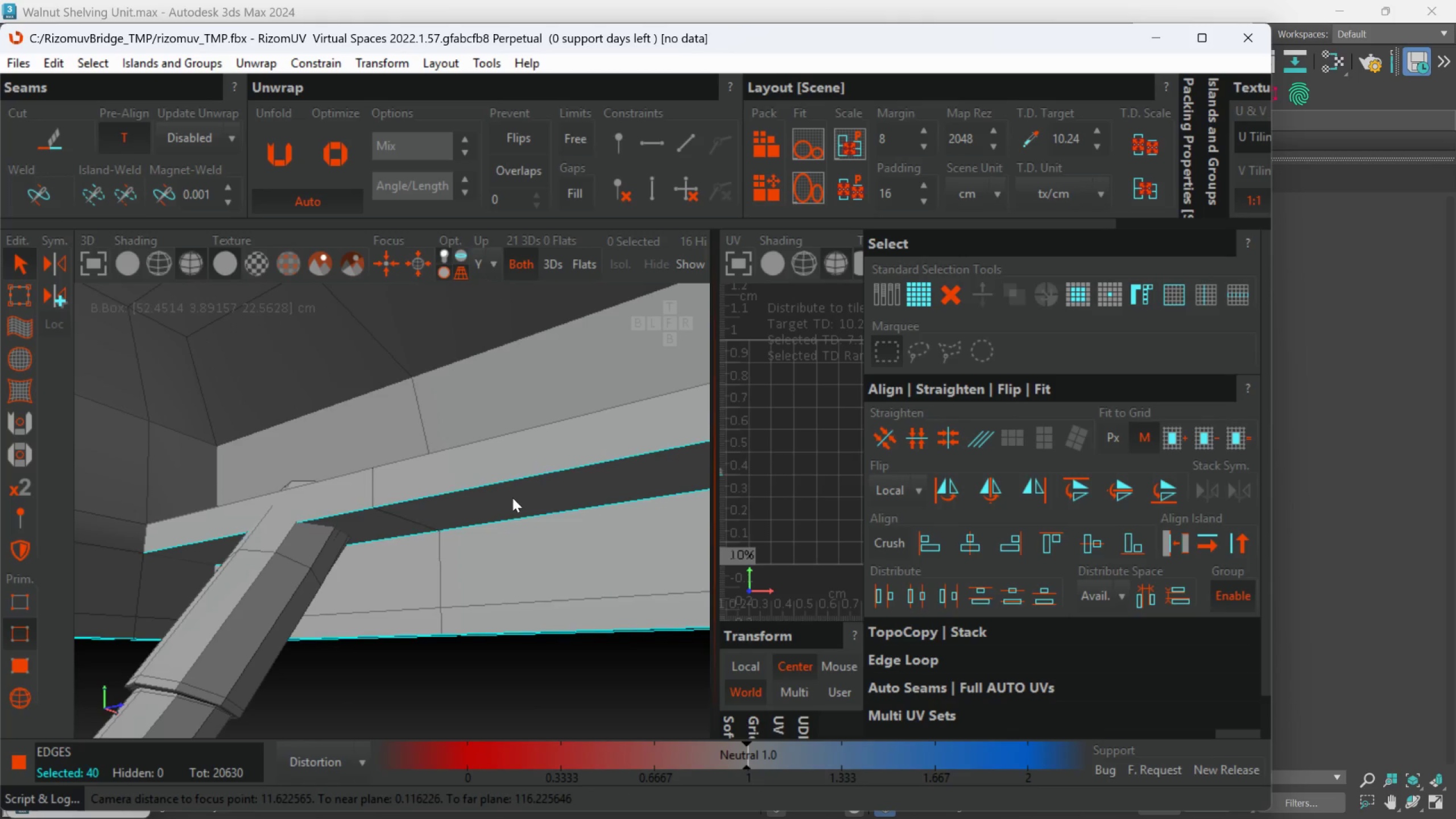 
scroll: coordinate [505, 553], scroll_direction: up, amount: 1.0
 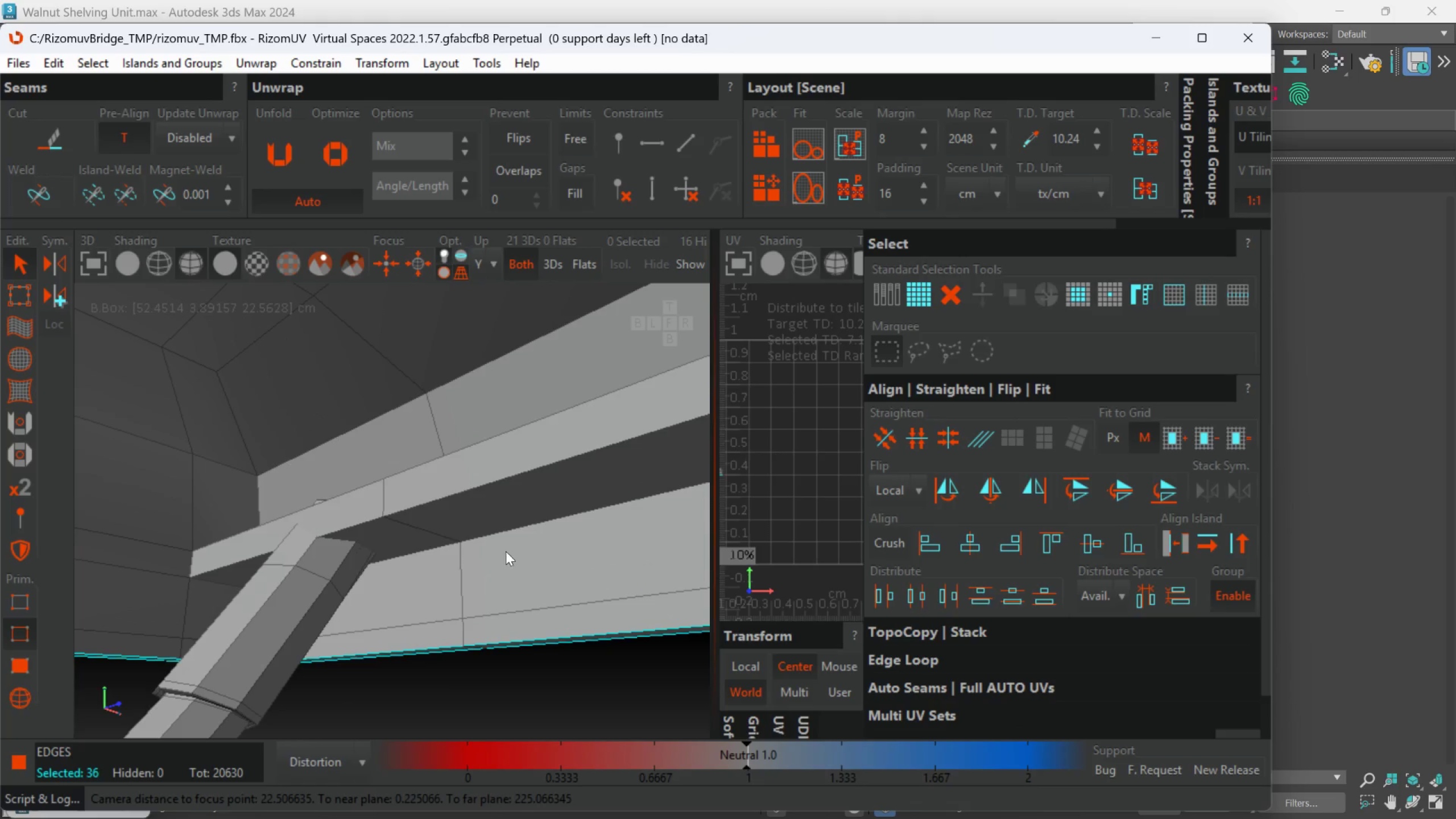 
double_click([511, 528])
 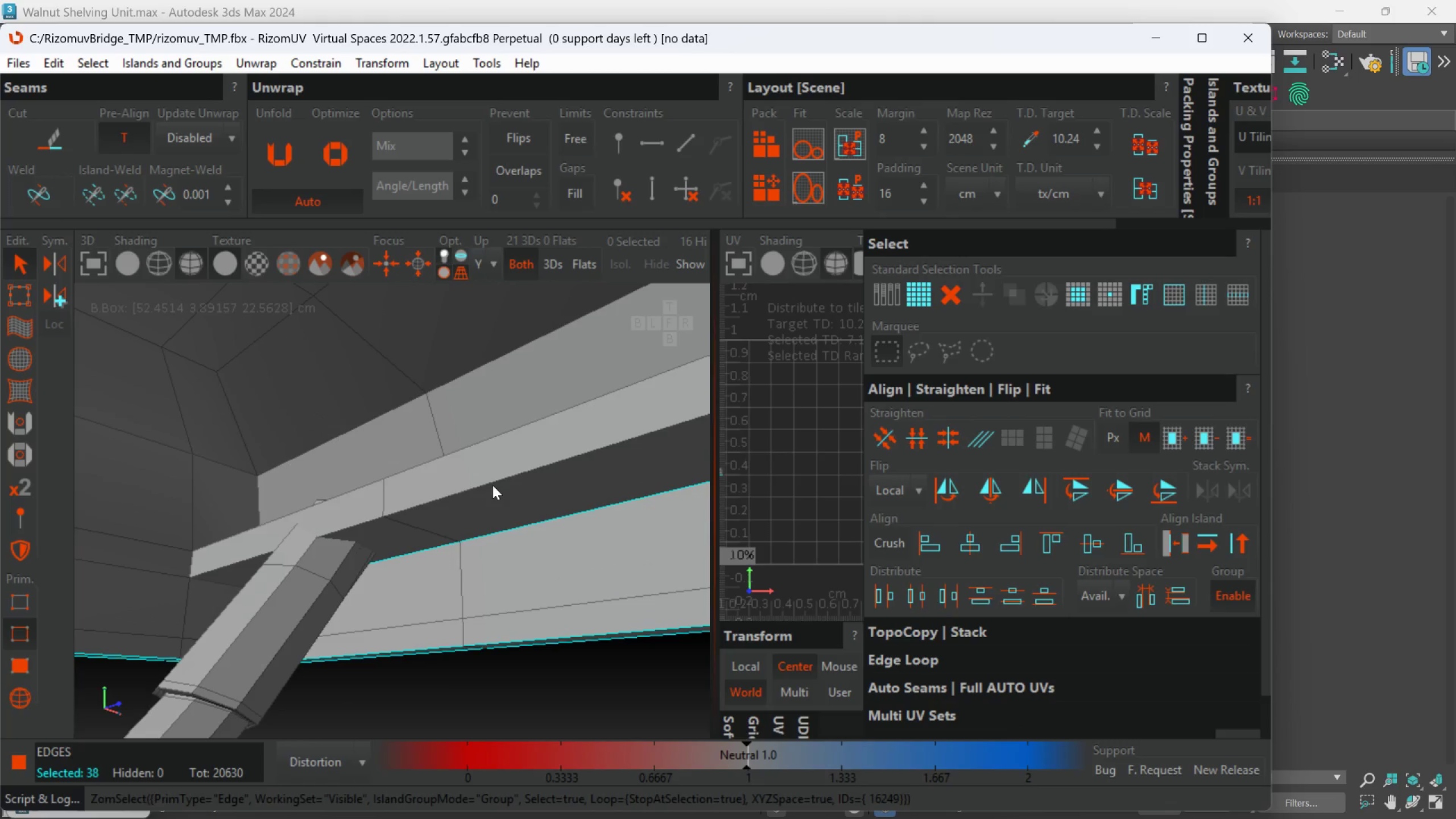 
double_click([493, 484])
 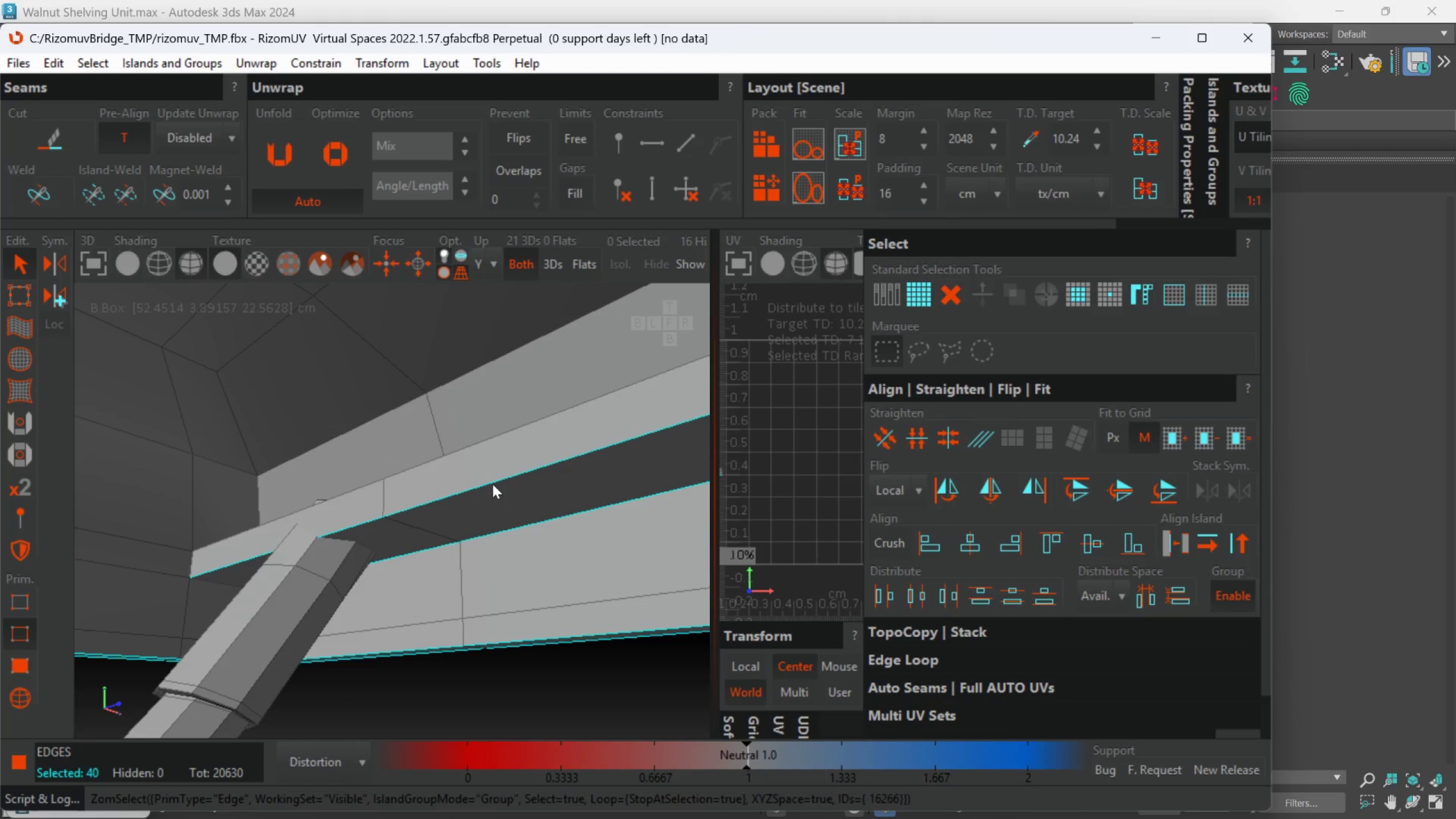 
hold_key(key=AltLeft, duration=0.41)
 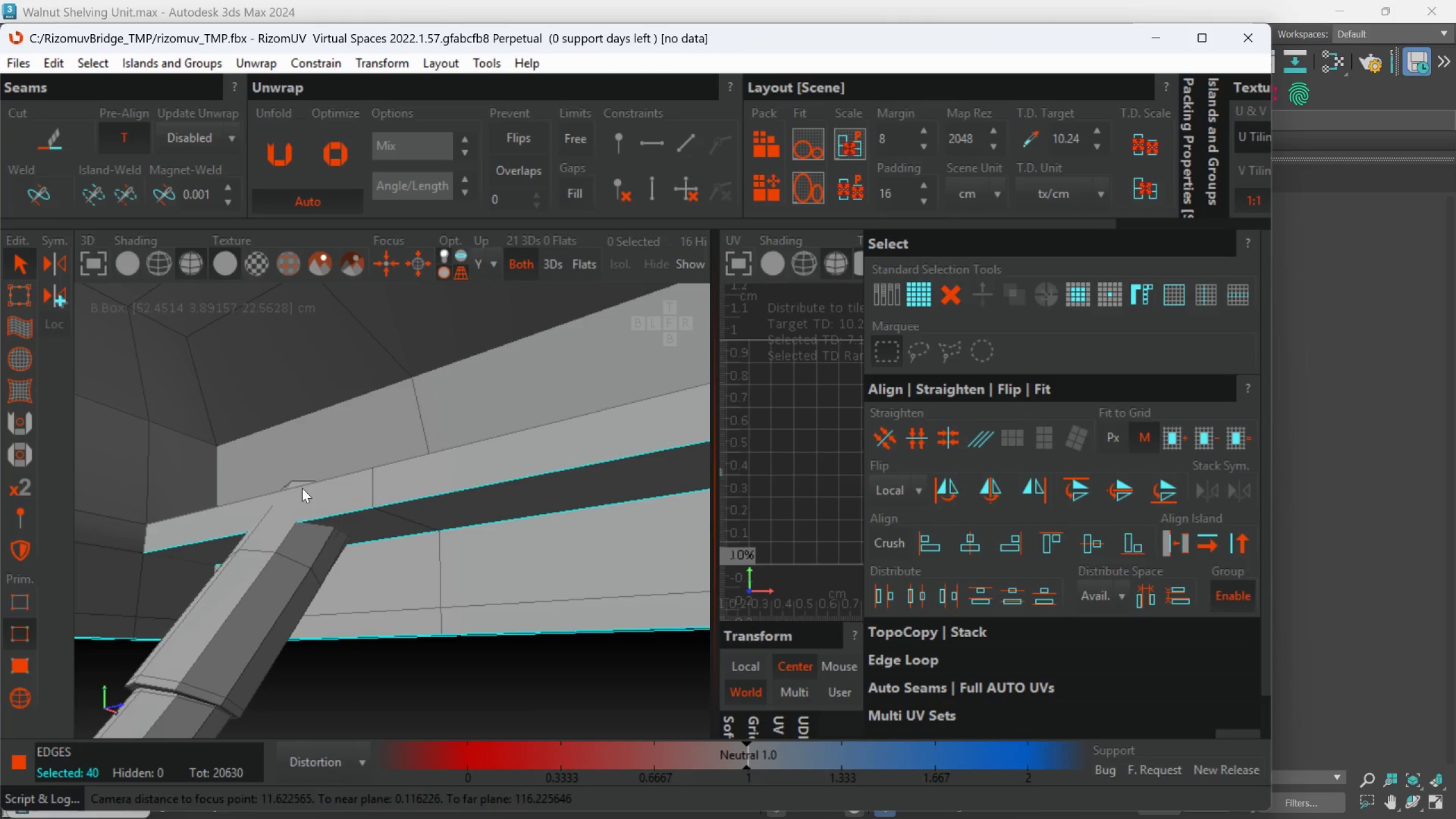 
hold_key(key=ControlLeft, duration=0.58)
double_click([306, 483])
 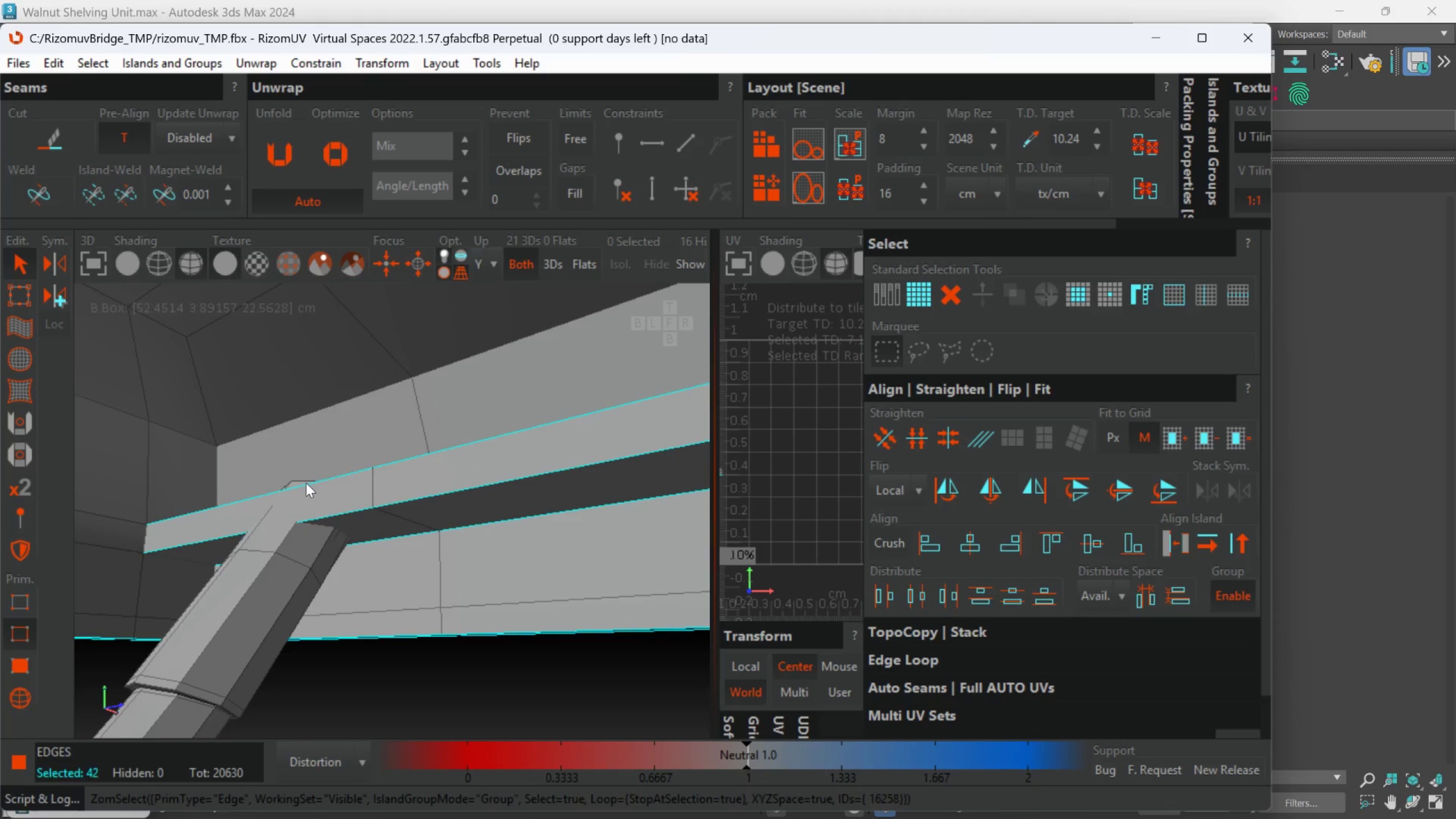 
hold_key(key=AltLeft, duration=0.34)
 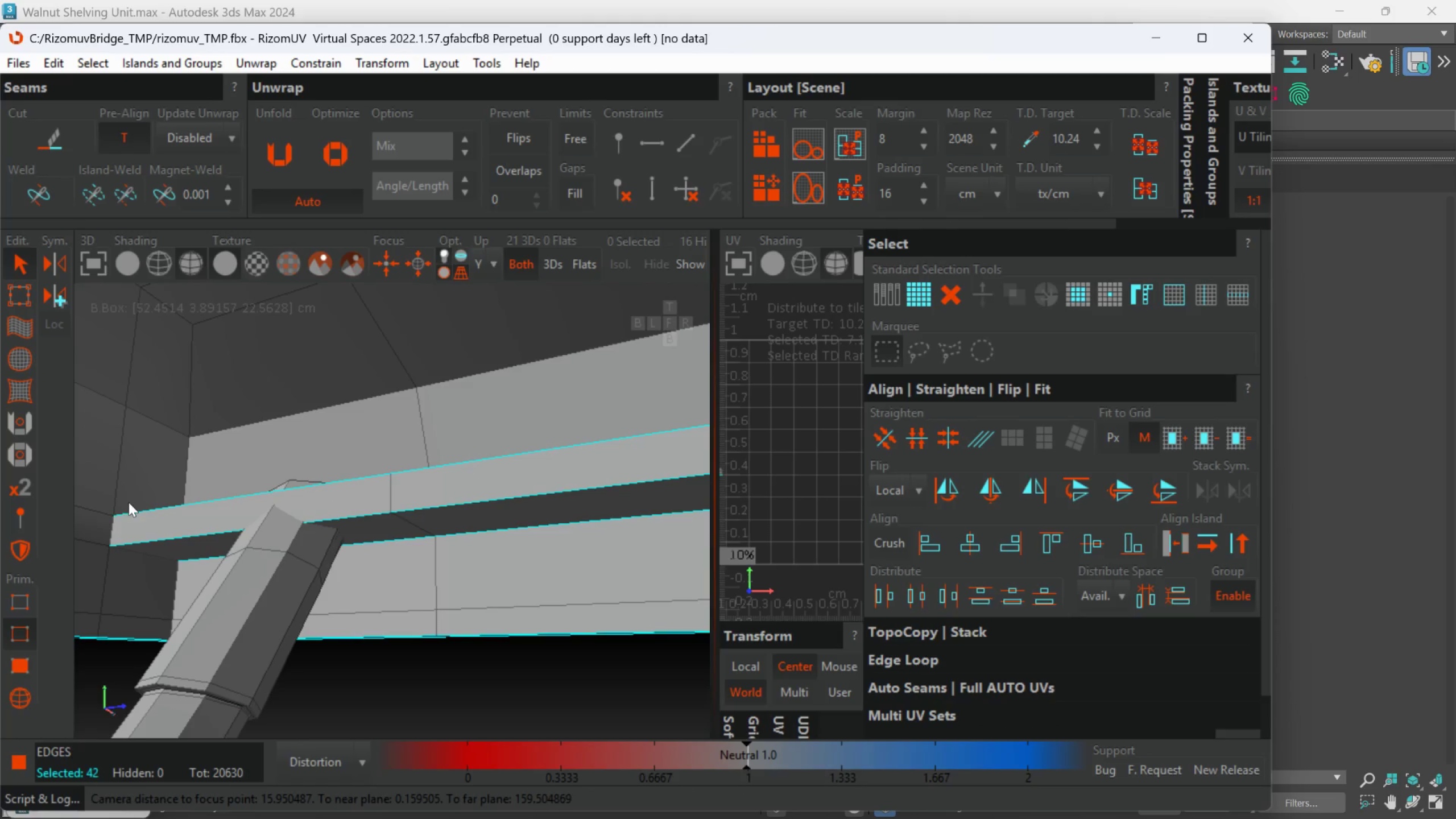 
hold_key(key=ControlLeft, duration=0.91)
left_click([109, 531])
 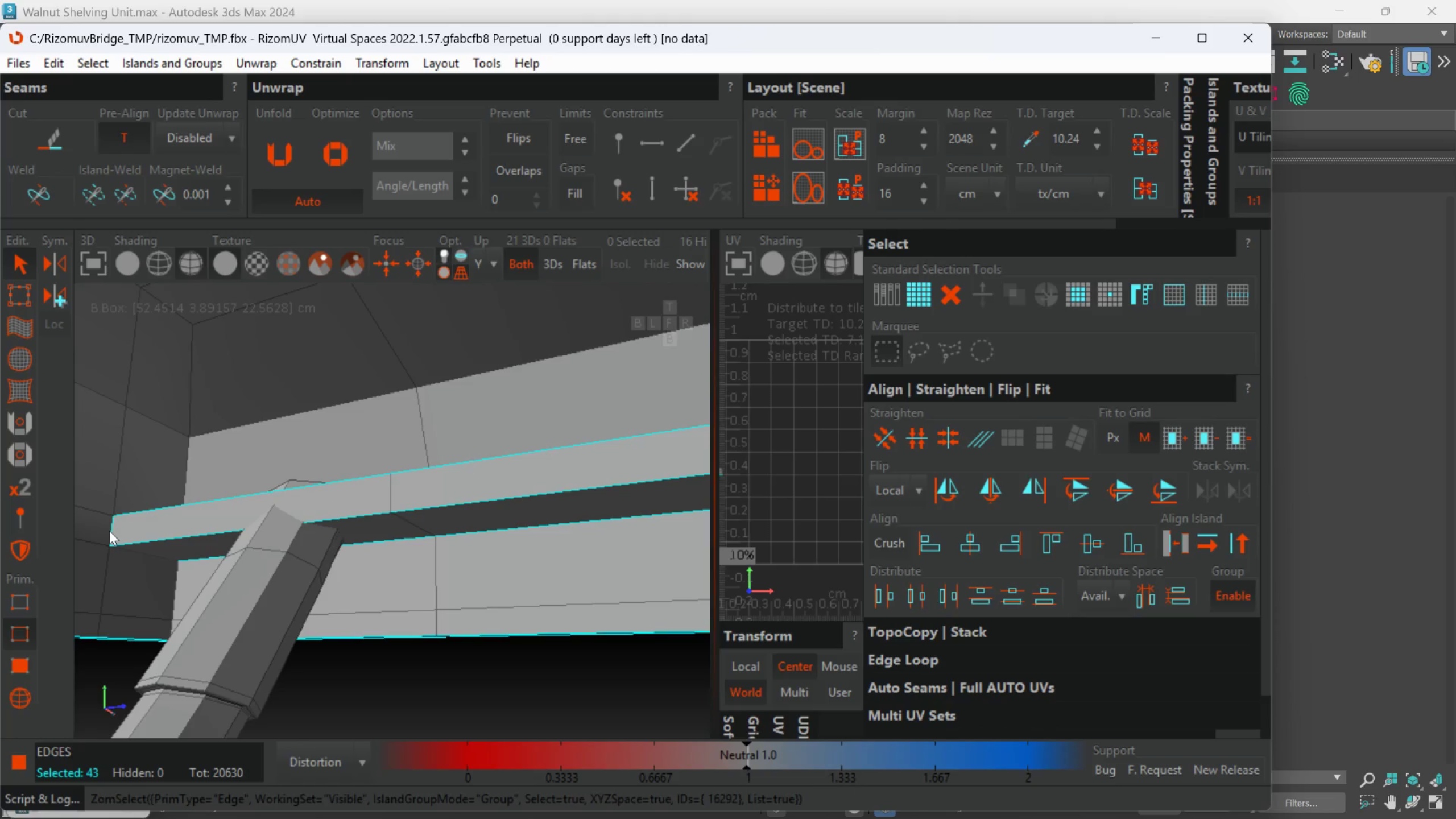 
hold_key(key=AltLeft, duration=0.8)
 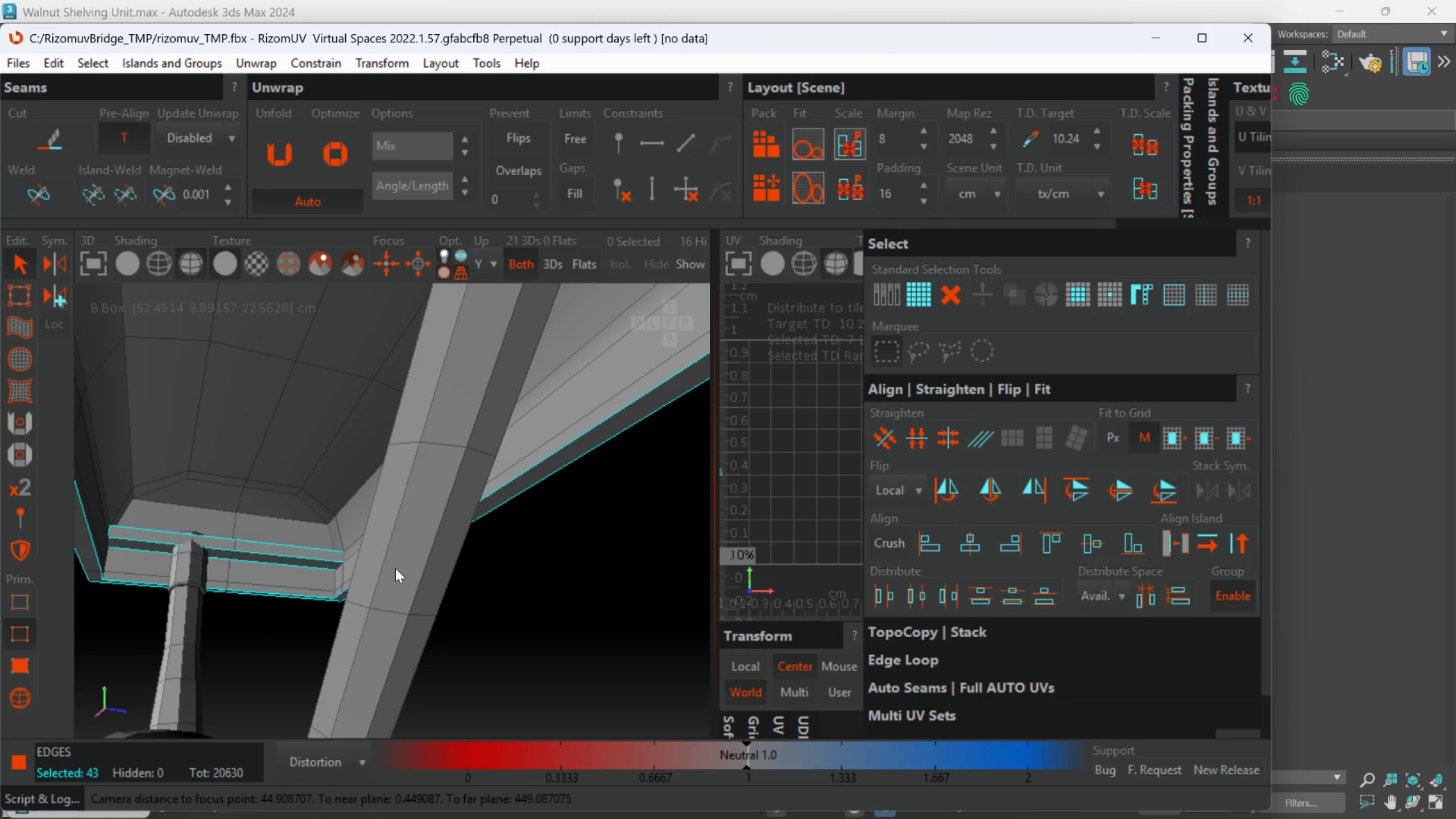 
scroll: coordinate [109, 531], scroll_direction: down, amount: 3.0
 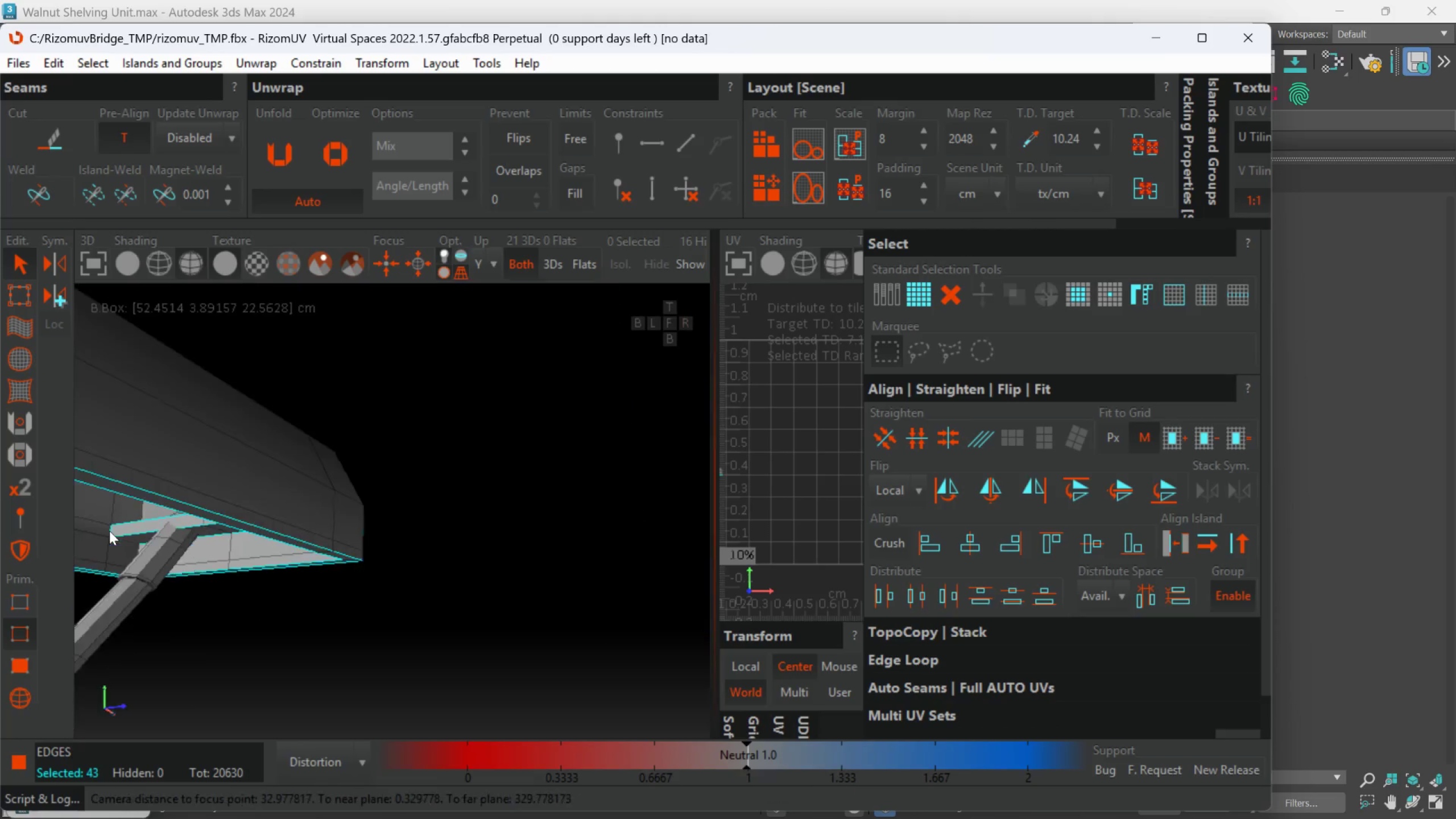 
hold_key(key=AltLeft, duration=0.34)
 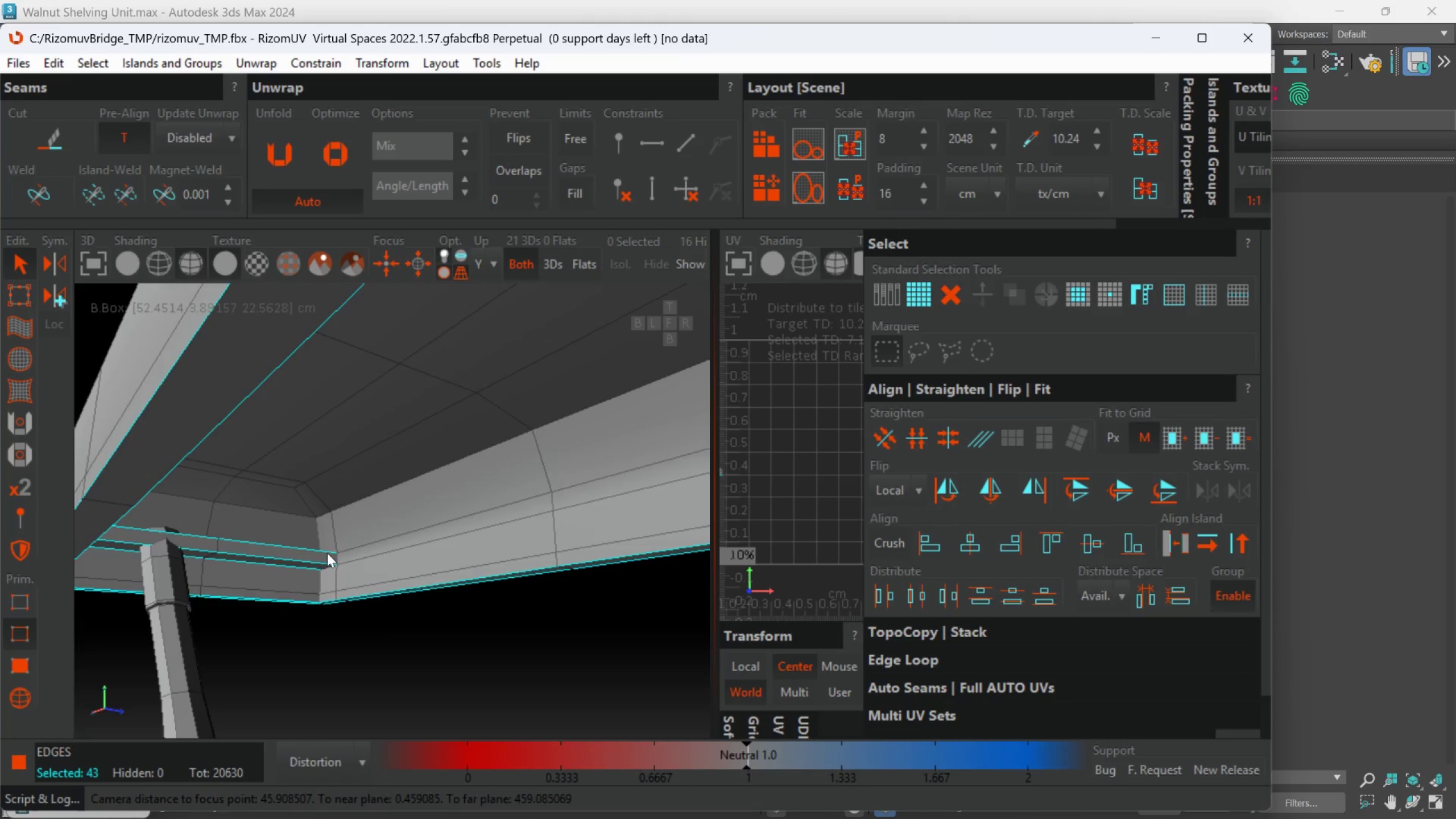 
scroll: coordinate [396, 568], scroll_direction: up, amount: 2.0
 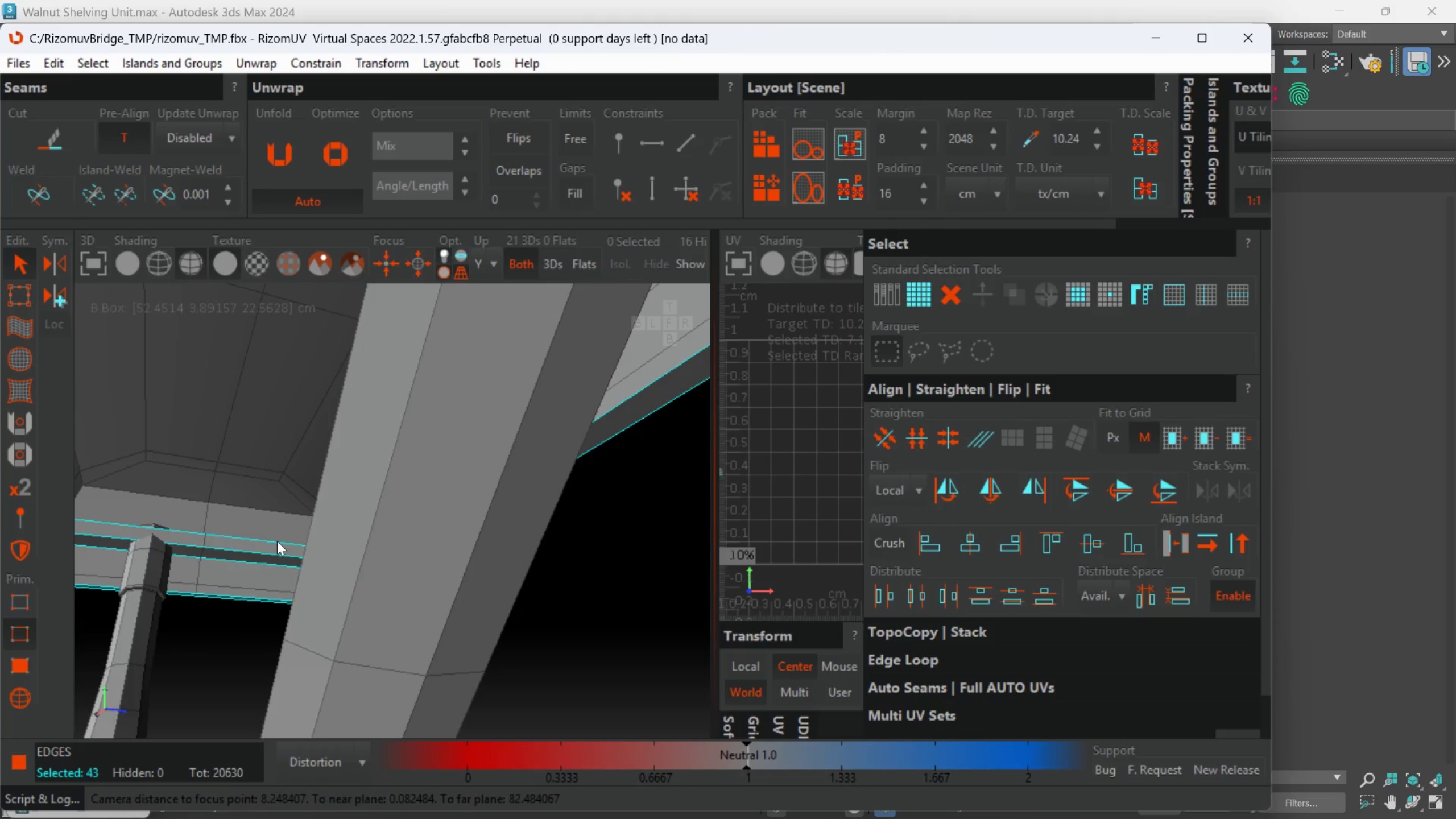 
hold_key(key=ControlLeft, duration=0.59)
 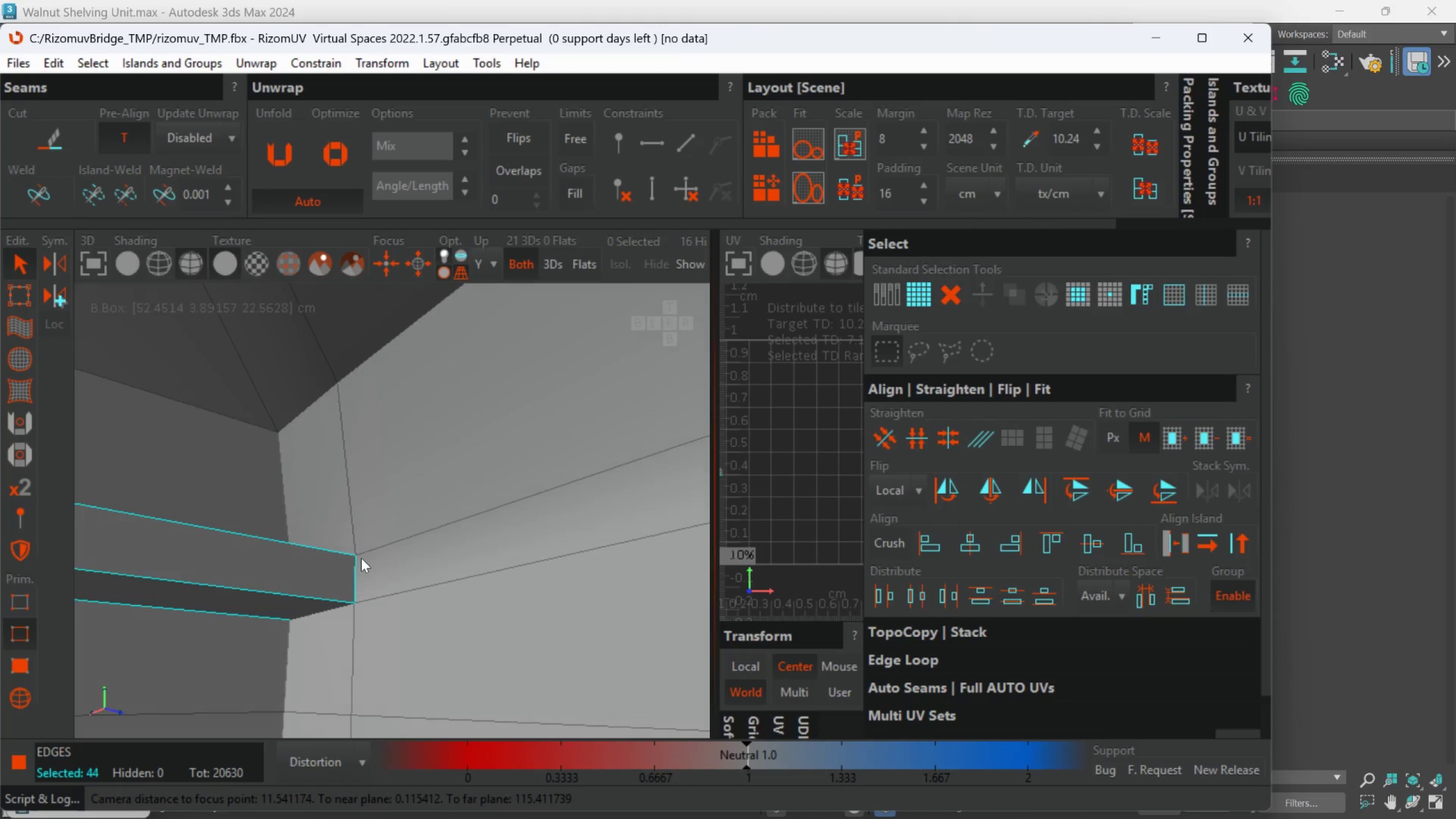 
scroll: coordinate [334, 551], scroll_direction: up, amount: 3.0
 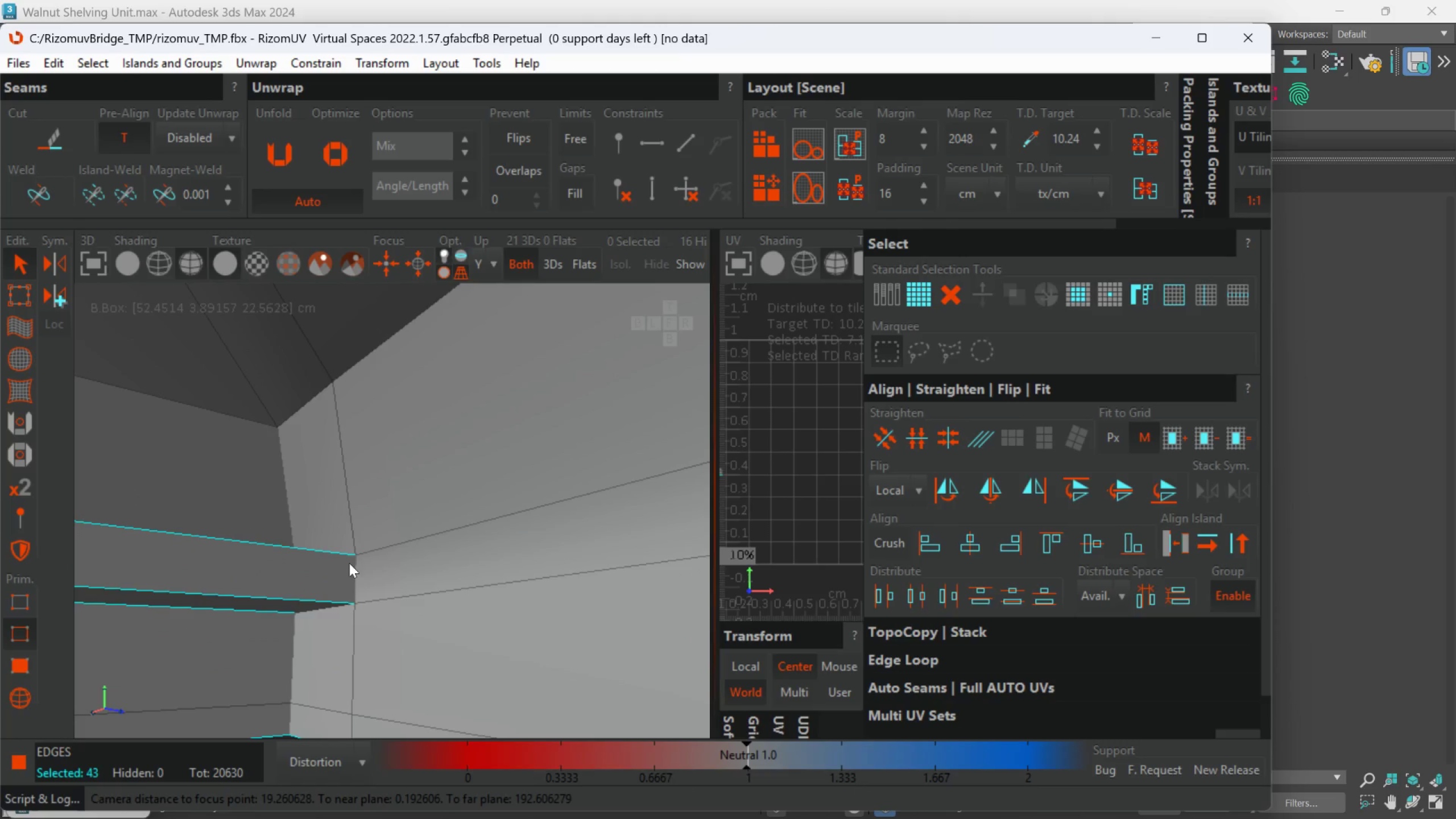 
left_click([355, 568])
 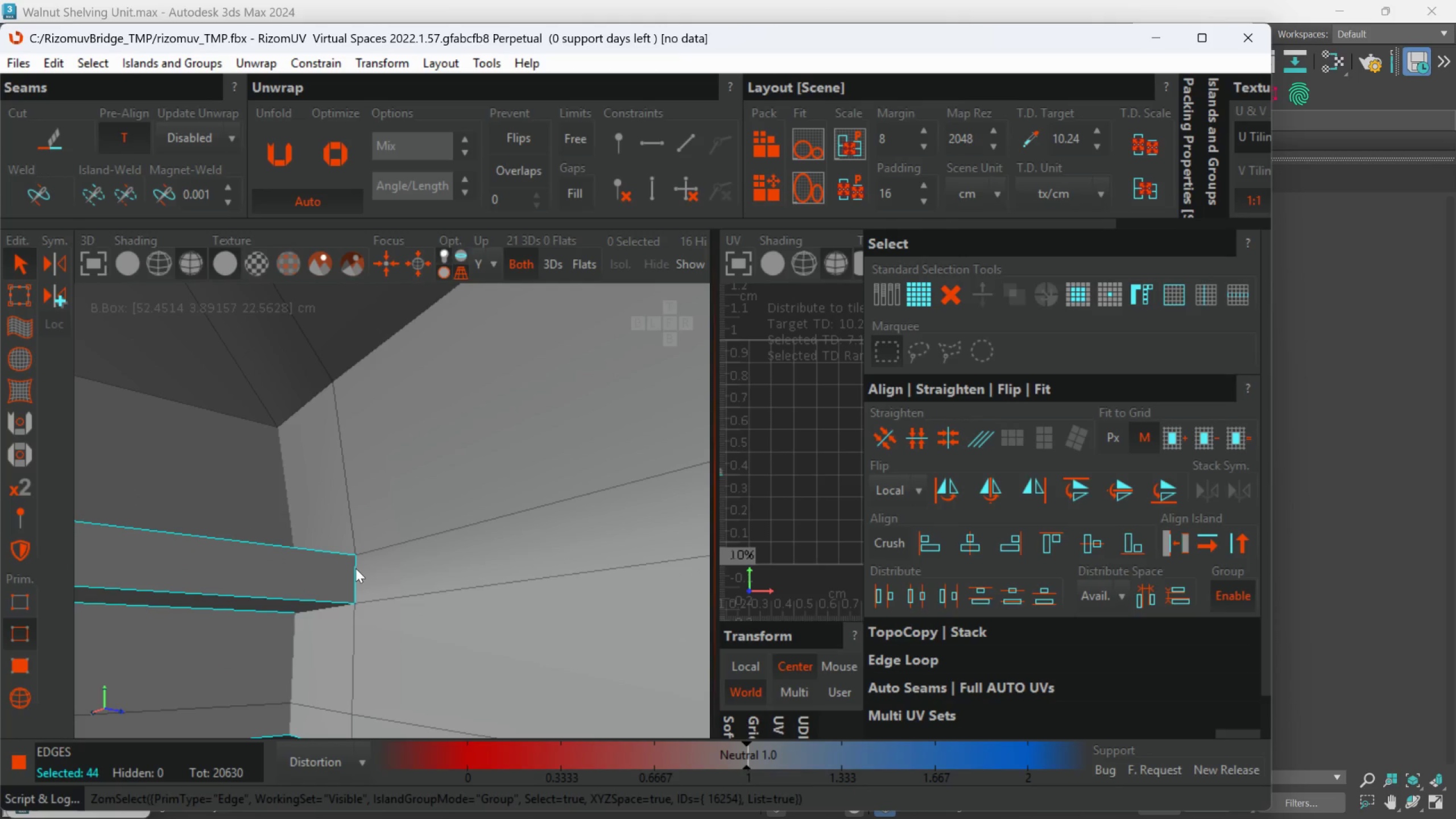 
hold_key(key=AltLeft, duration=0.39)
 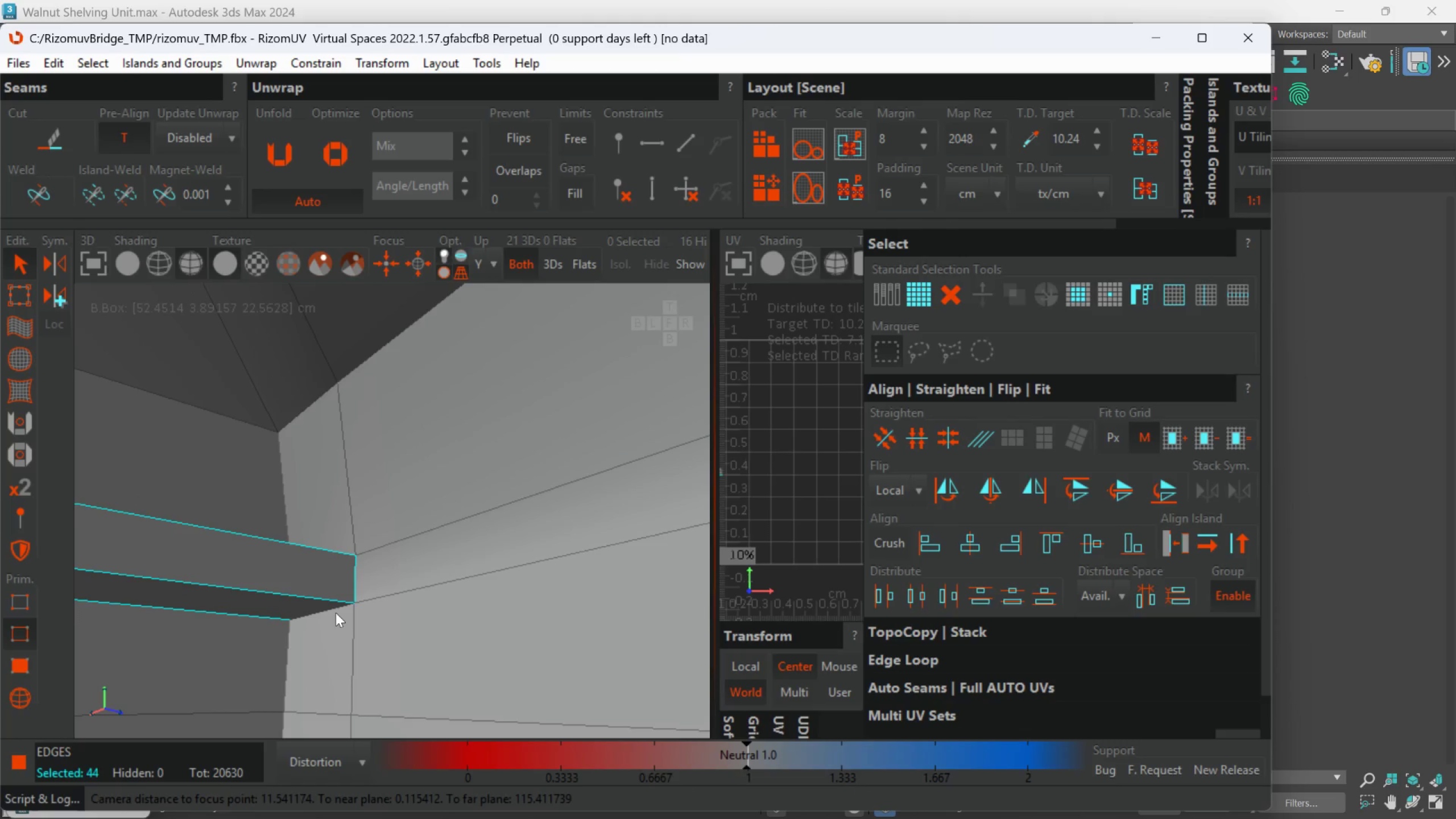 
hold_key(key=ControlLeft, duration=1.06)
left_click([336, 603])
 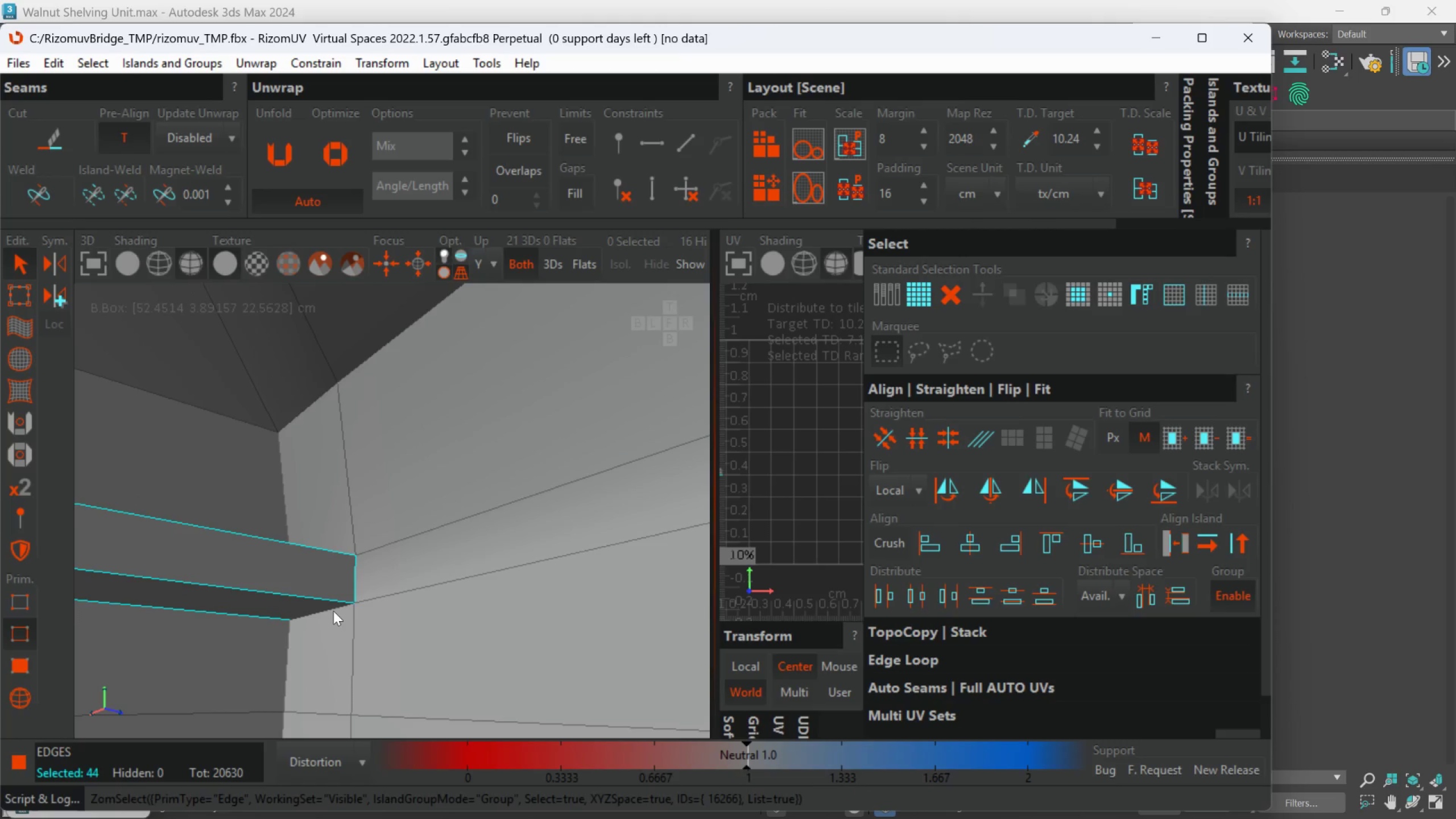 
left_click([333, 611])
 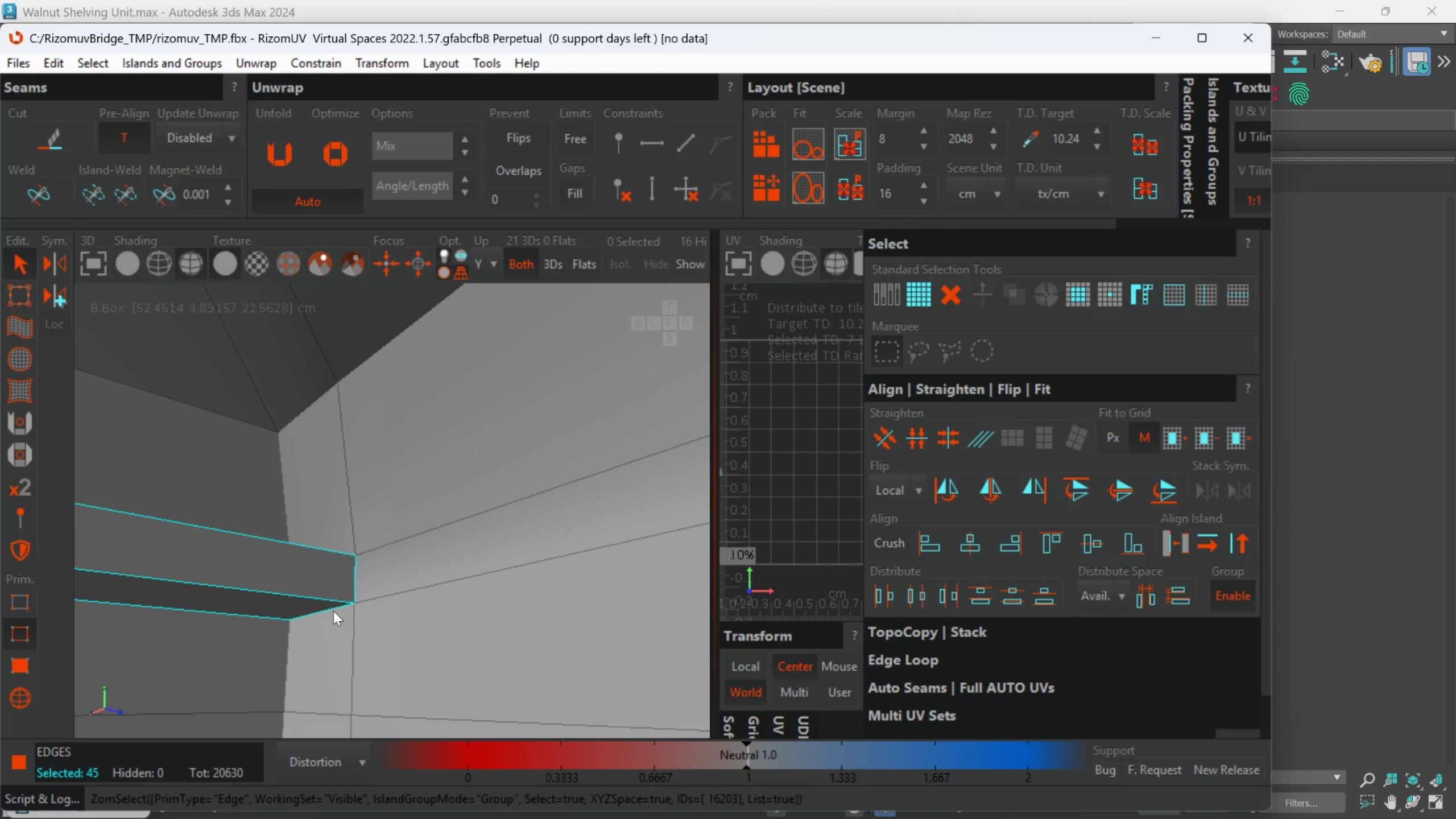 
hold_key(key=AltLeft, duration=0.72)
 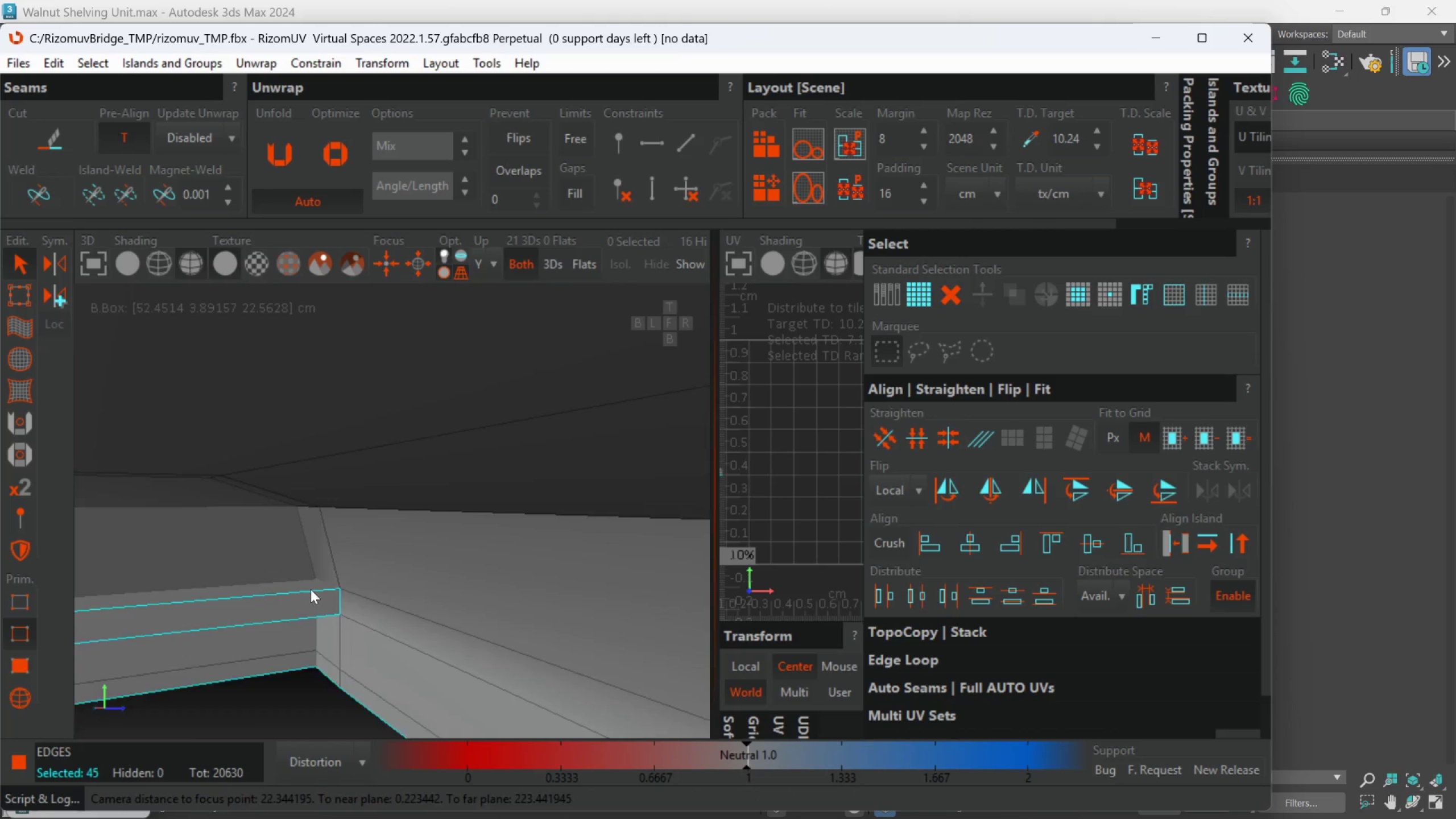 
scroll: coordinate [333, 610], scroll_direction: down, amount: 2.0
 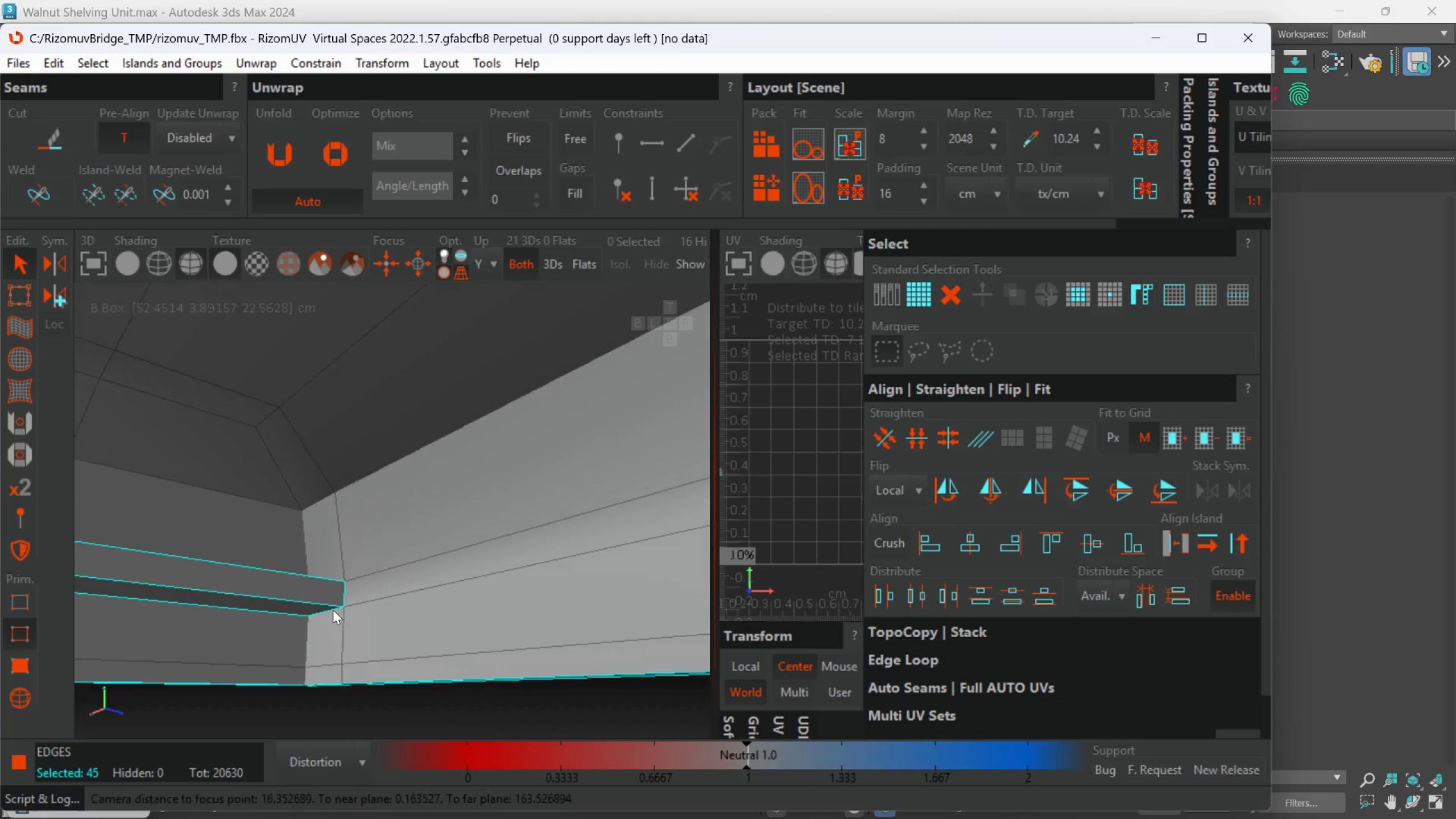 
hold_key(key=ControlLeft, duration=1.7)
 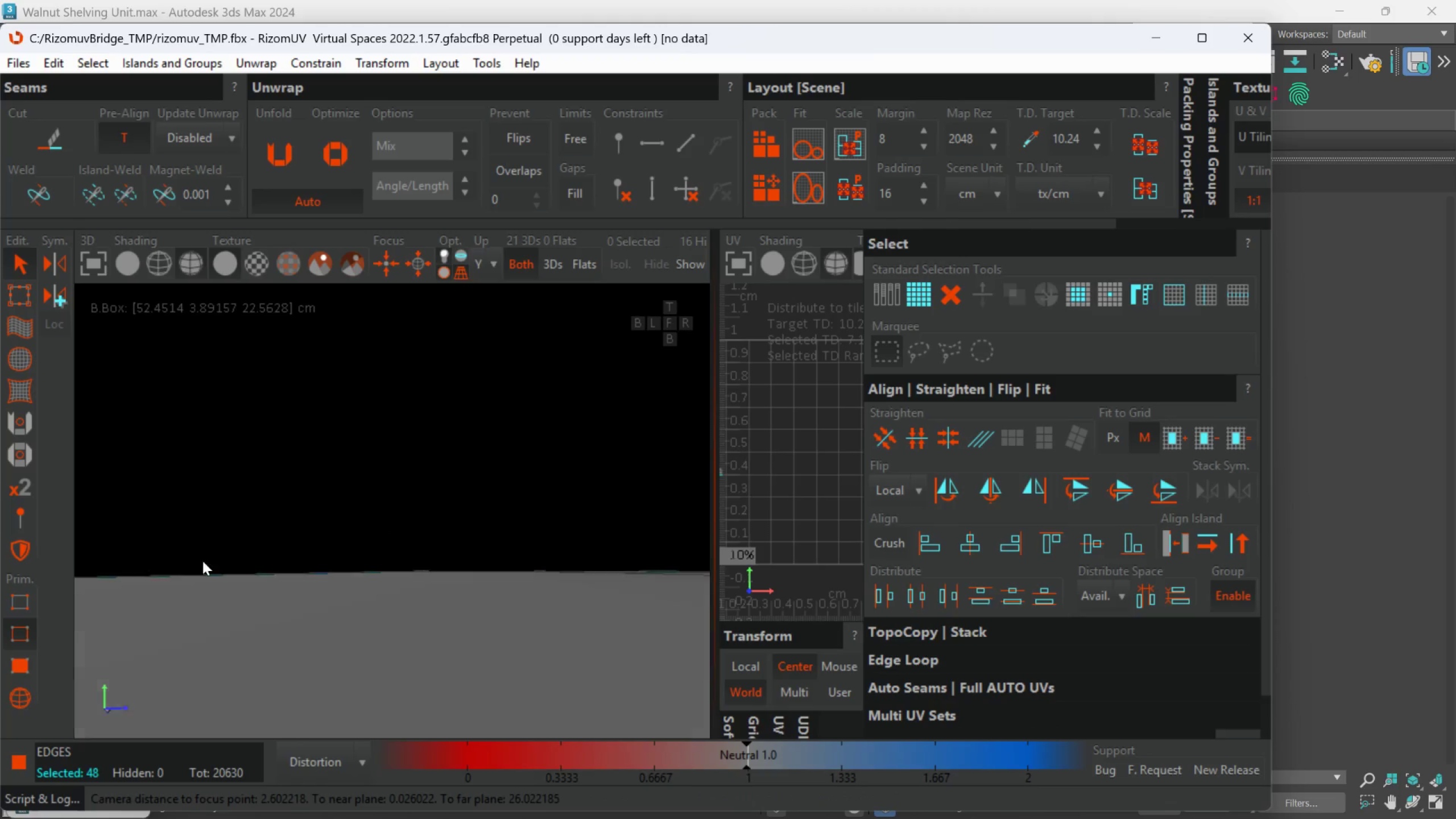 
scroll: coordinate [311, 589], scroll_direction: up, amount: 1.0
 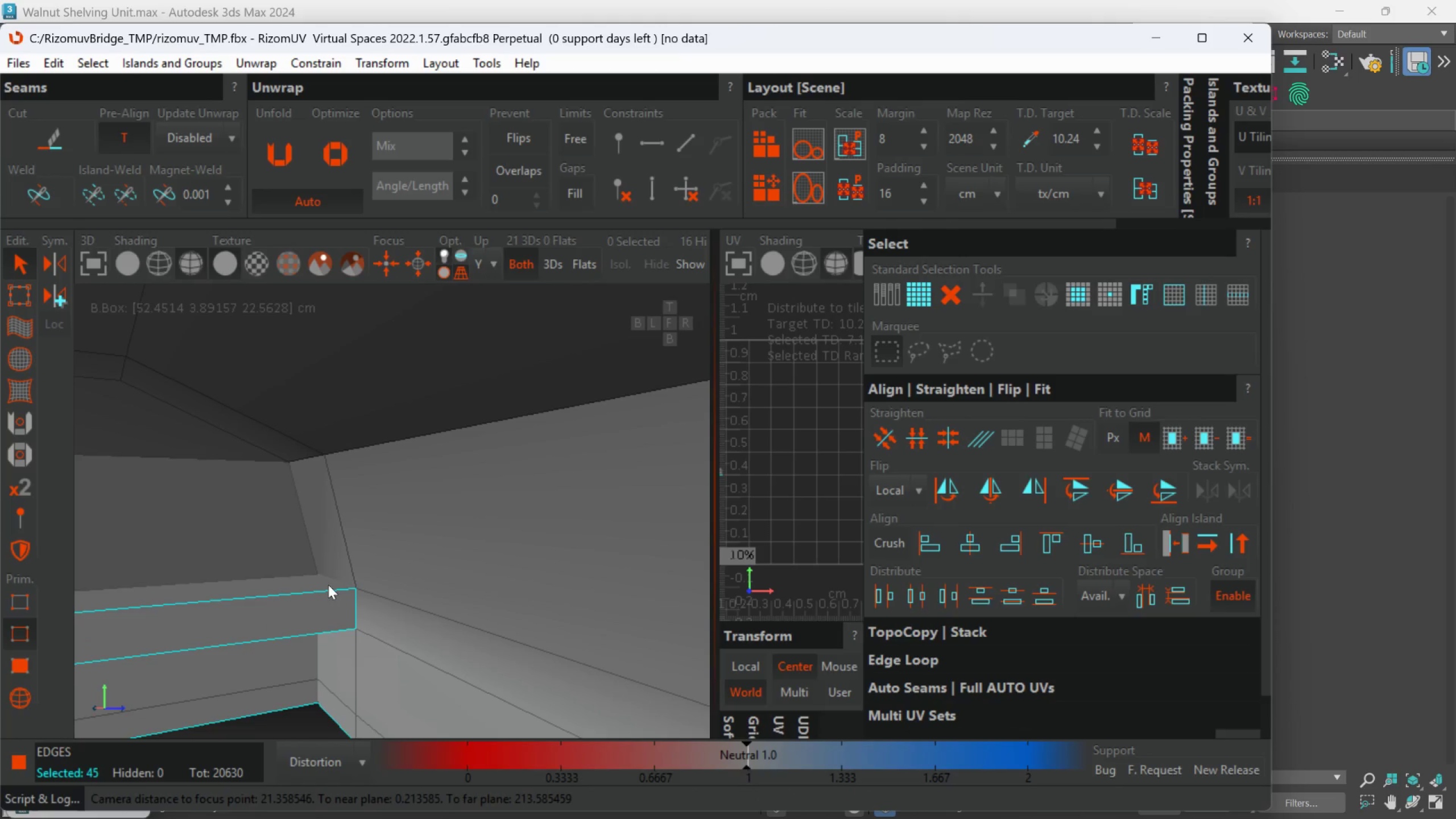 
double_click([338, 578])
 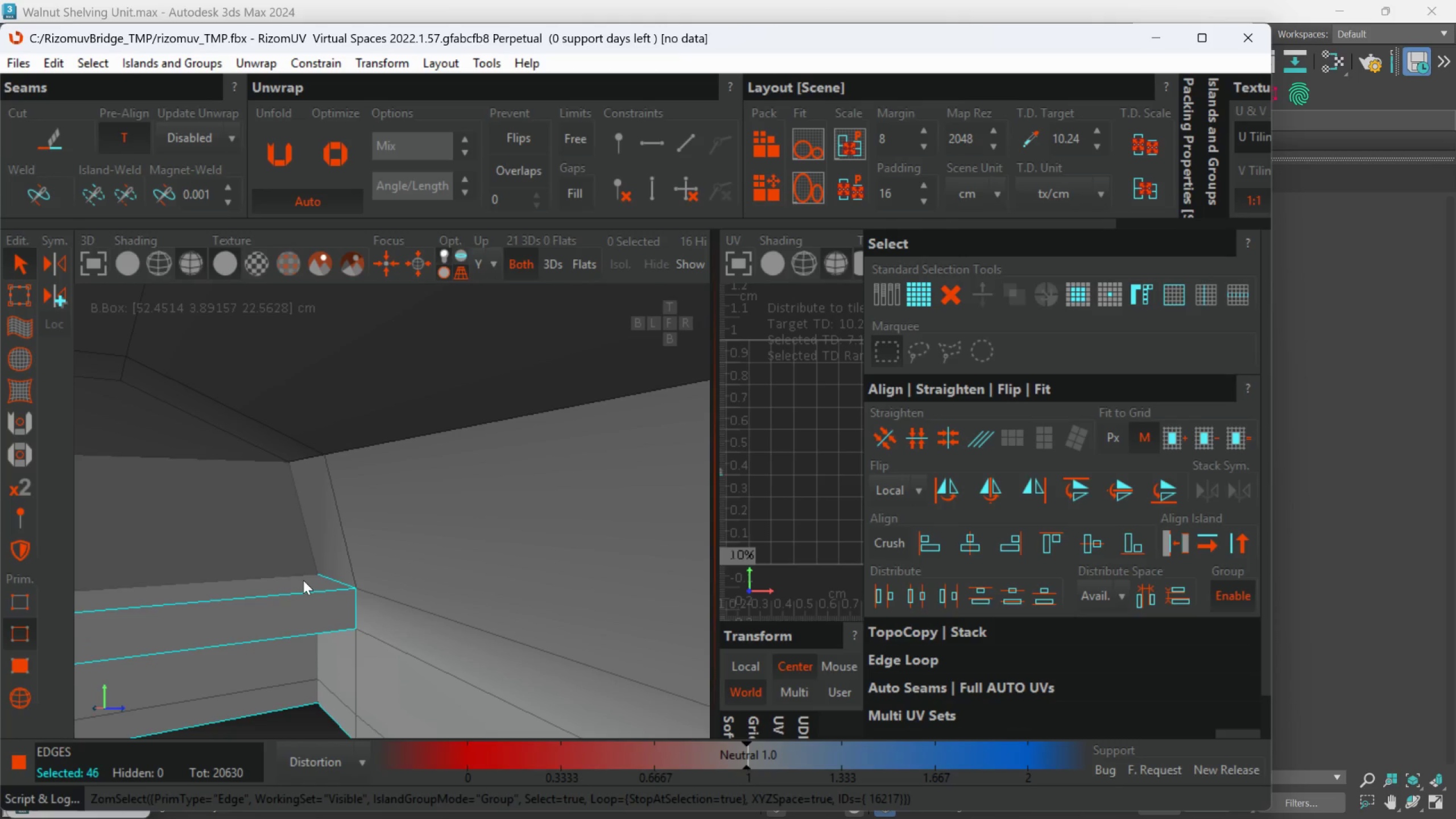 
double_click([303, 580])
 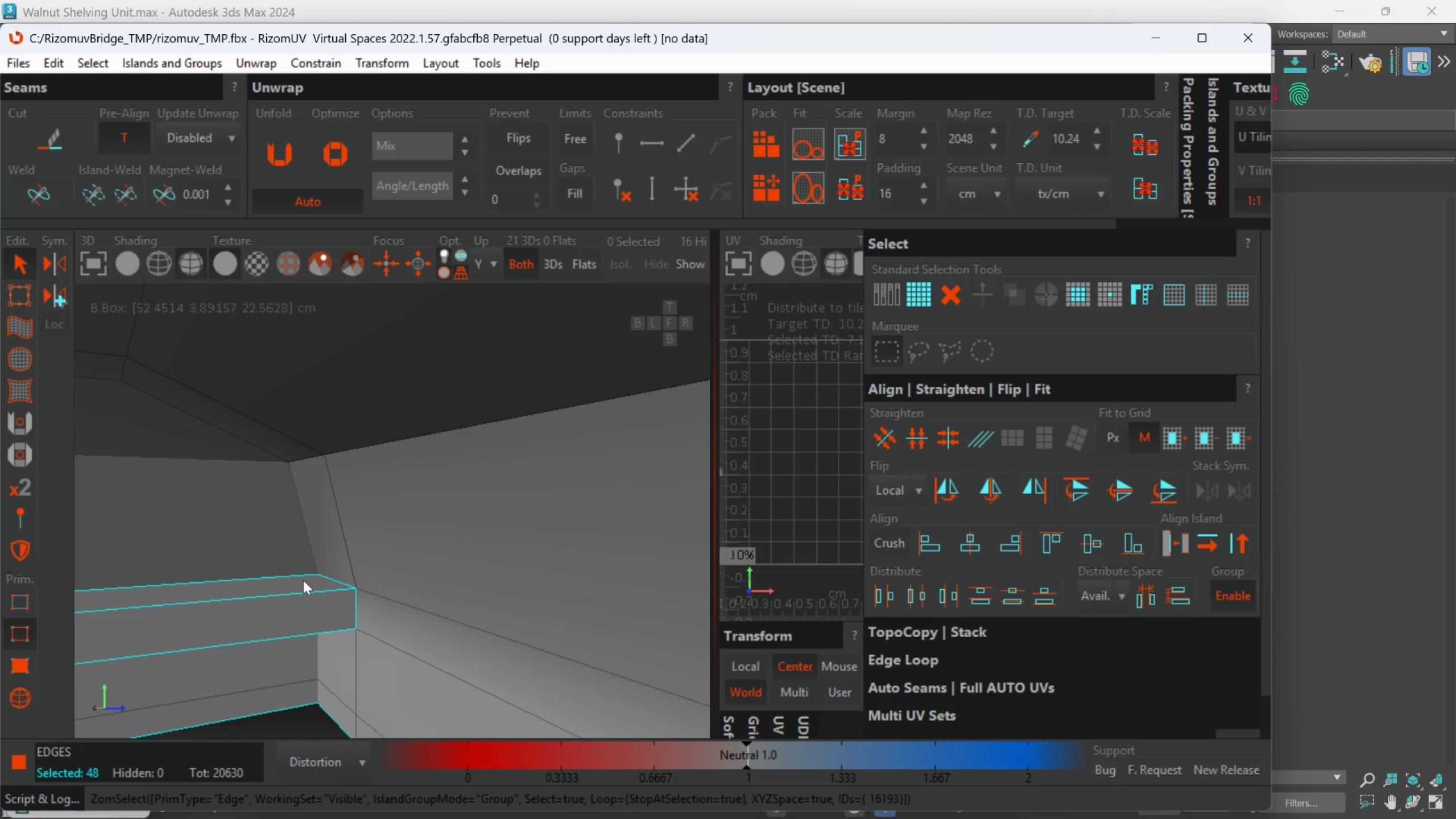 
hold_key(key=AltLeft, duration=0.44)
 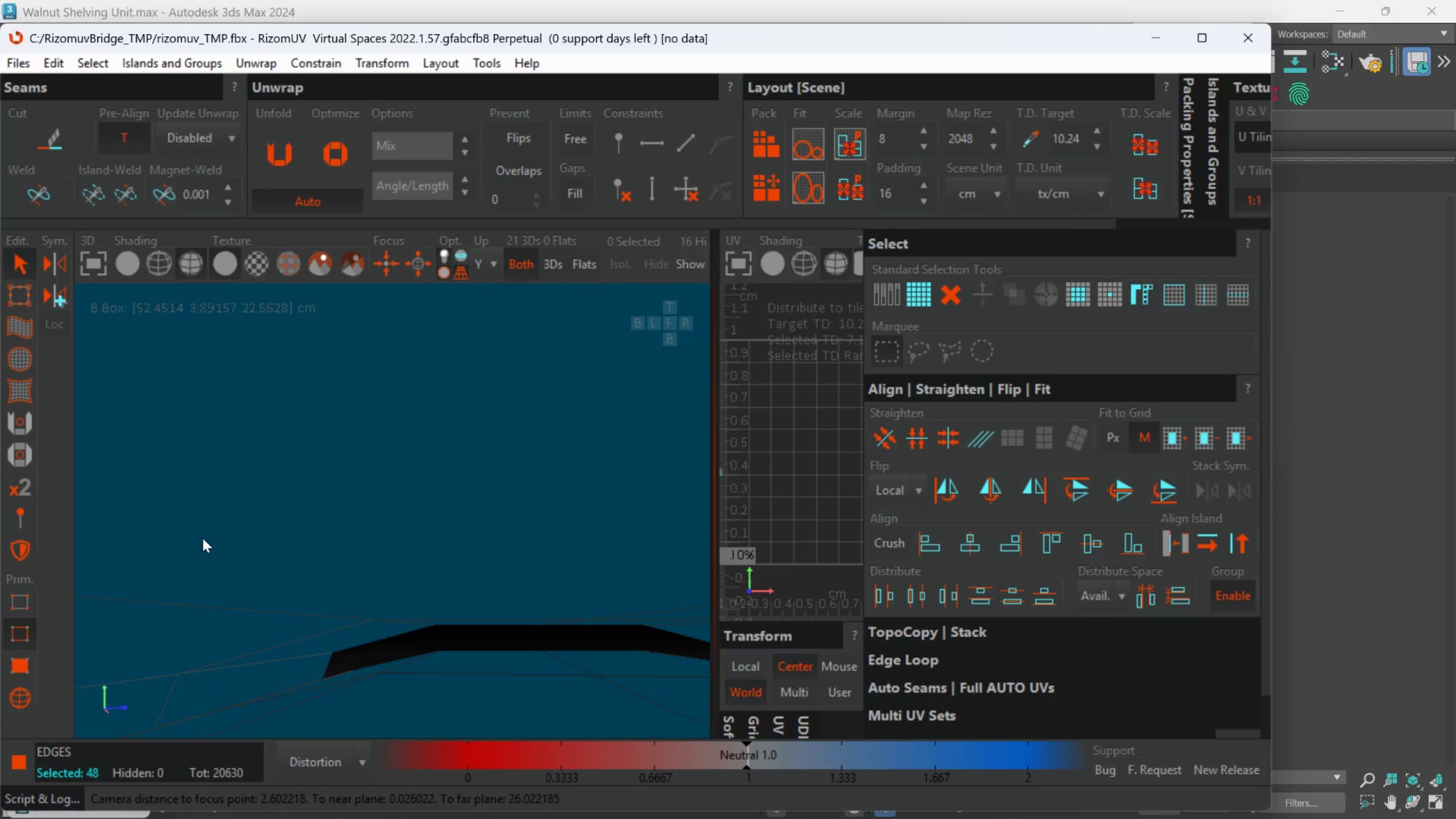 
scroll: coordinate [303, 580], scroll_direction: down, amount: 4.0
 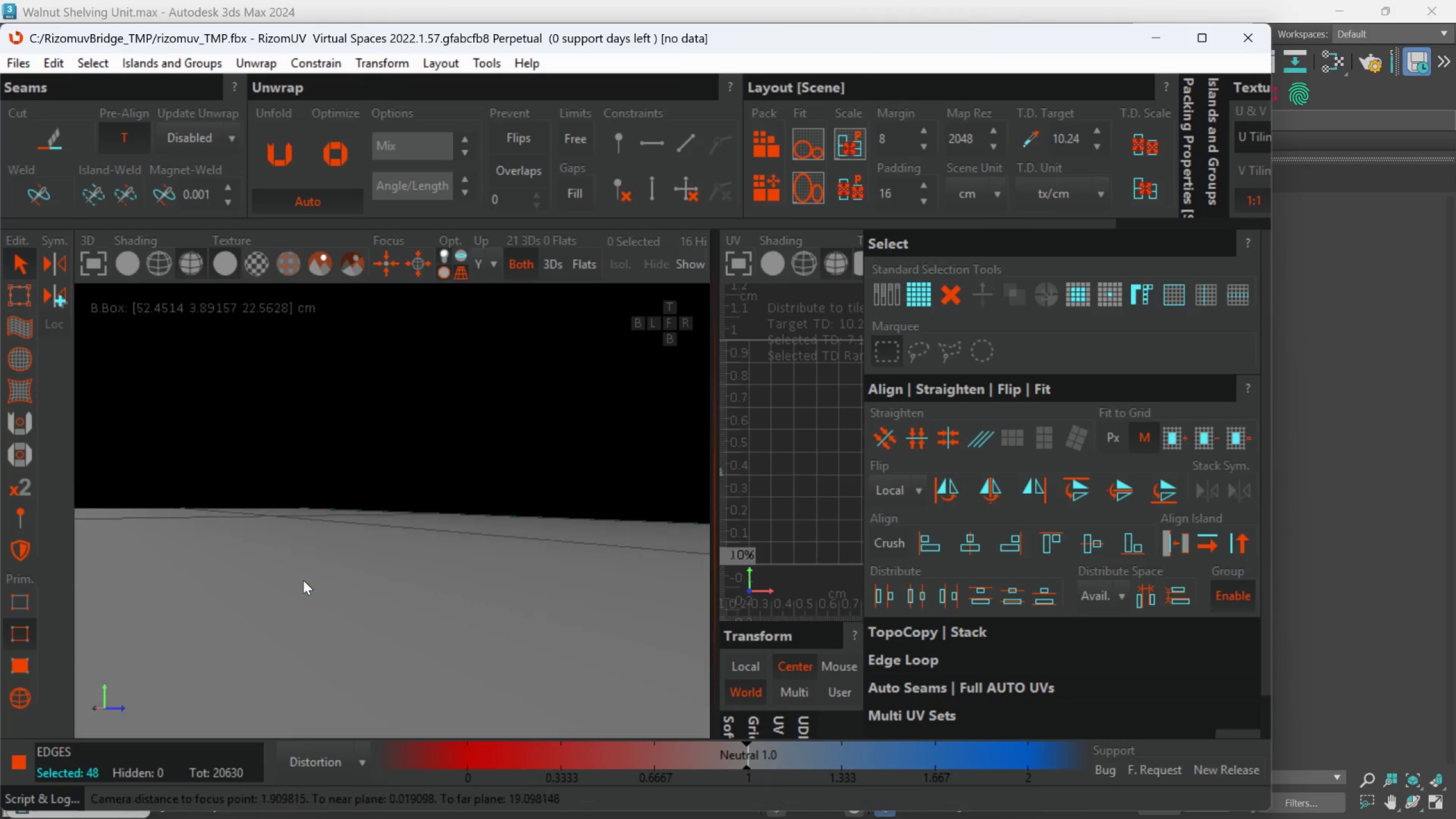 
hold_key(key=AltLeft, duration=0.44)
 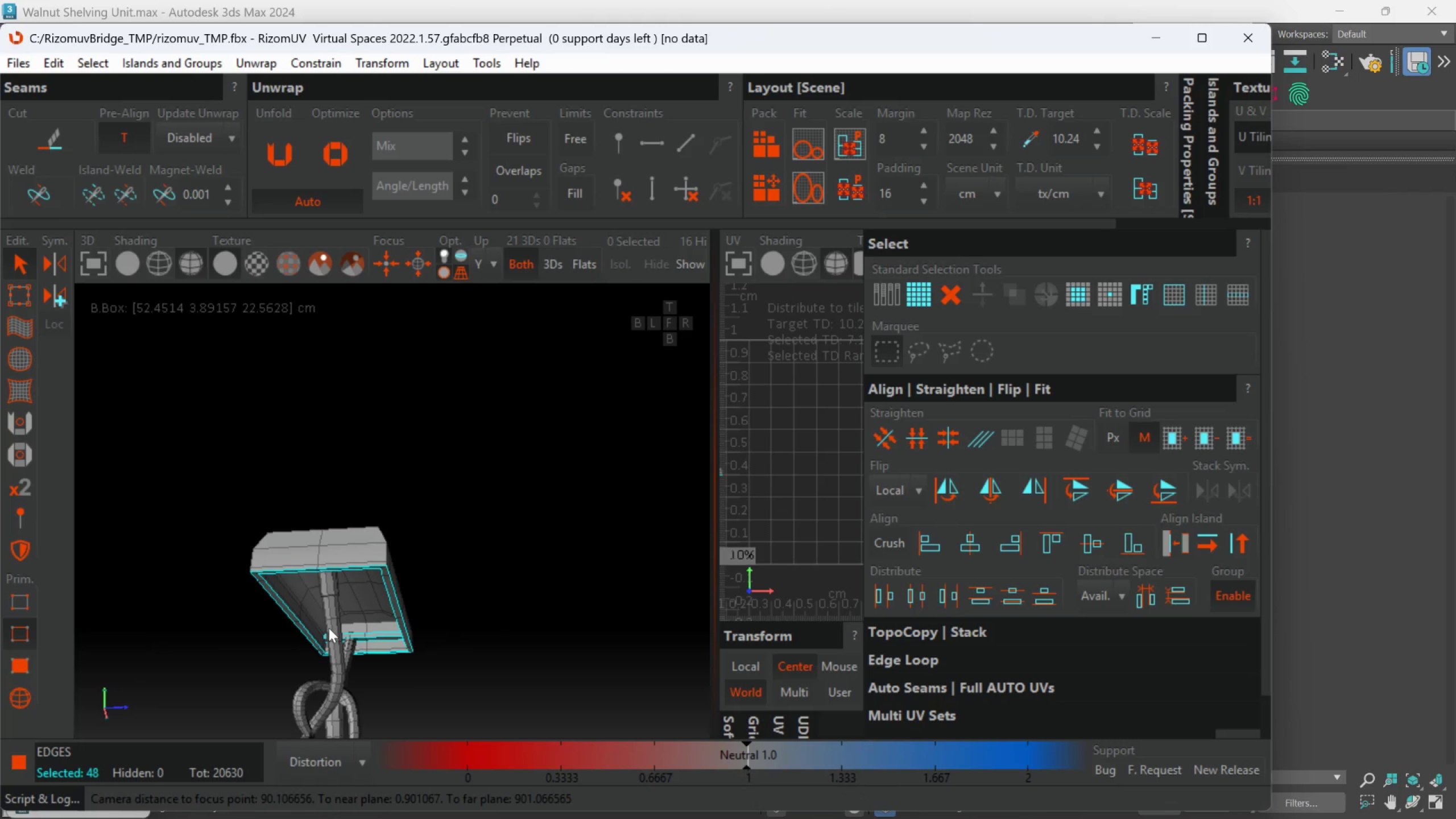 
scroll: coordinate [251, 645], scroll_direction: down, amount: 30.0
 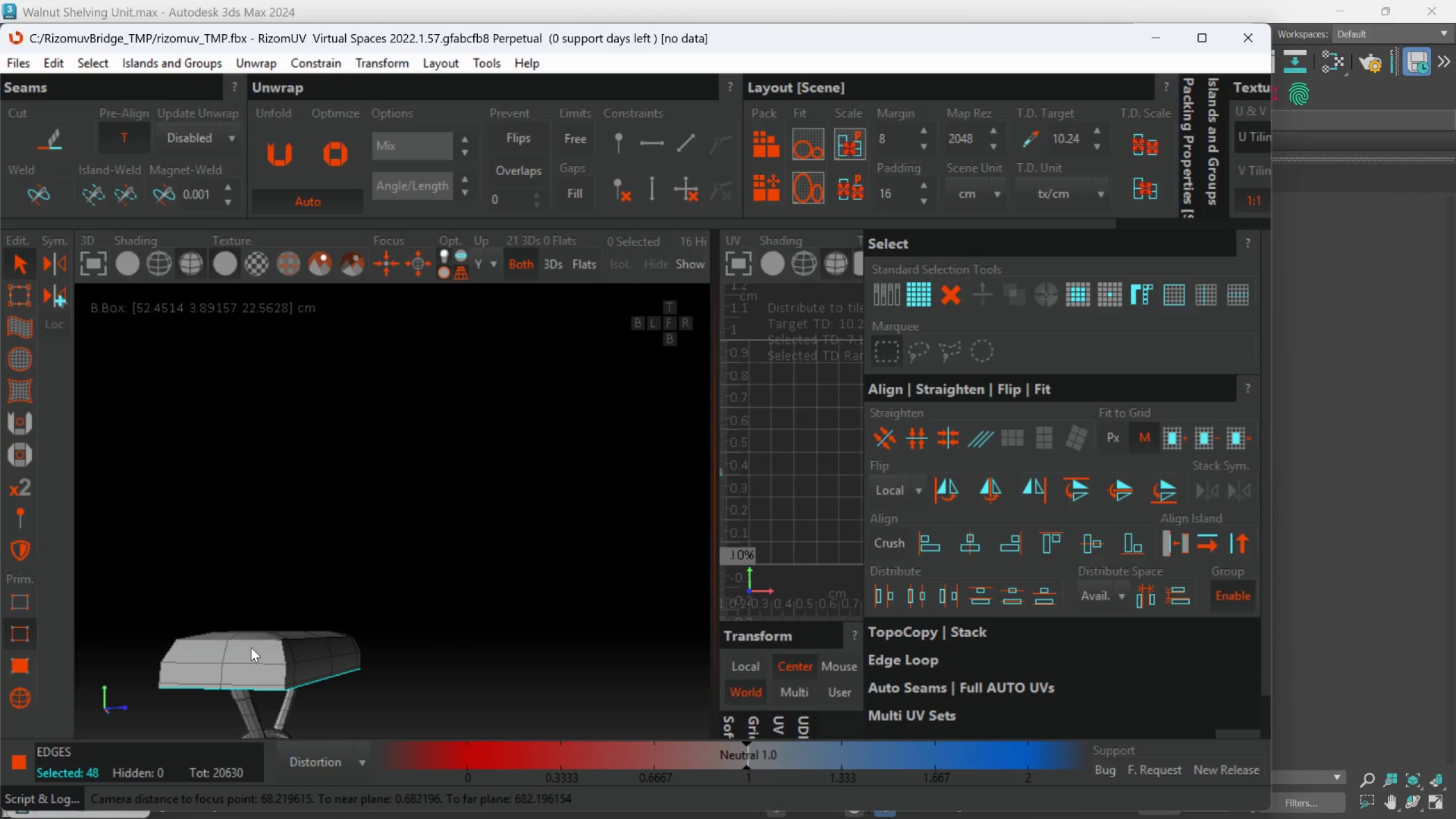 
hold_key(key=AltLeft, duration=0.72)
 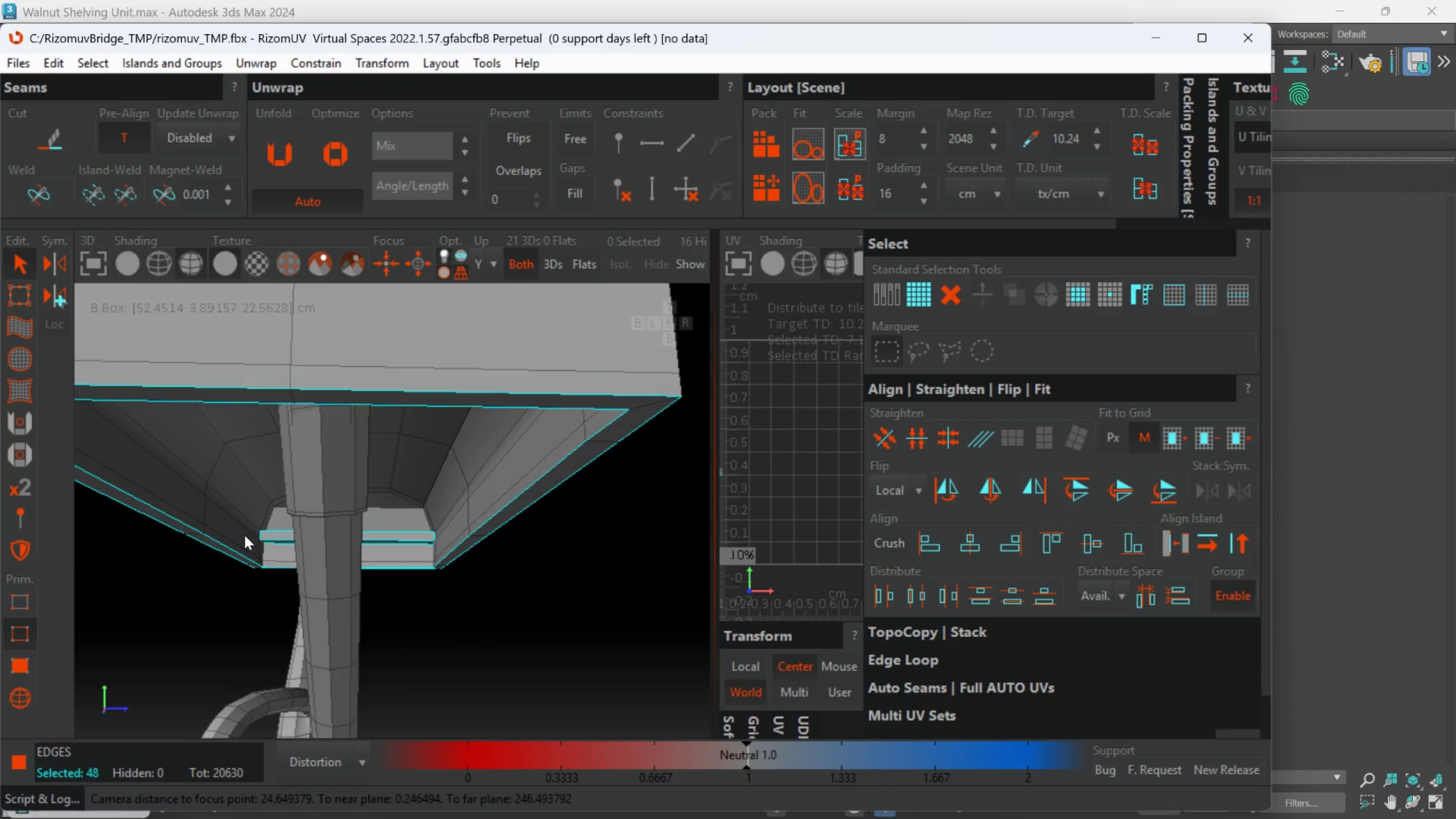 
scroll: coordinate [336, 628], scroll_direction: up, amount: 3.0
 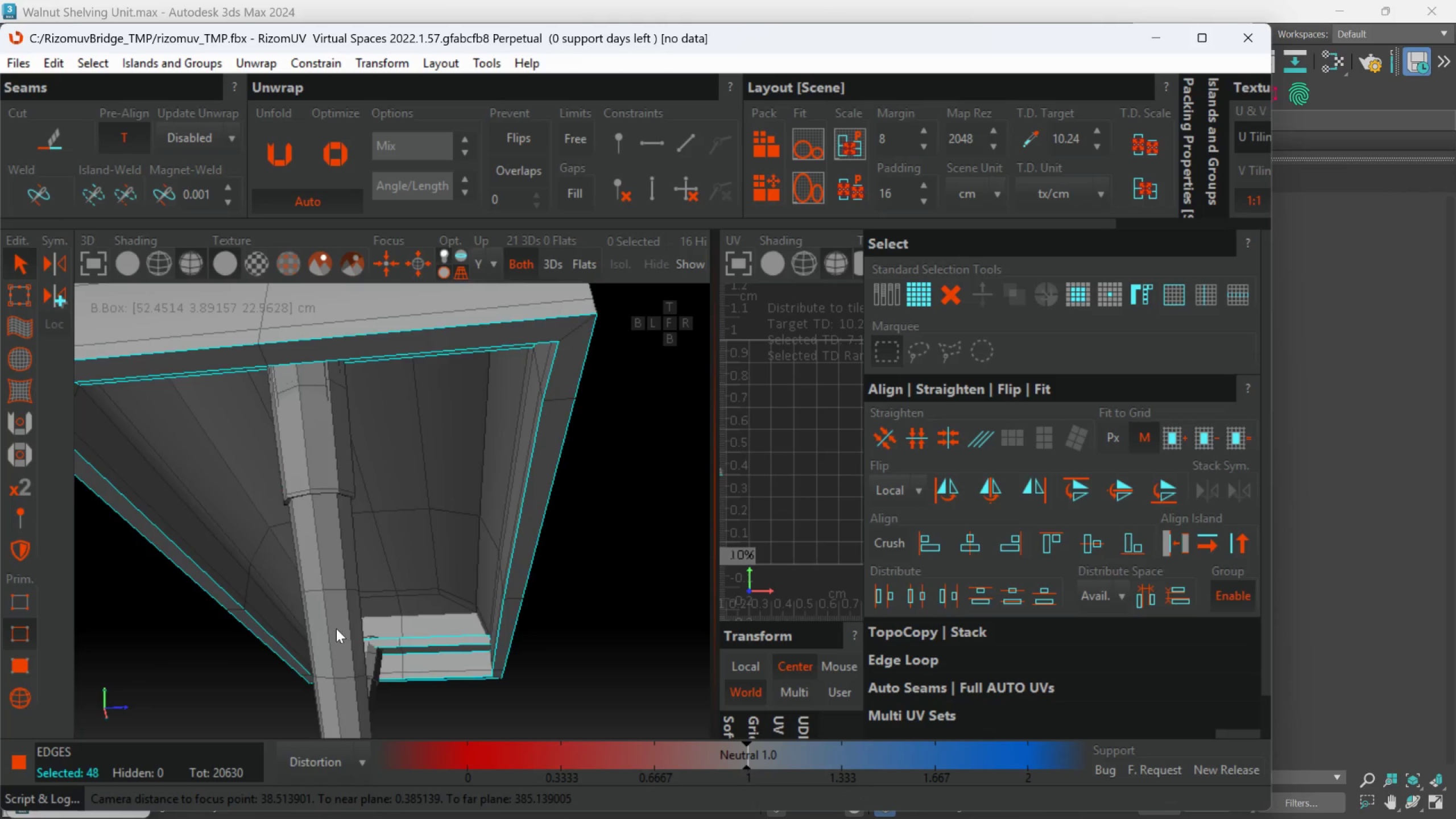 
hold_key(key=AltLeft, duration=1.0)
 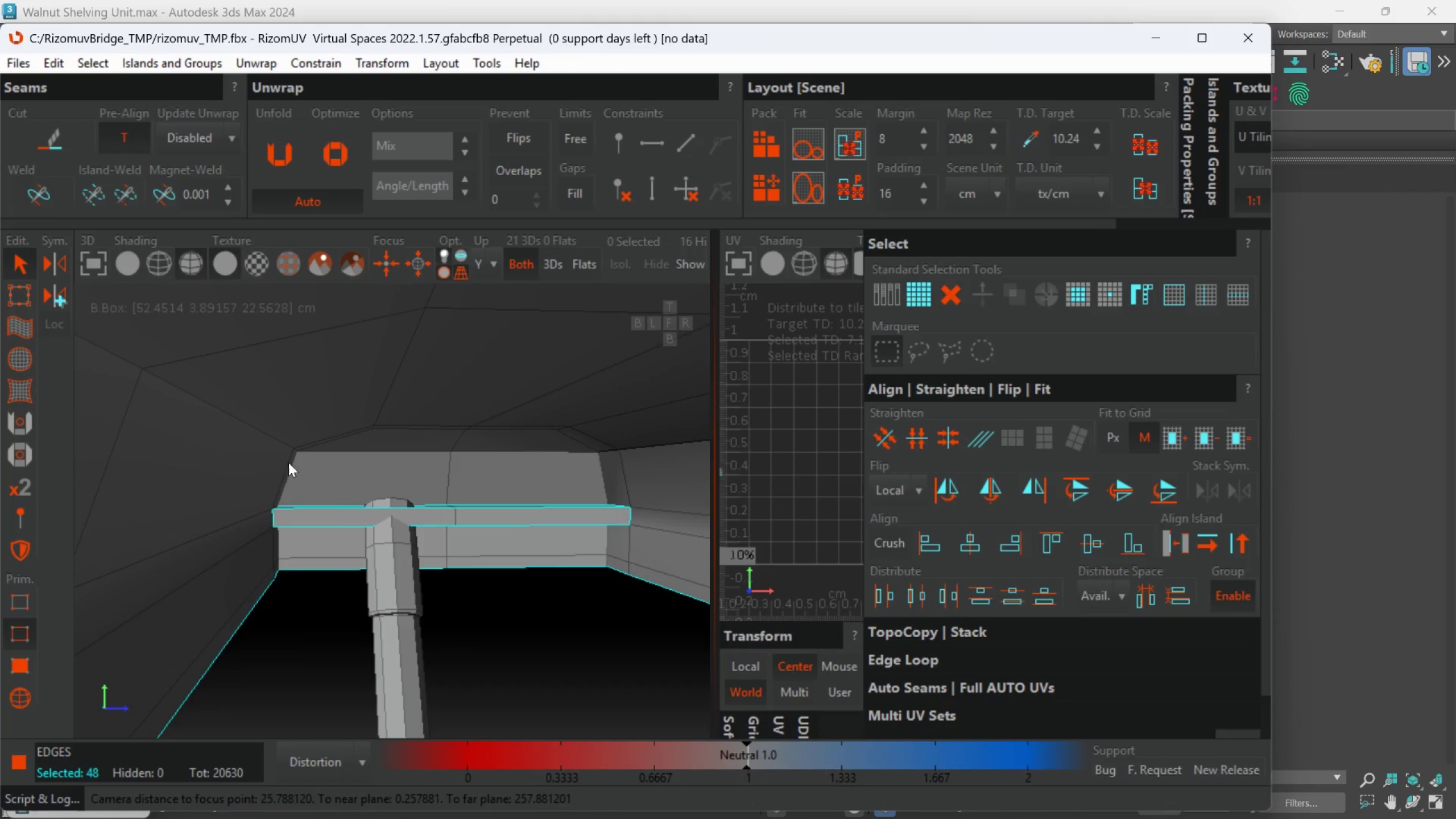 
scroll: coordinate [249, 526], scroll_direction: up, amount: 2.0
 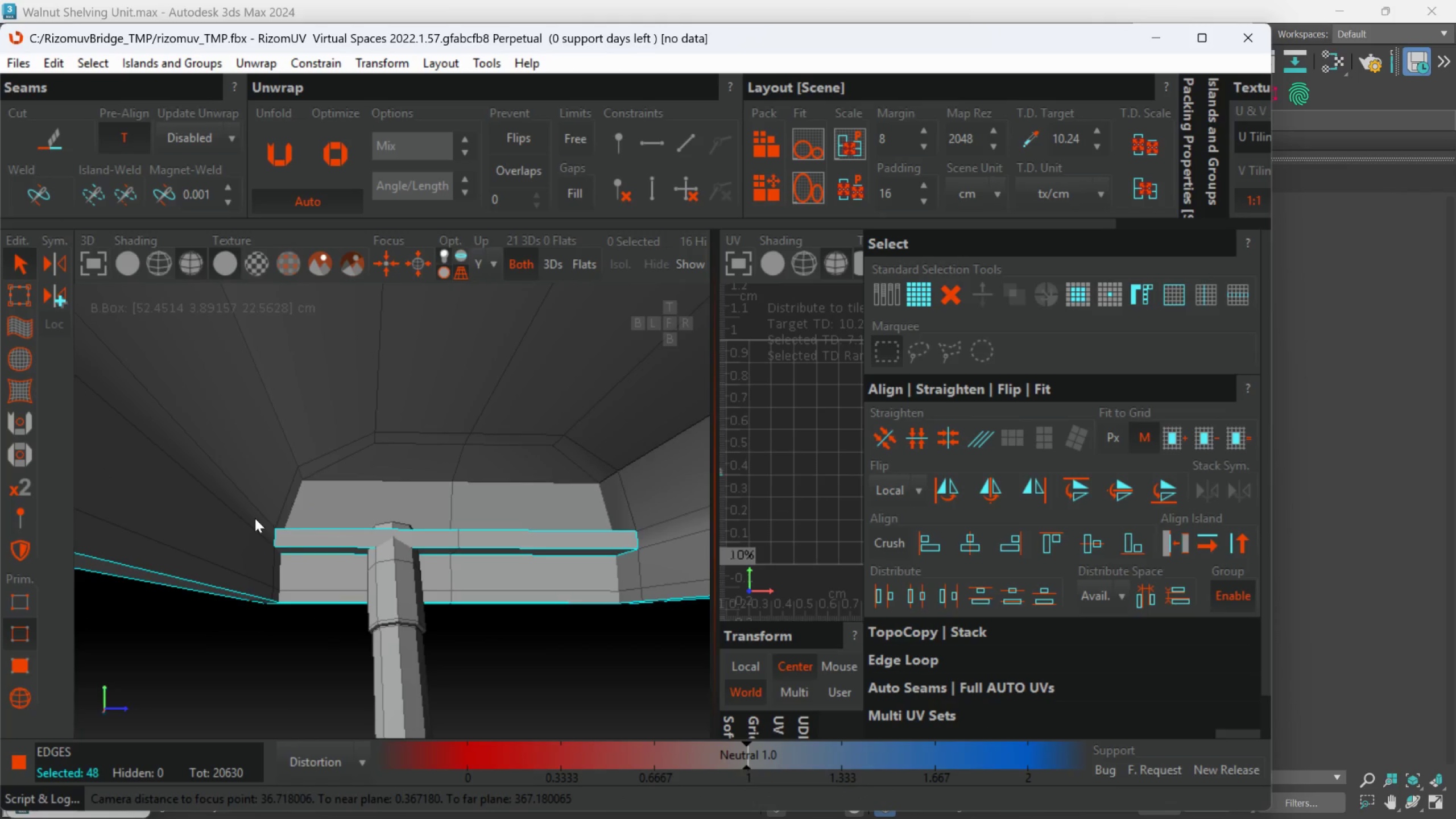 
hold_key(key=ControlLeft, duration=0.75)
 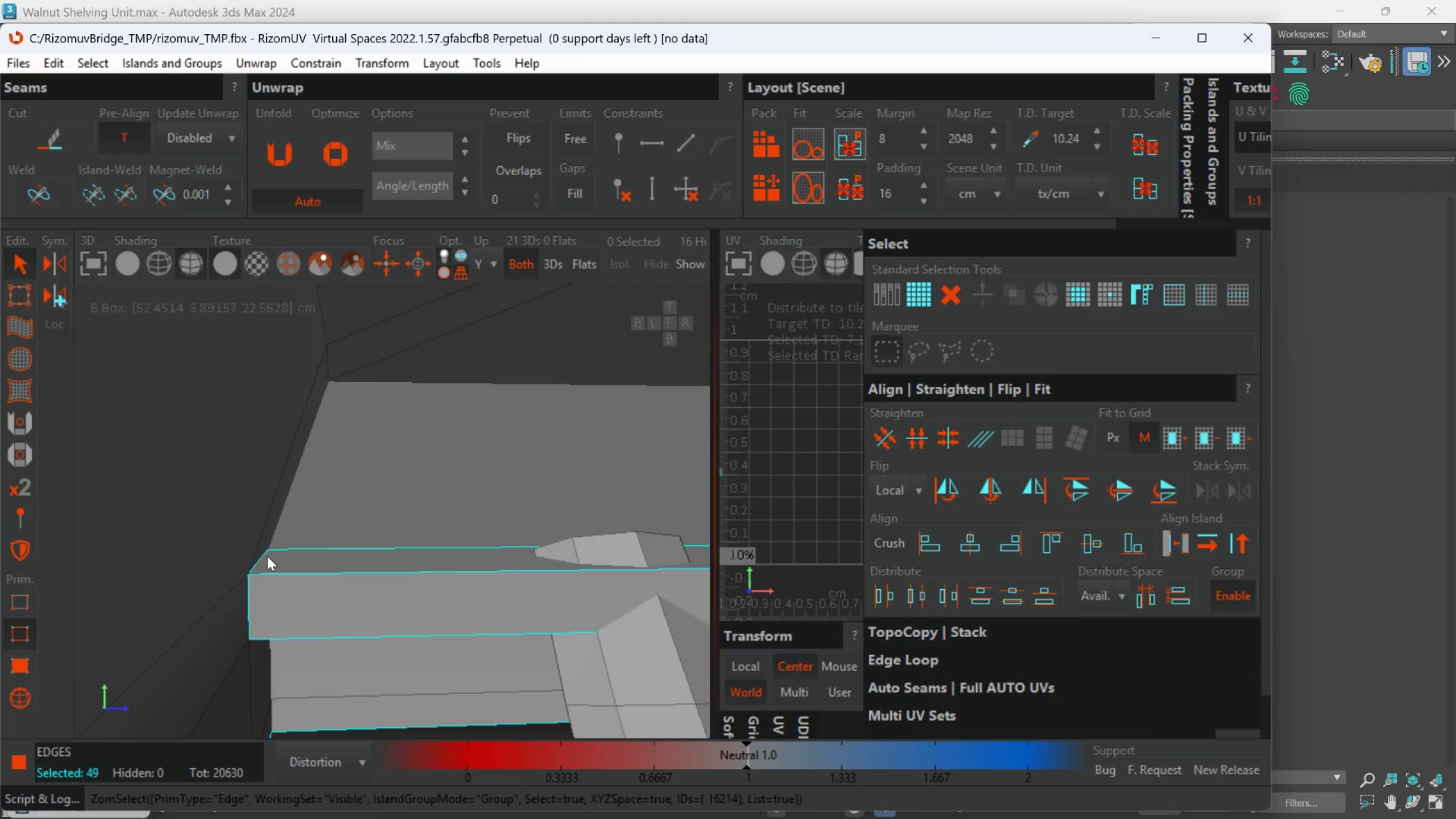 
scroll: coordinate [295, 515], scroll_direction: up, amount: 3.0
 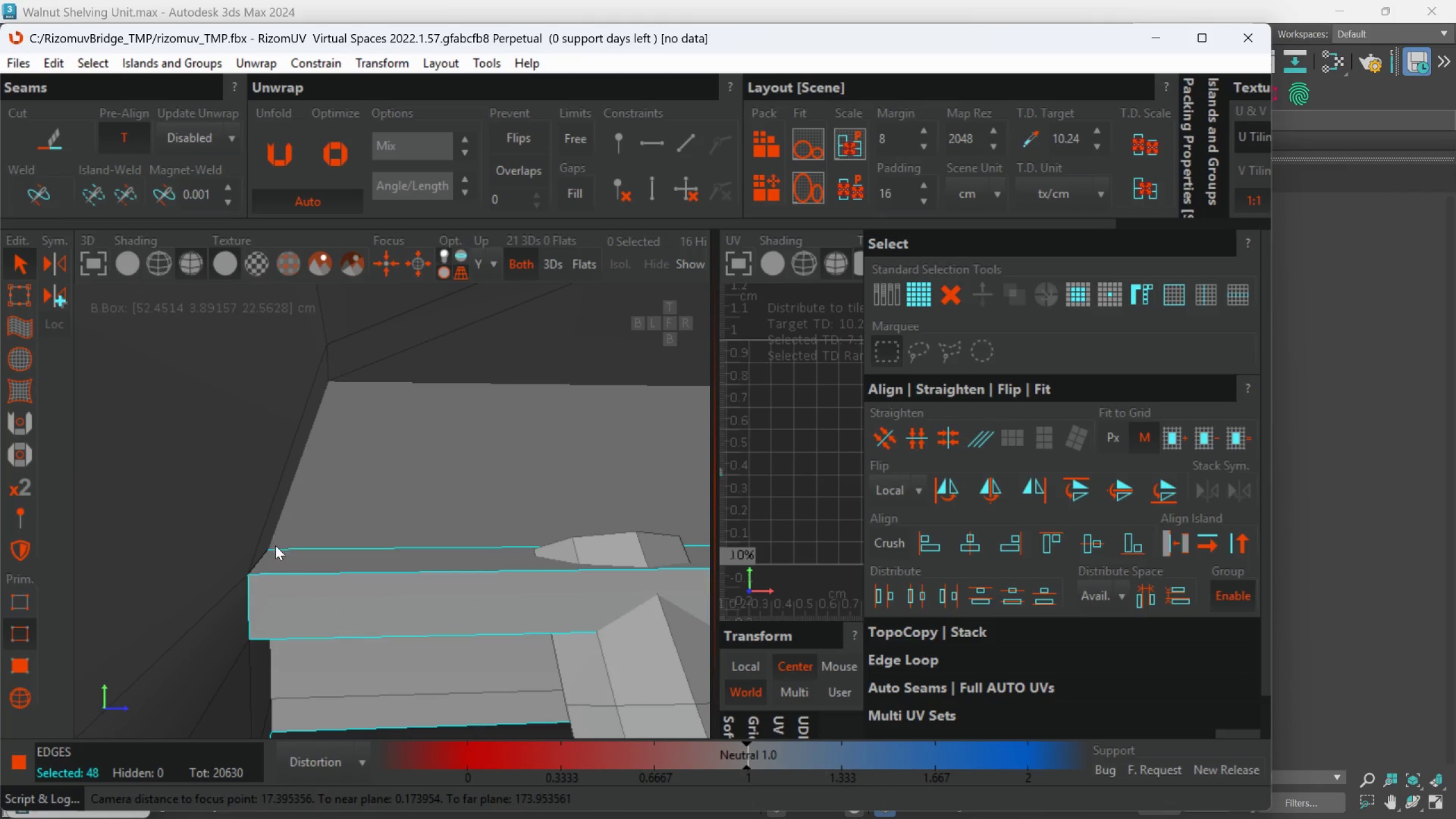 
hold_key(key=AltLeft, duration=0.53)
 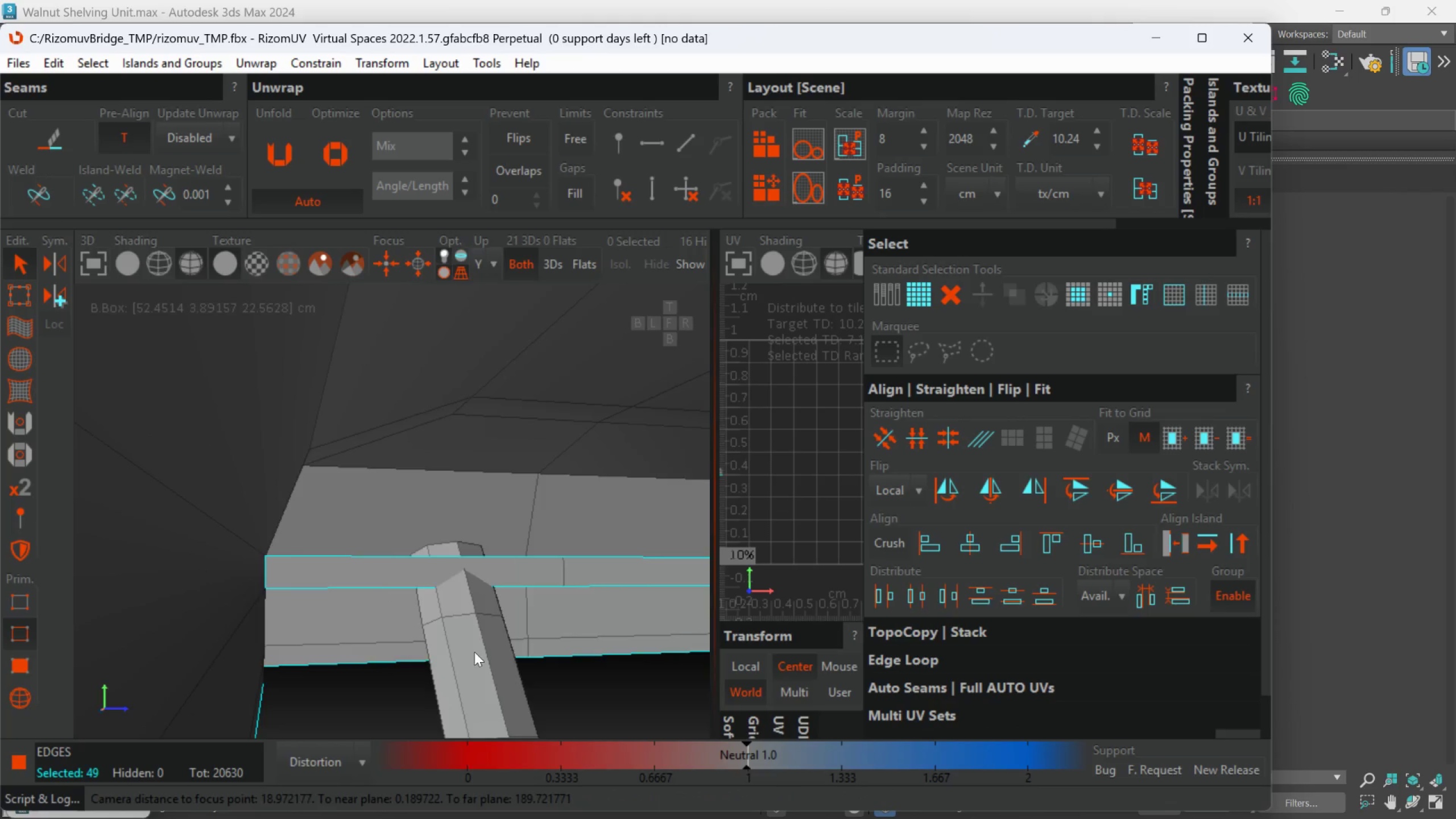 
scroll: coordinate [474, 660], scroll_direction: down, amount: 5.0
 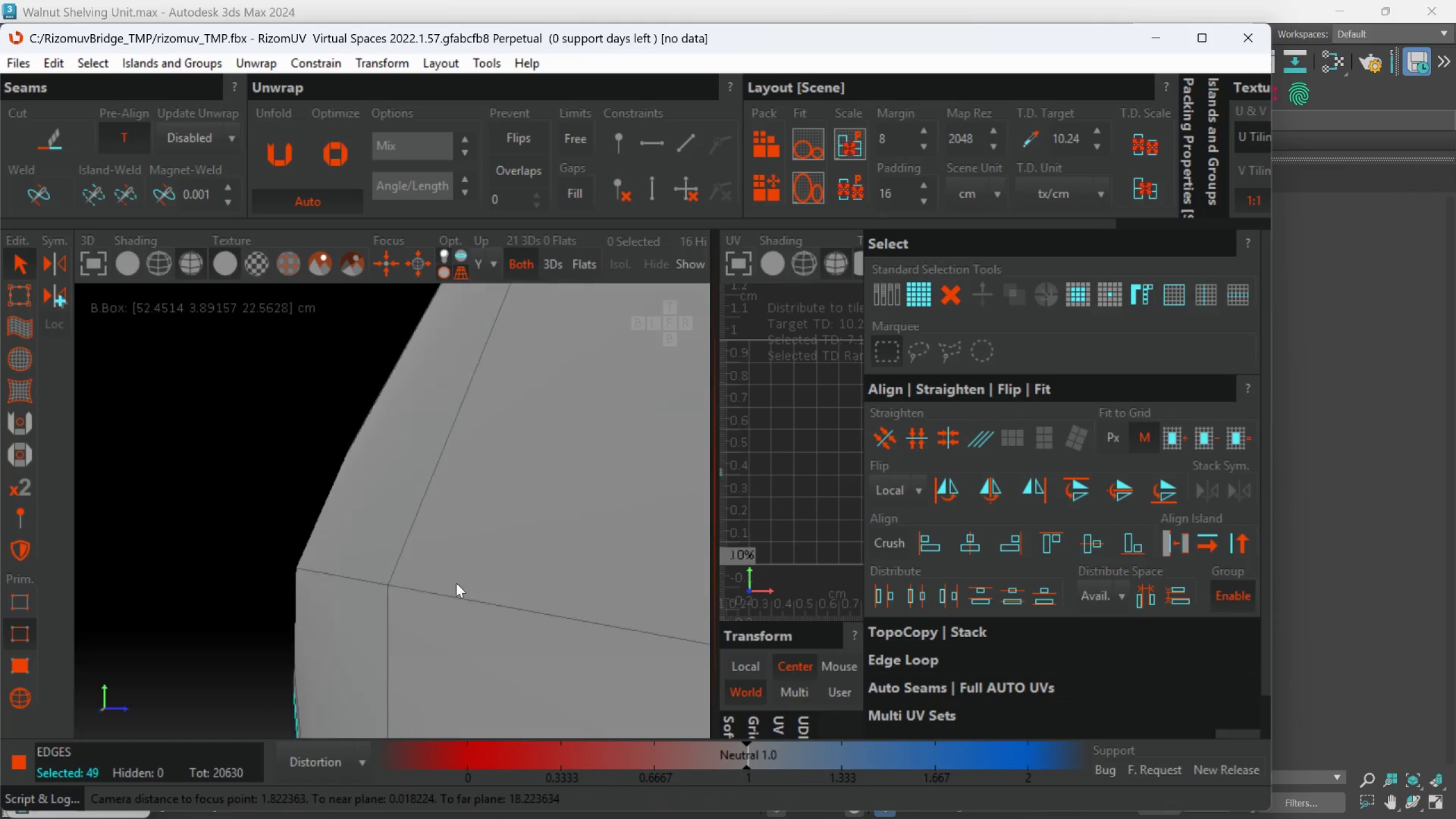 
hold_key(key=AltLeft, duration=0.73)
 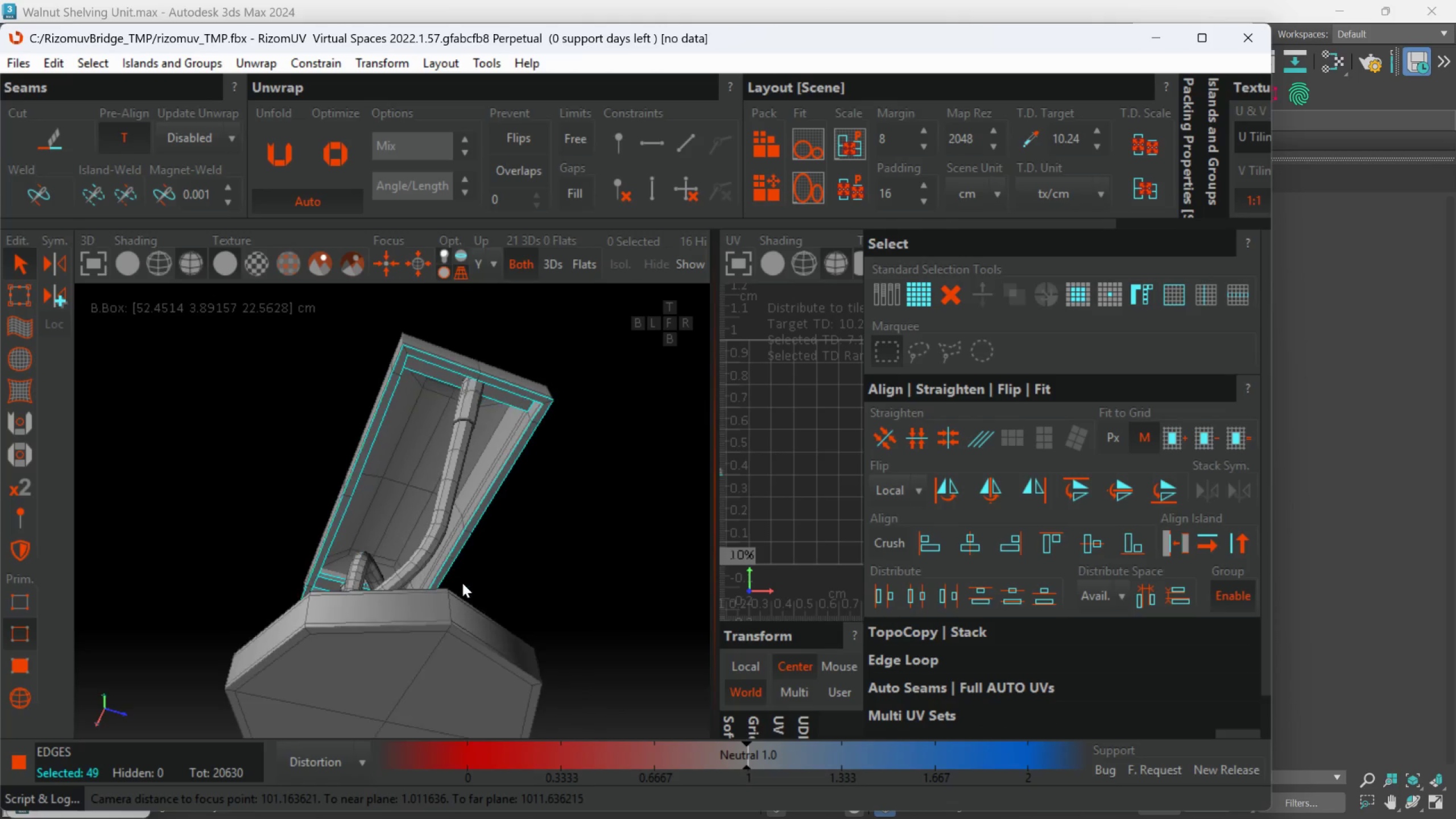 
scroll: coordinate [440, 630], scroll_direction: down, amount: 14.0
 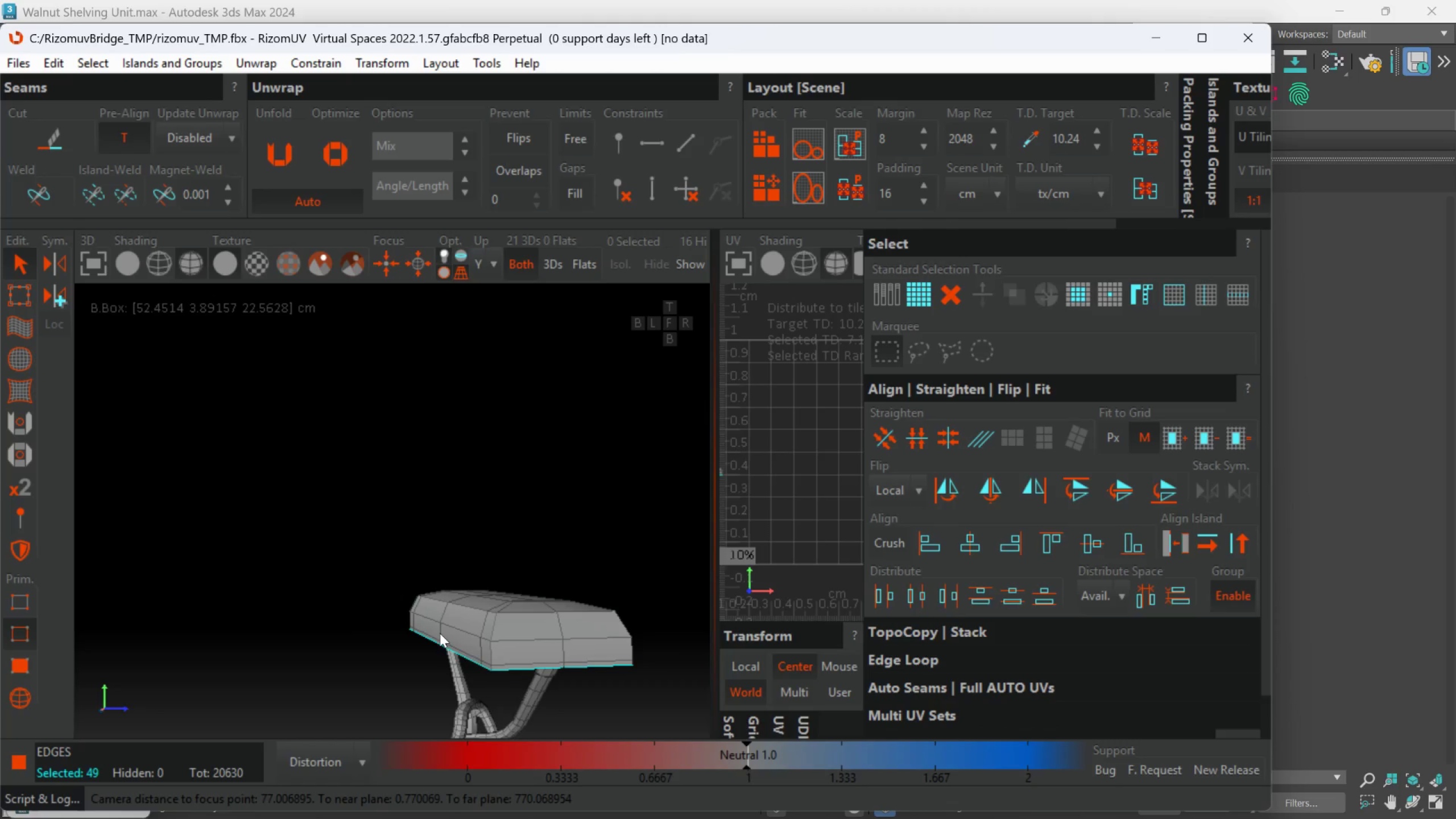 
hold_key(key=AltLeft, duration=0.53)
 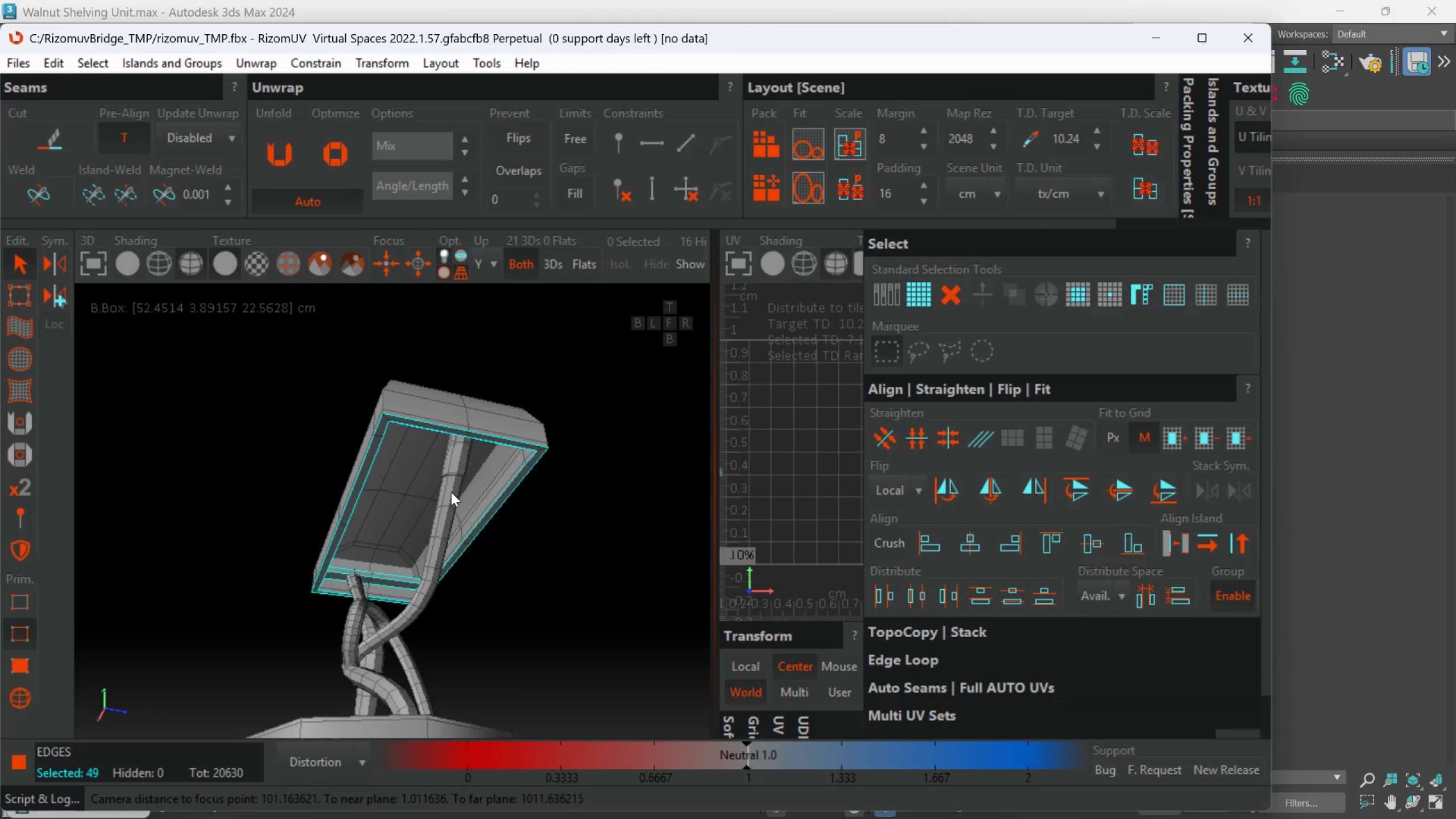 
scroll: coordinate [454, 479], scroll_direction: up, amount: 2.0
 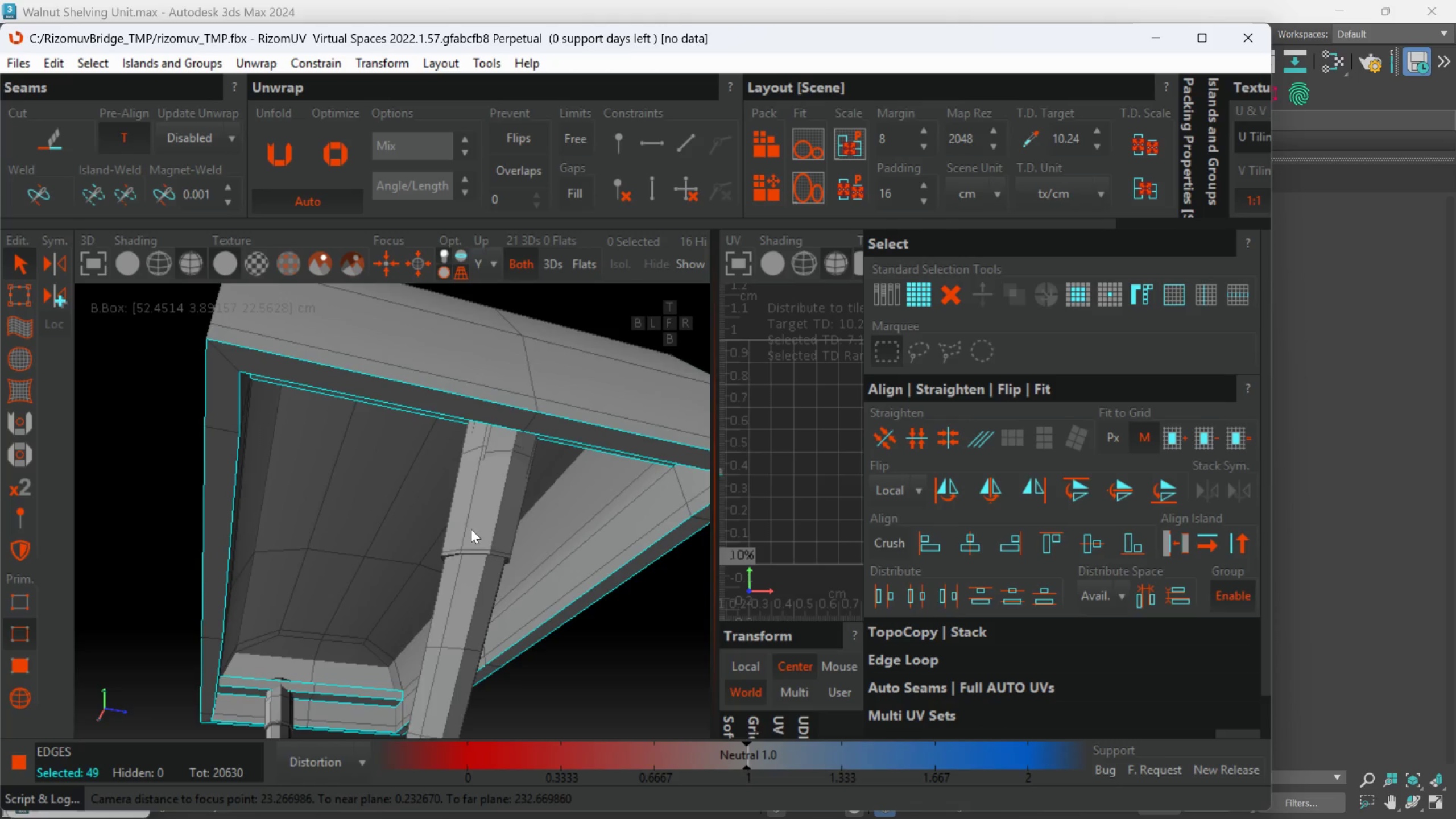 
hold_key(key=AltLeft, duration=0.44)
 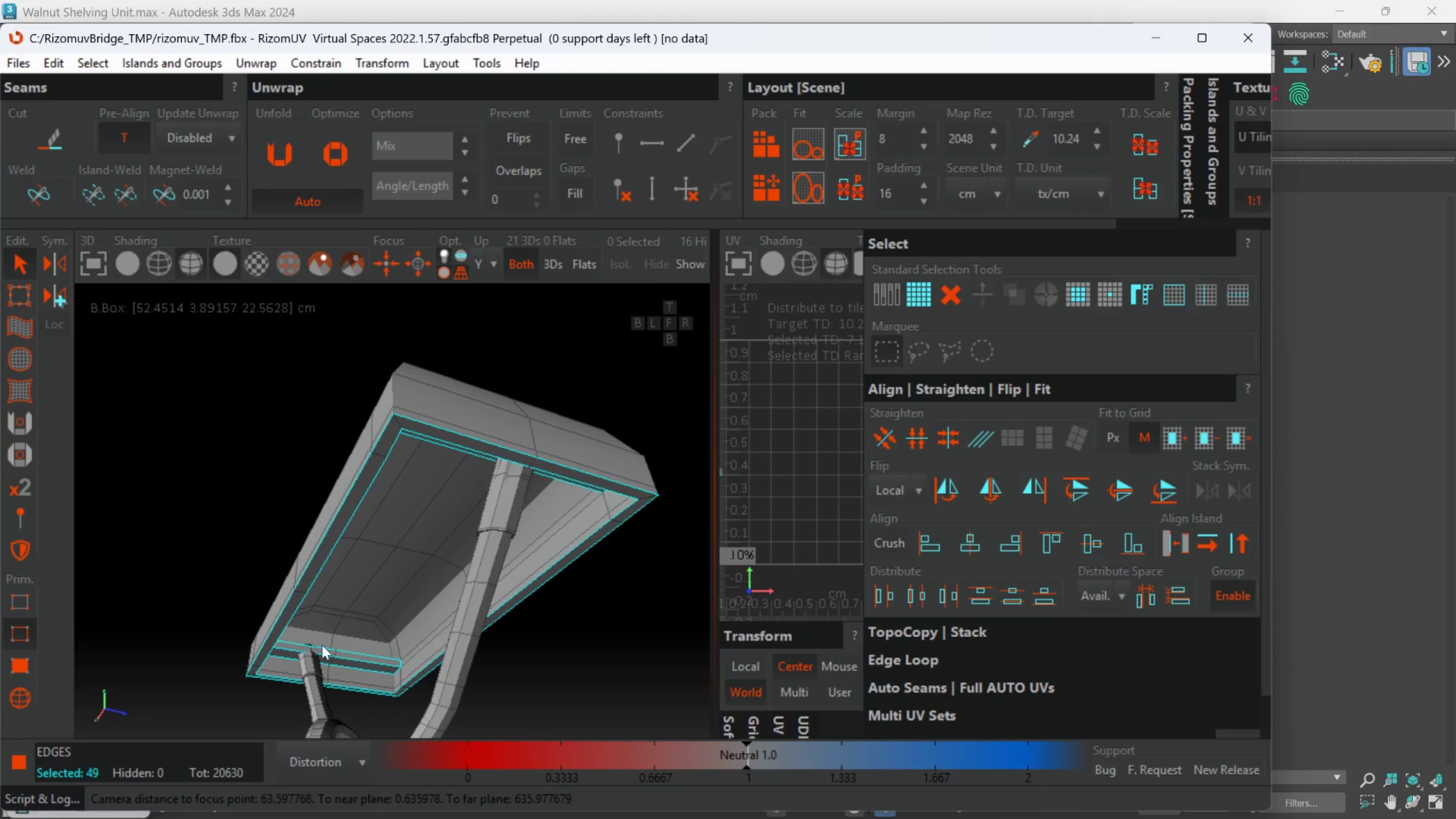 
scroll: coordinate [470, 531], scroll_direction: down, amount: 2.0
 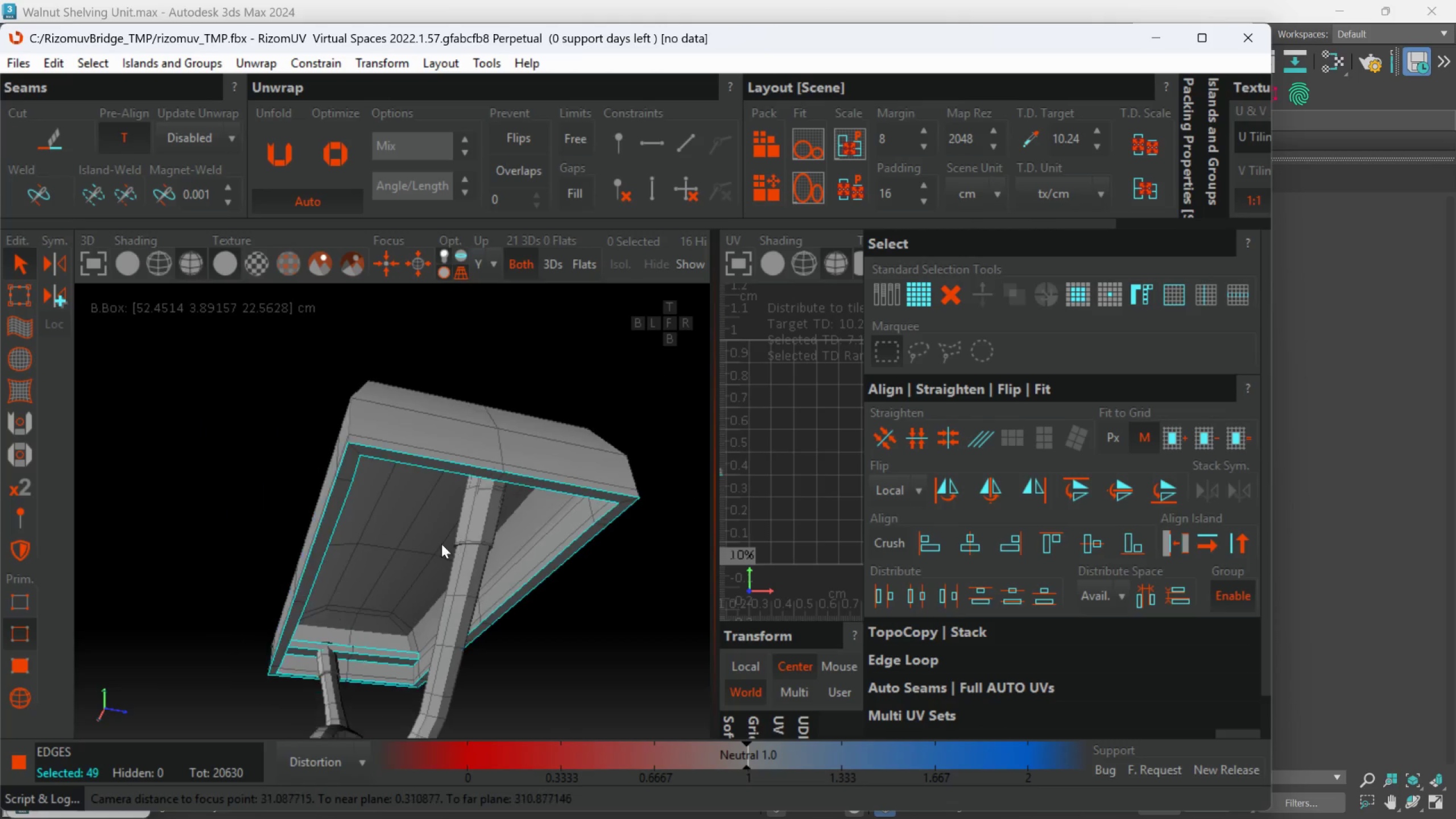 
hold_key(key=AltLeft, duration=0.73)
 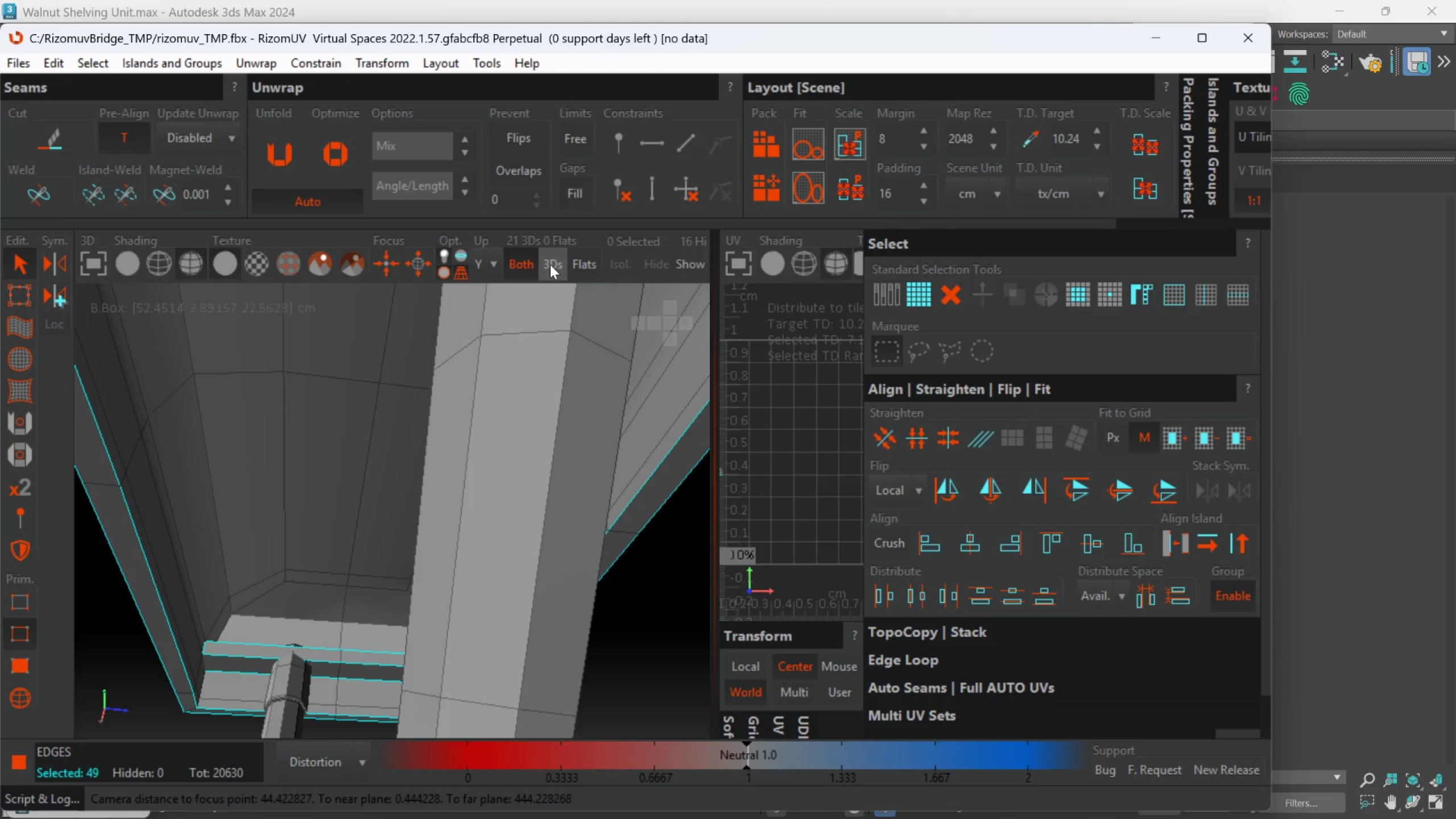 
scroll: coordinate [323, 644], scroll_direction: up, amount: 1.0
 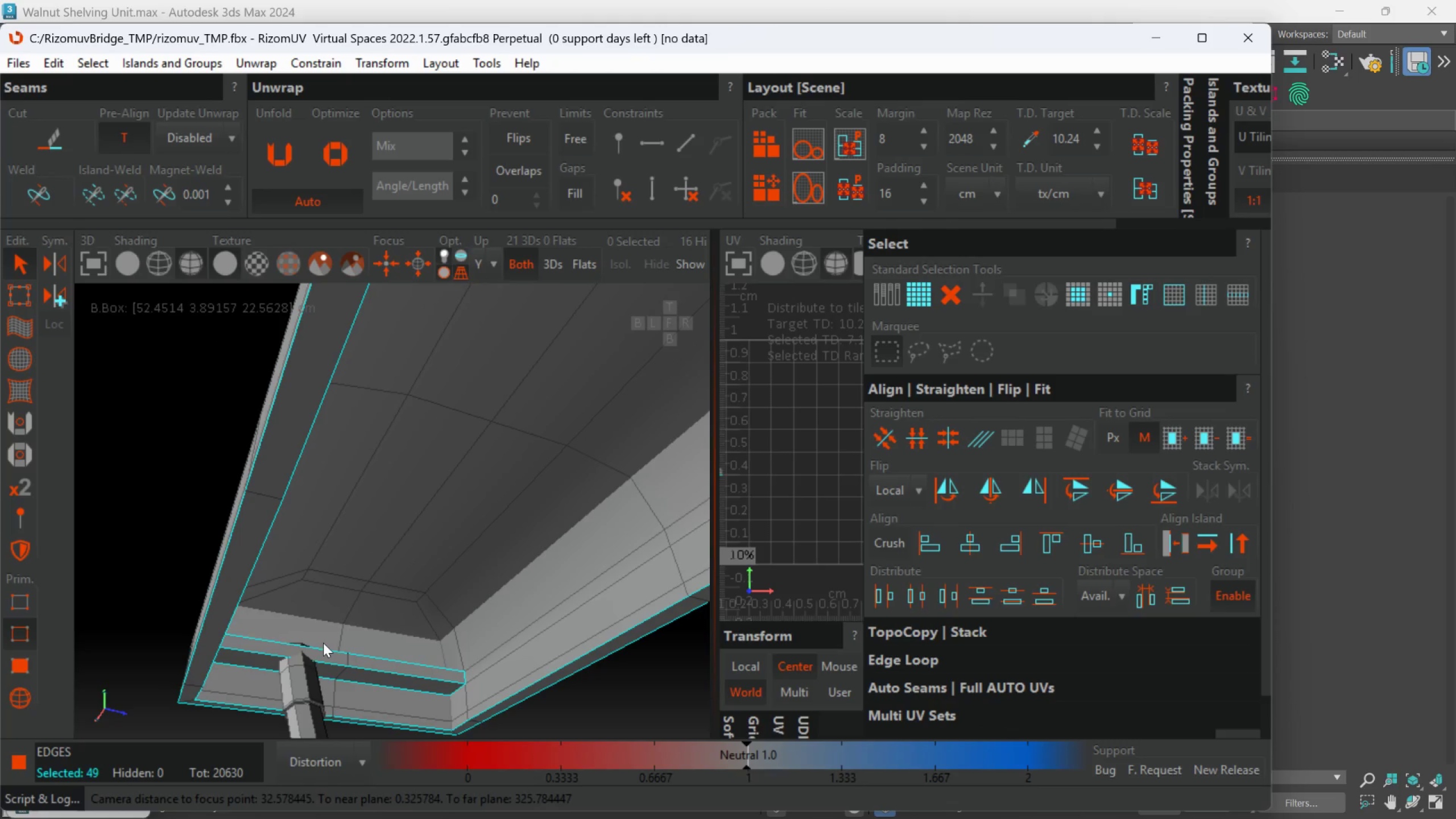 
left_click([550, 264])
 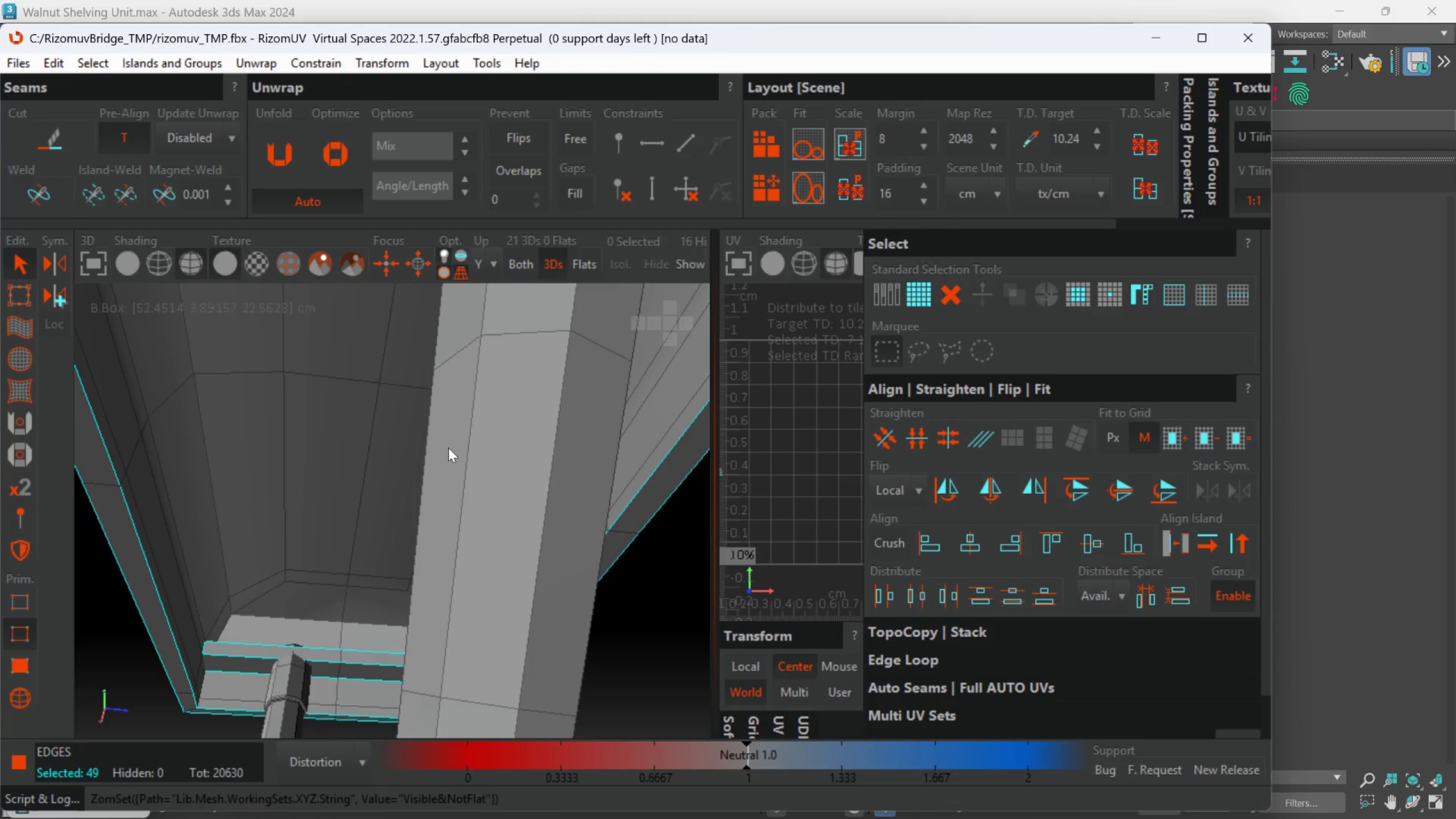 
hold_key(key=AltLeft, duration=1.45)
 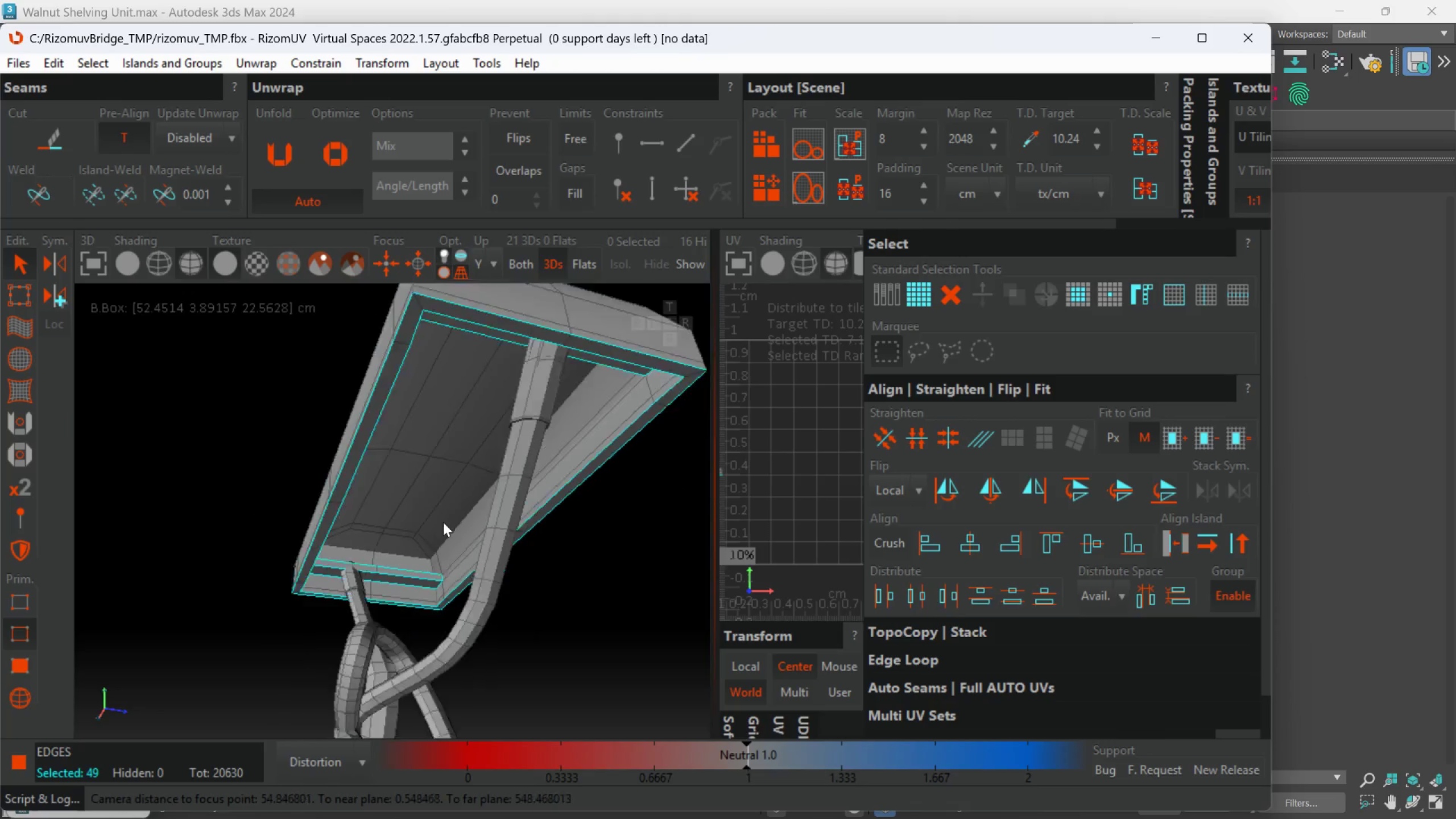 
scroll: coordinate [441, 466], scroll_direction: down, amount: 4.0
 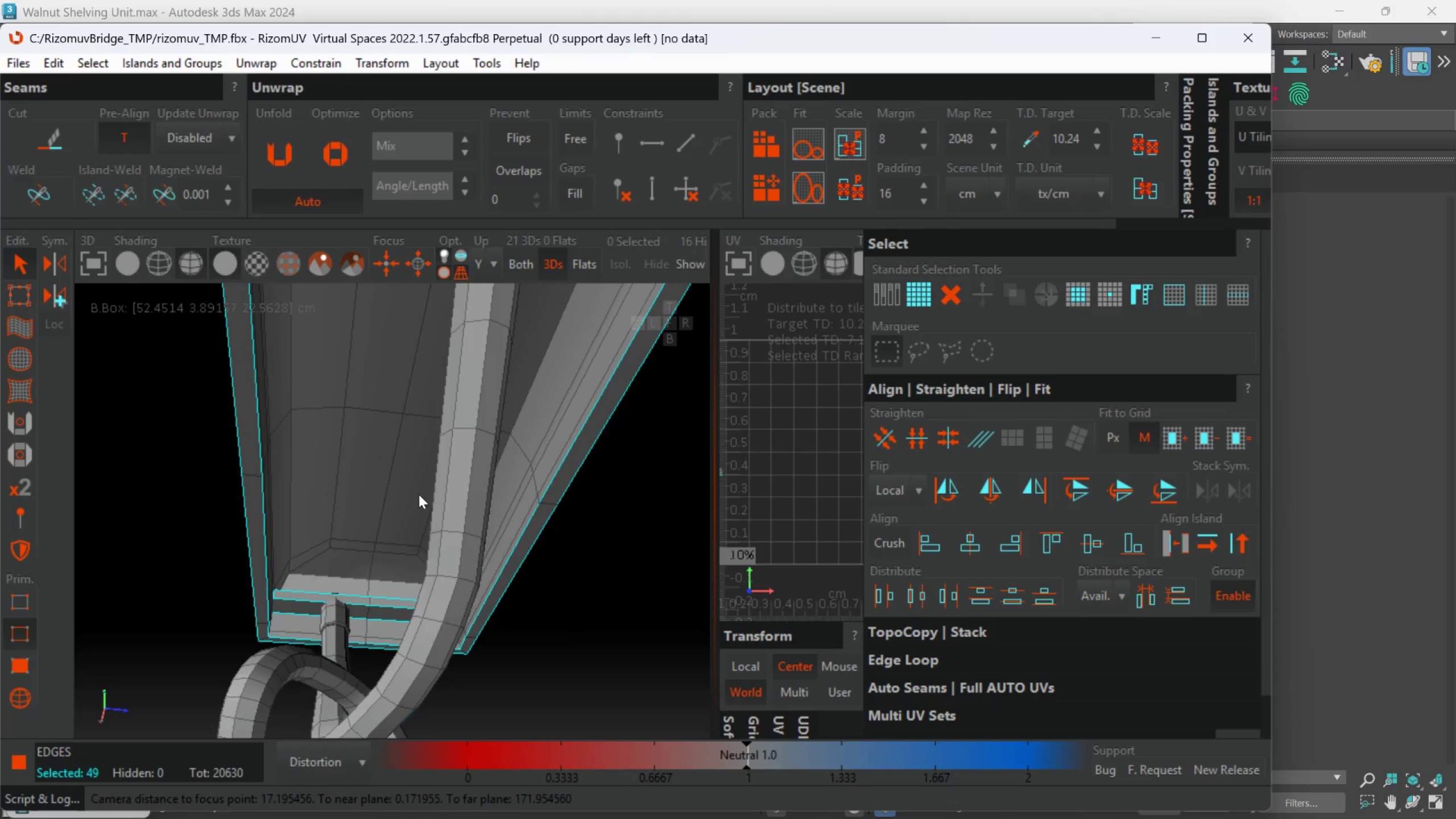 
hold_key(key=AltLeft, duration=1.19)
 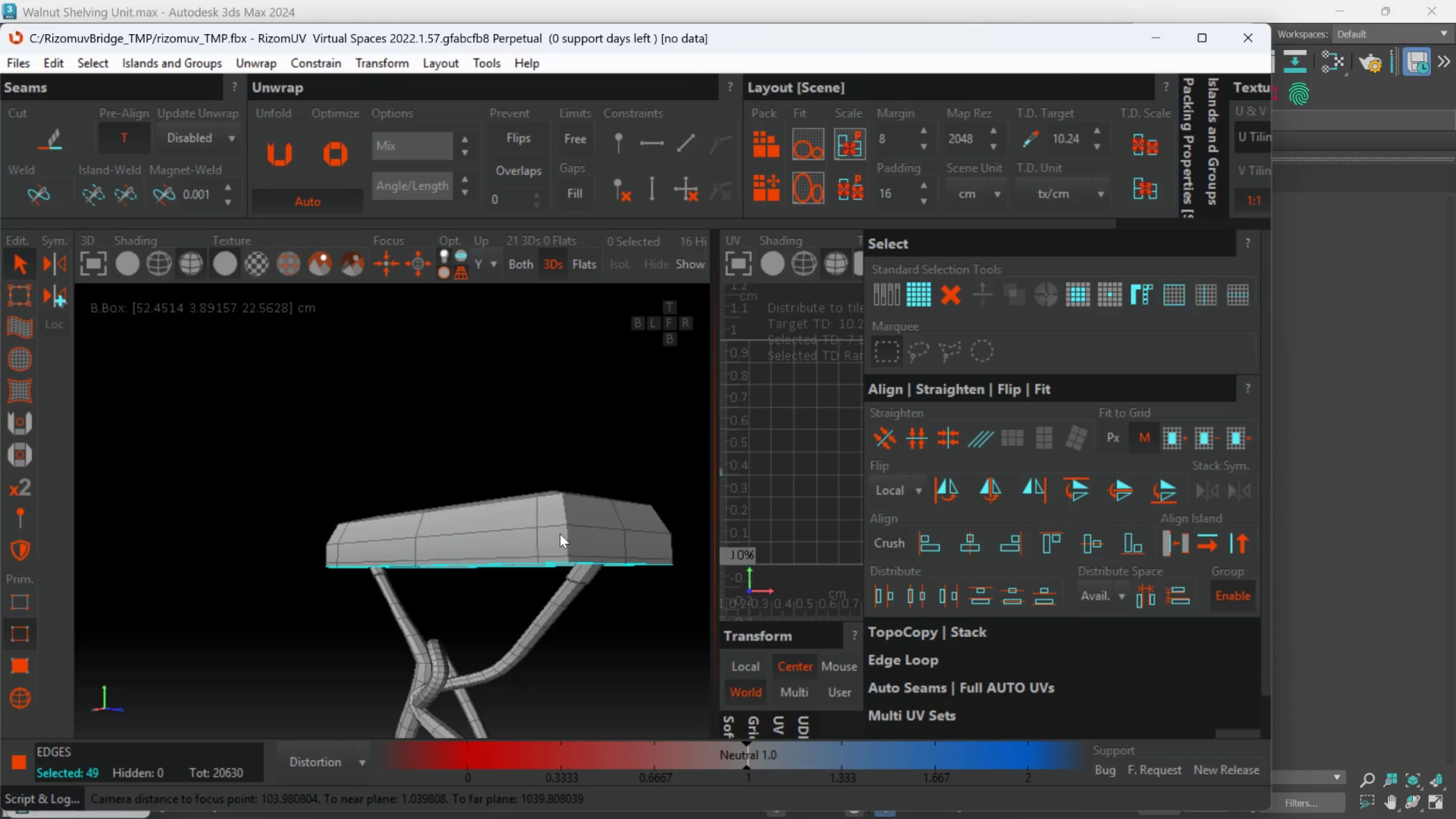 
scroll: coordinate [443, 522], scroll_direction: down, amount: 2.0
 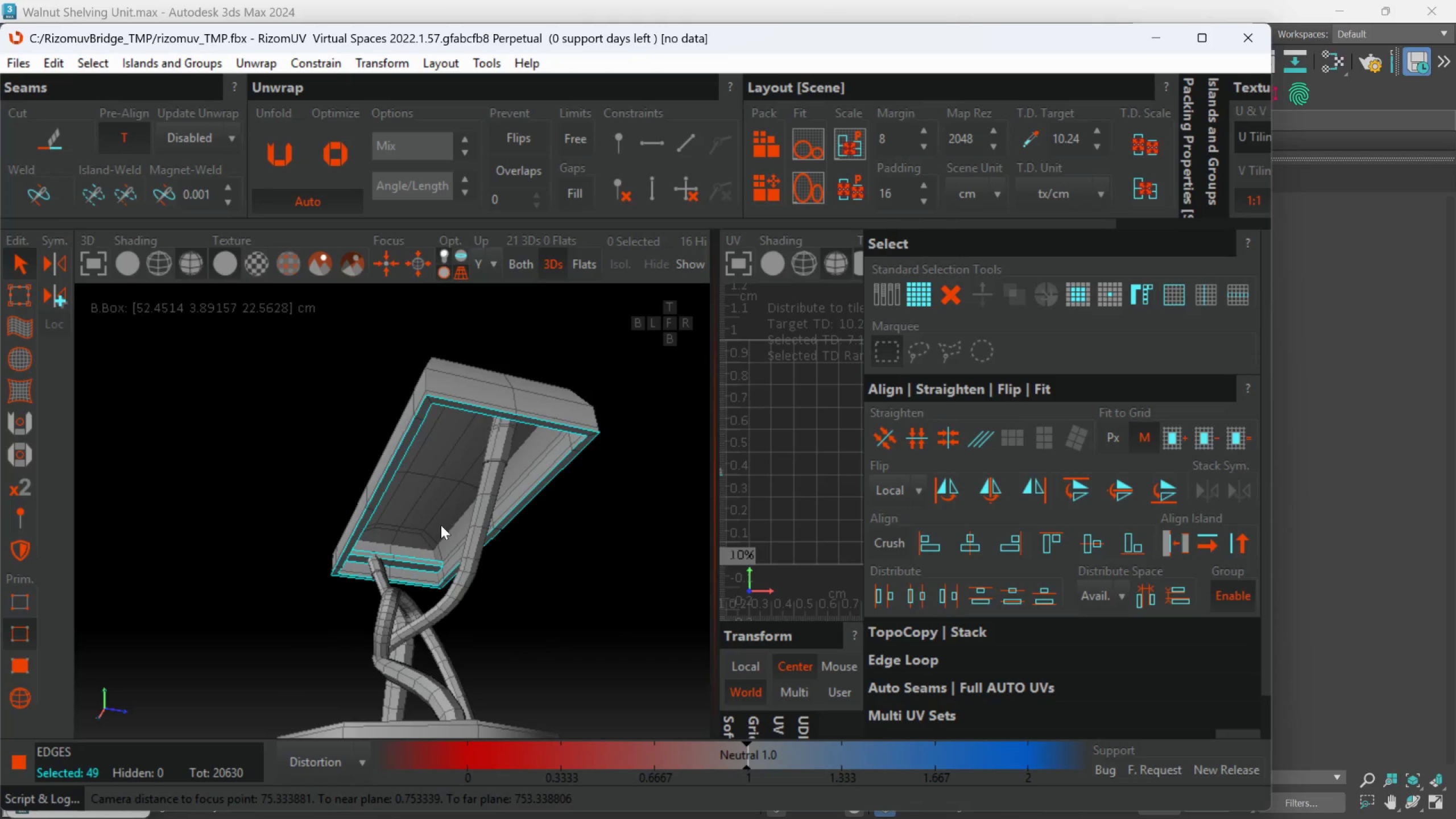 
hold_key(key=AltLeft, duration=0.52)
 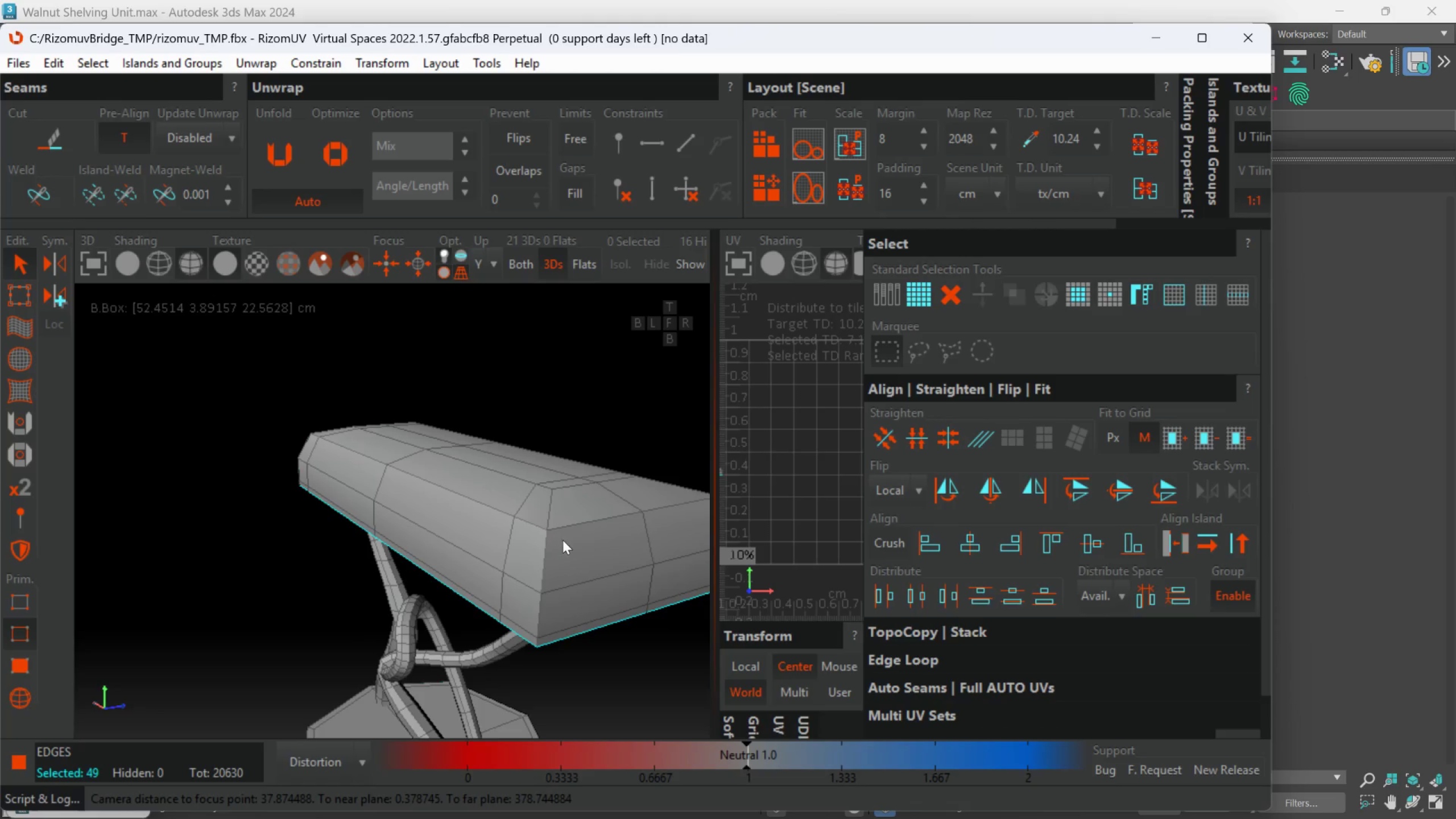 
scroll: coordinate [557, 536], scroll_direction: up, amount: 1.0
 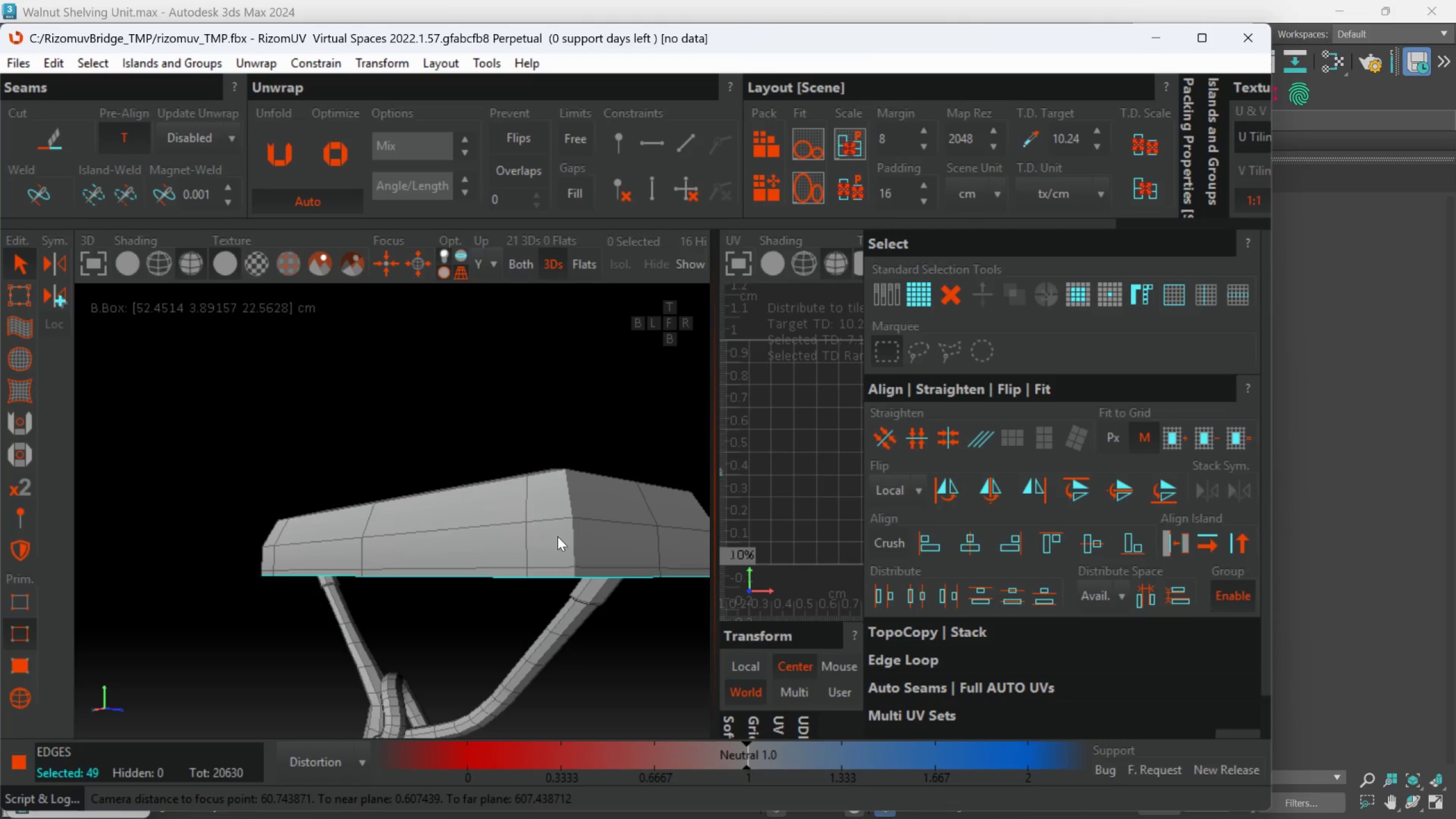 
hold_key(key=ControlLeft, duration=1.03)
double_click([572, 524])
 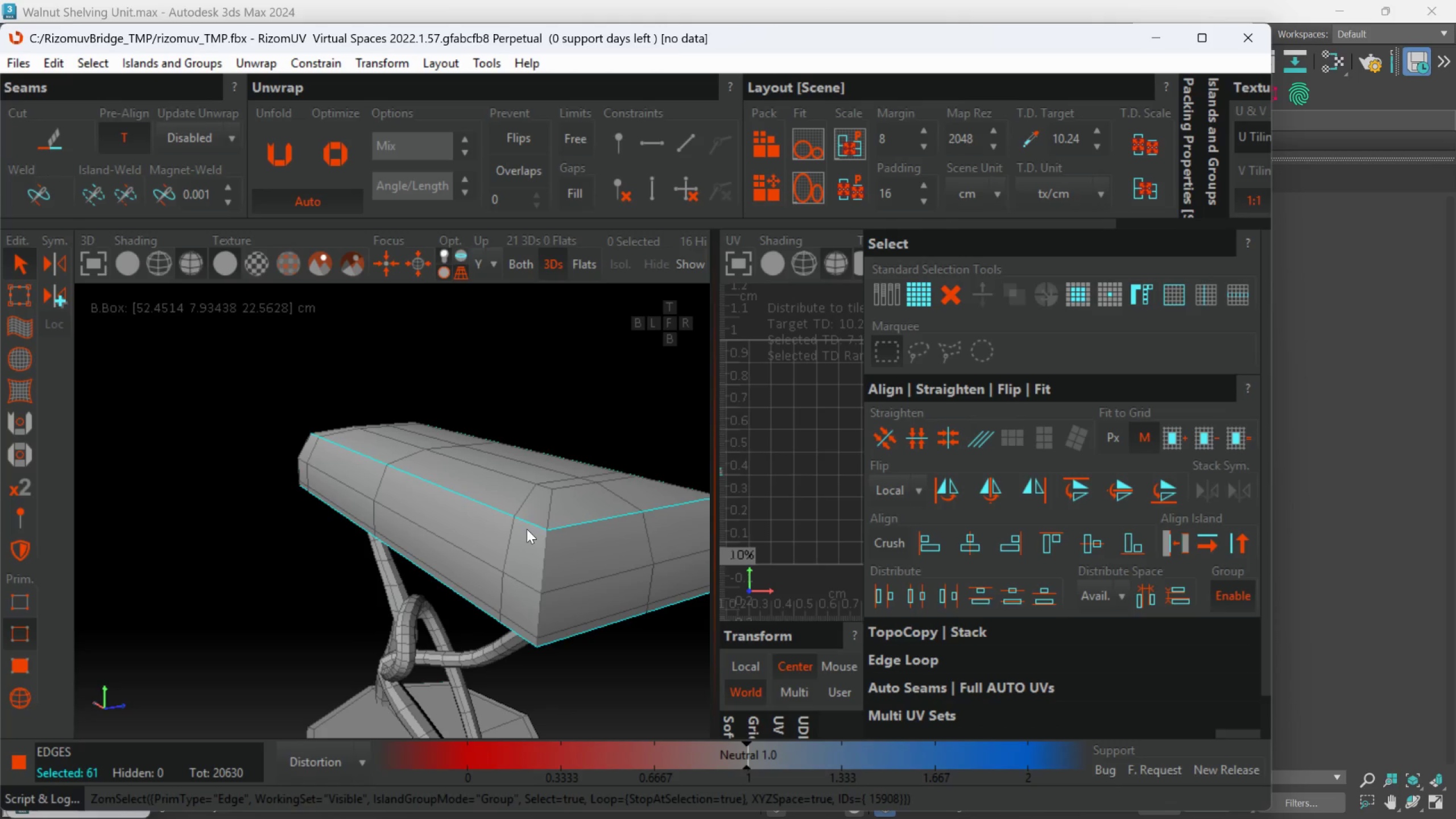 
key(Alt+AltLeft)
 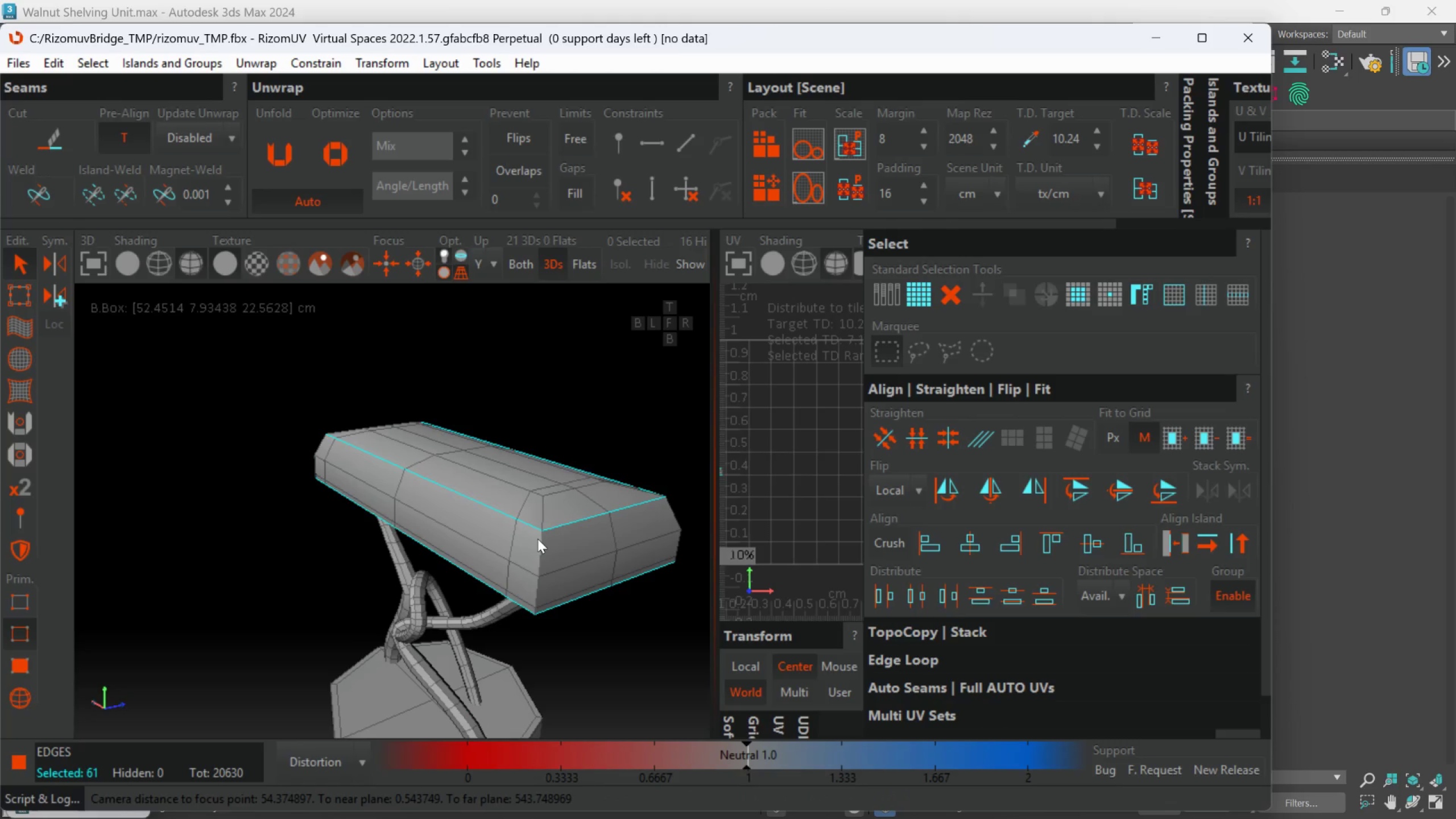 
scroll: coordinate [527, 529], scroll_direction: down, amount: 1.0
 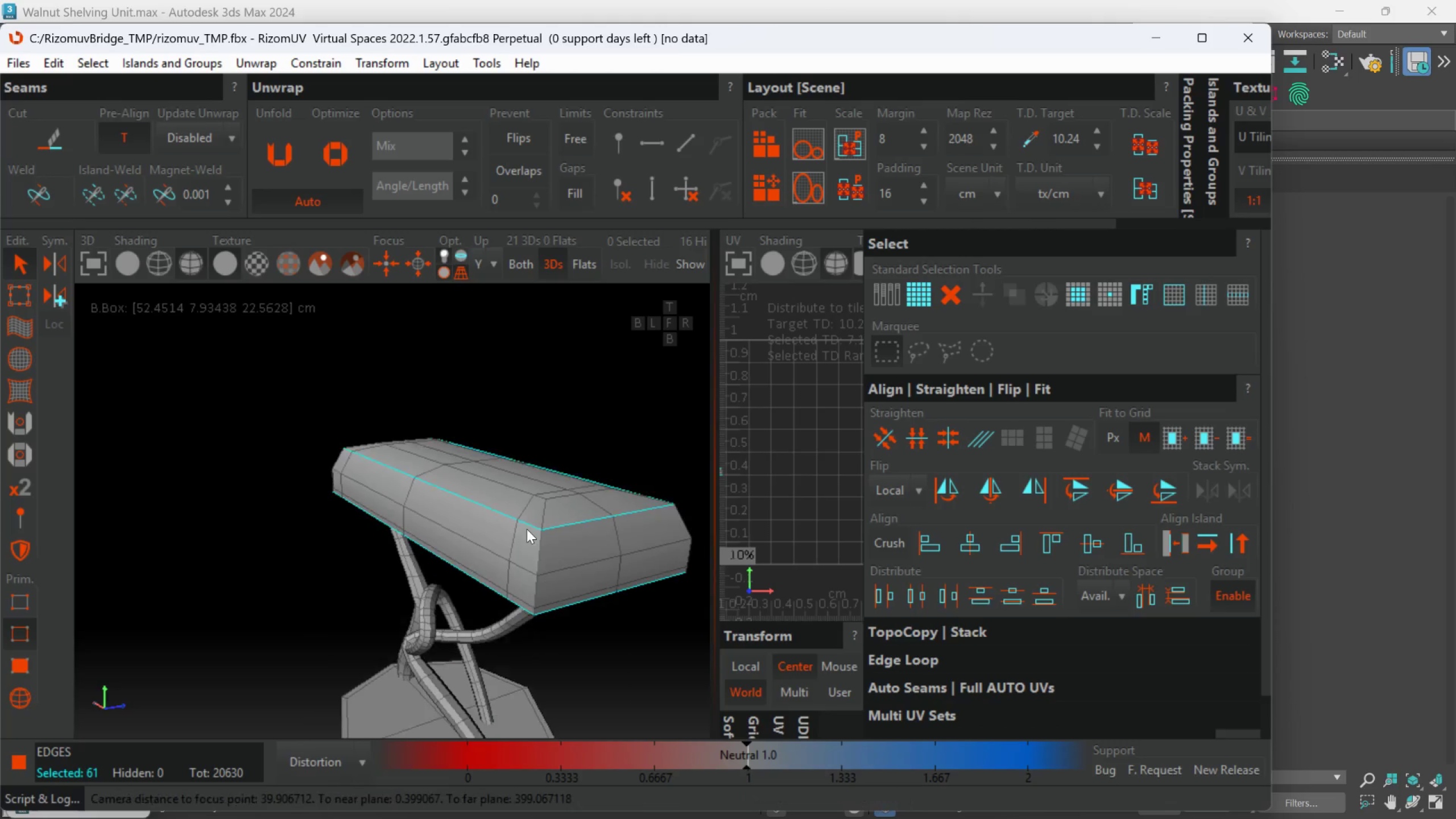 
hold_key(key=ControlLeft, duration=0.84)
double_click([539, 539])
 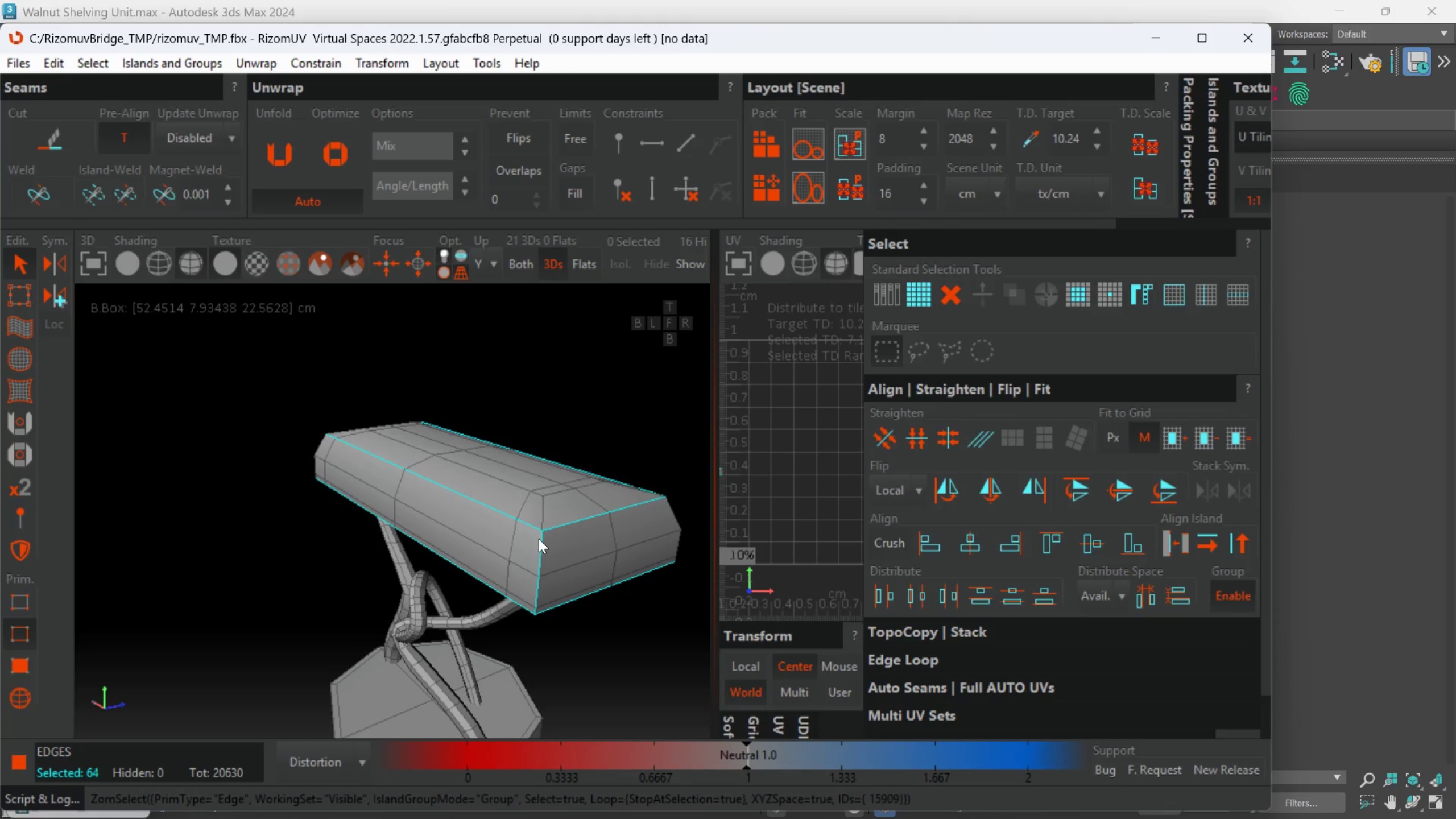 
hold_key(key=AltLeft, duration=0.62)
 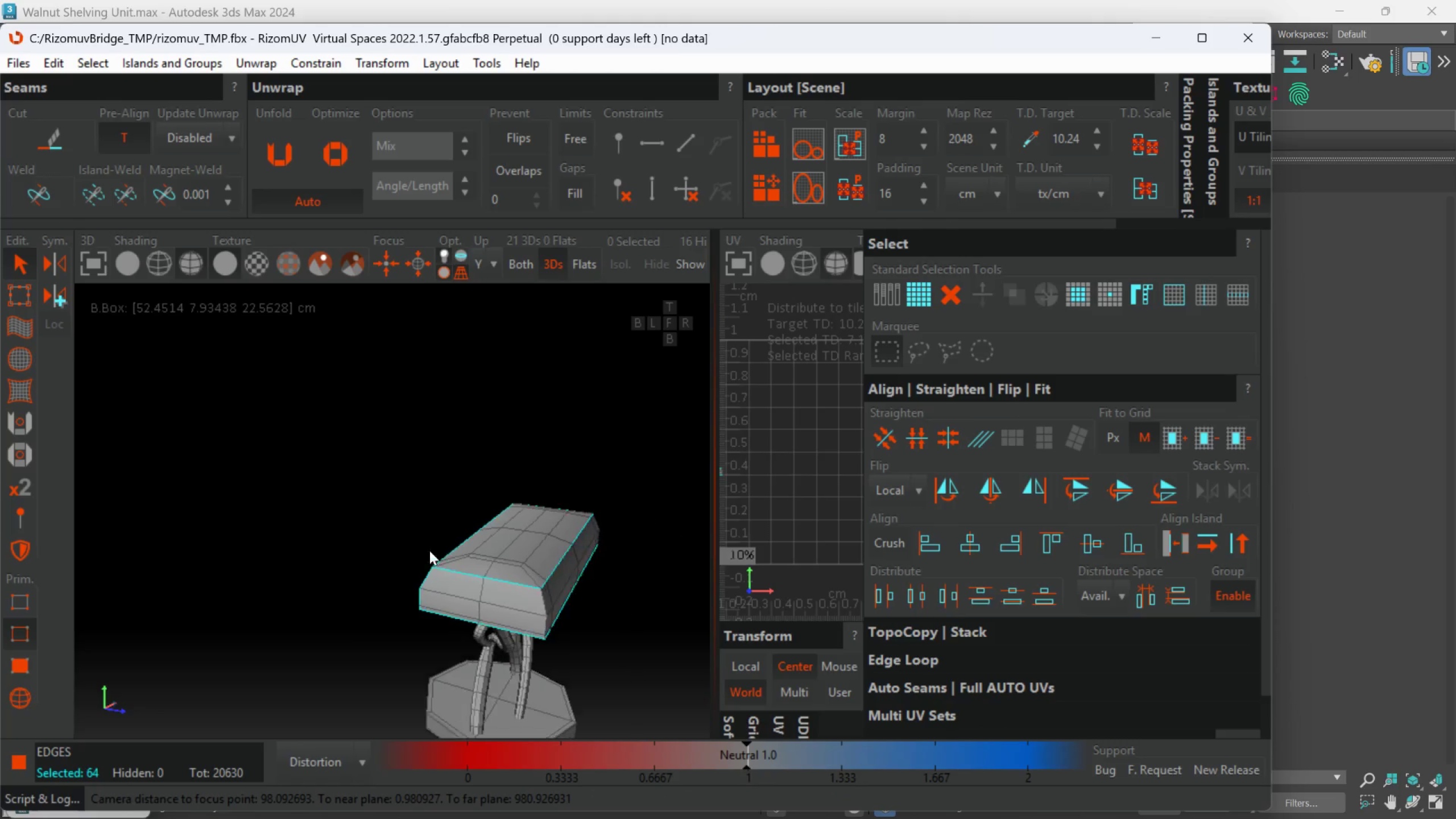 
scroll: coordinate [539, 539], scroll_direction: down, amount: 2.0
 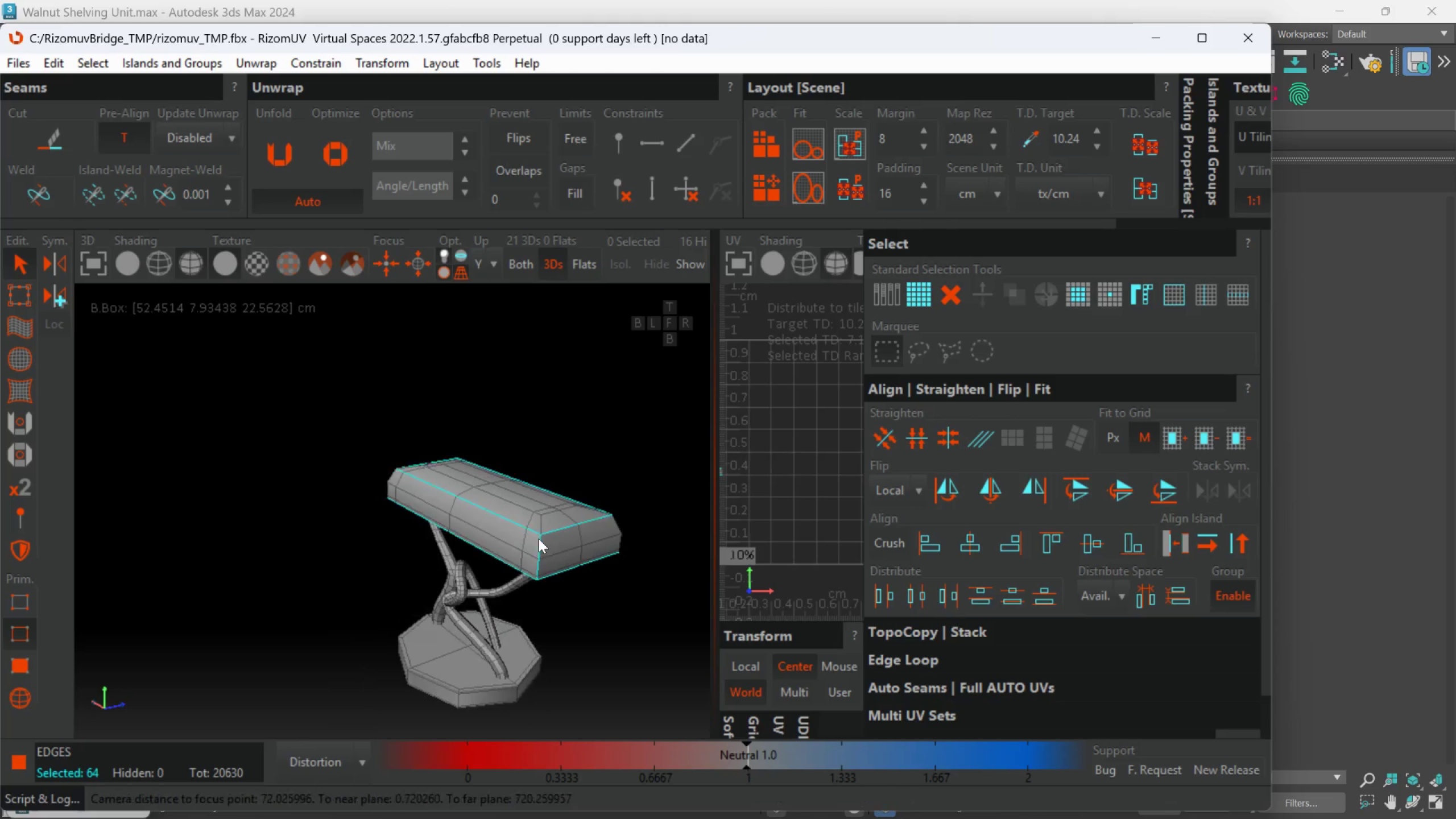 
key(Alt+AltLeft)
 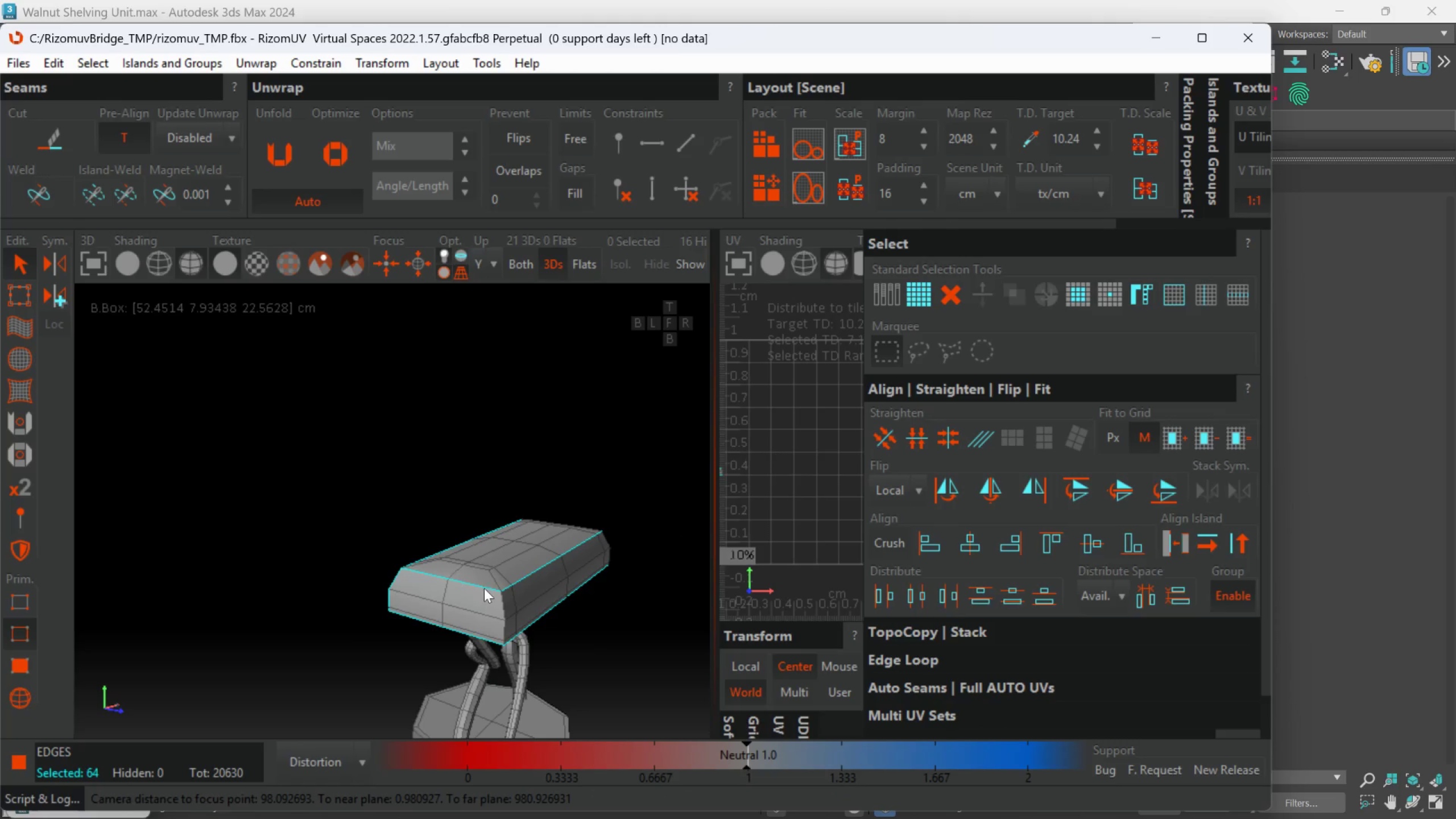 
hold_key(key=ControlLeft, duration=0.77)
 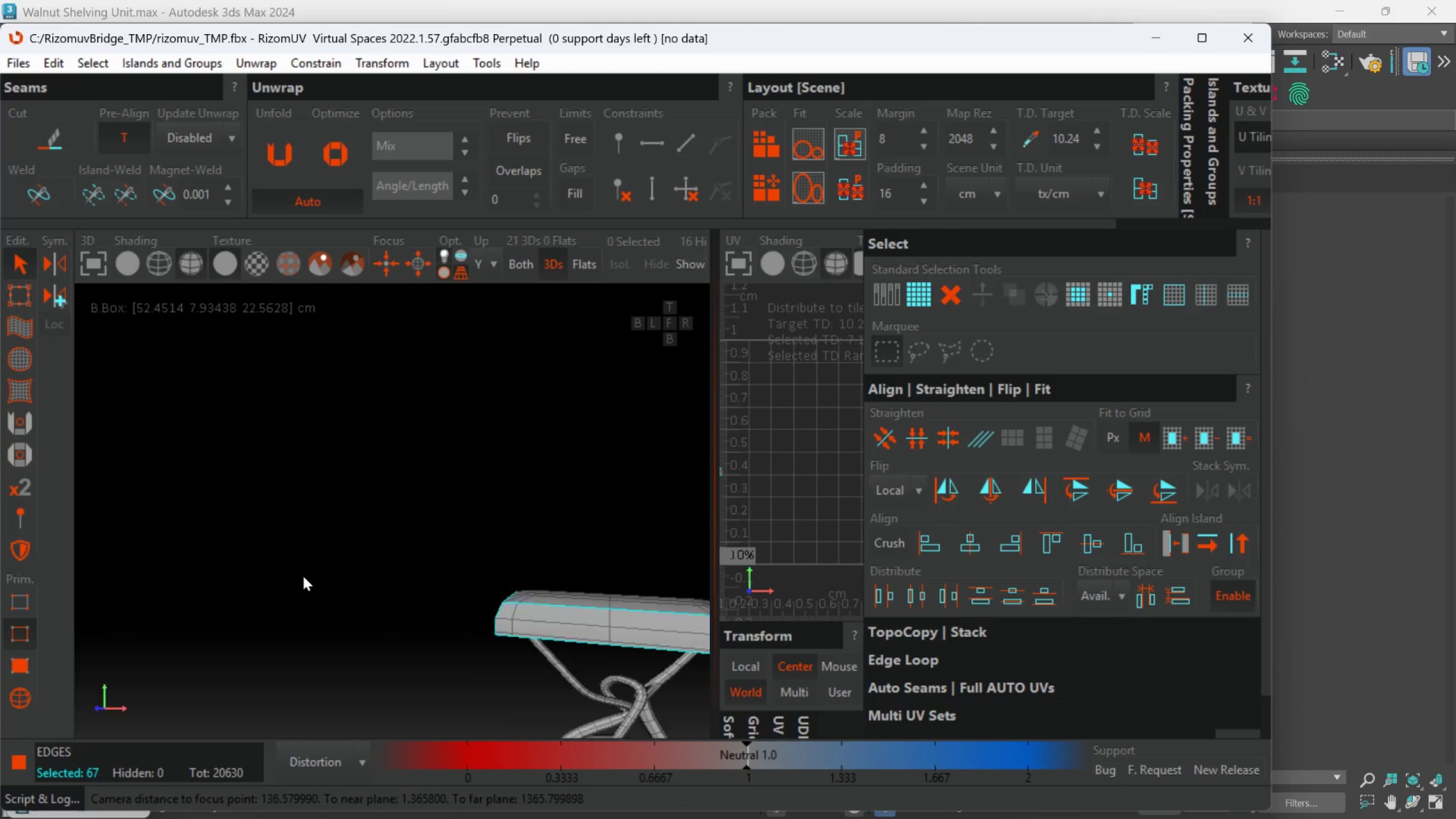 
scroll: coordinate [501, 589], scroll_direction: up, amount: 1.0
 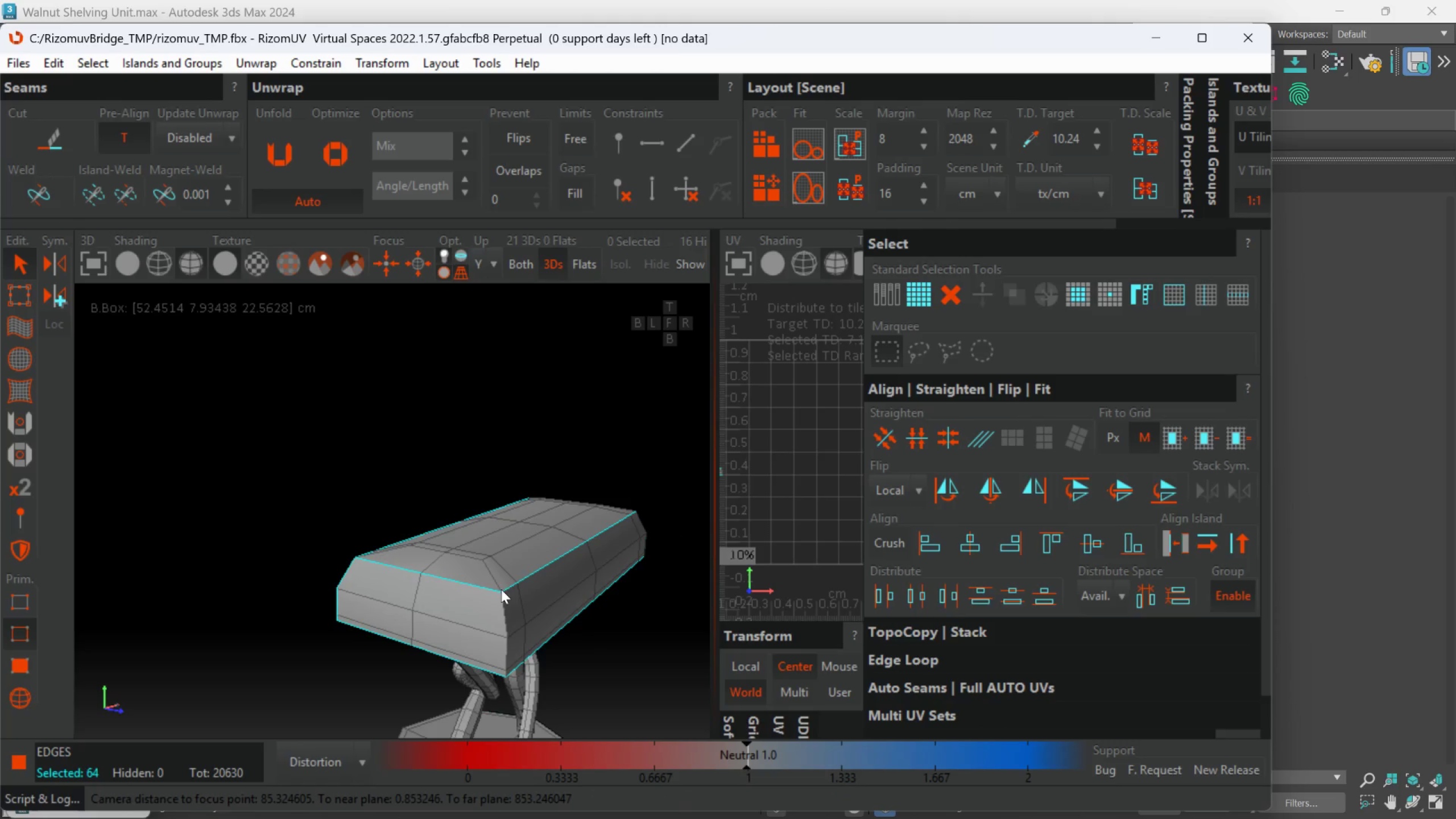 
double_click([503, 604])
 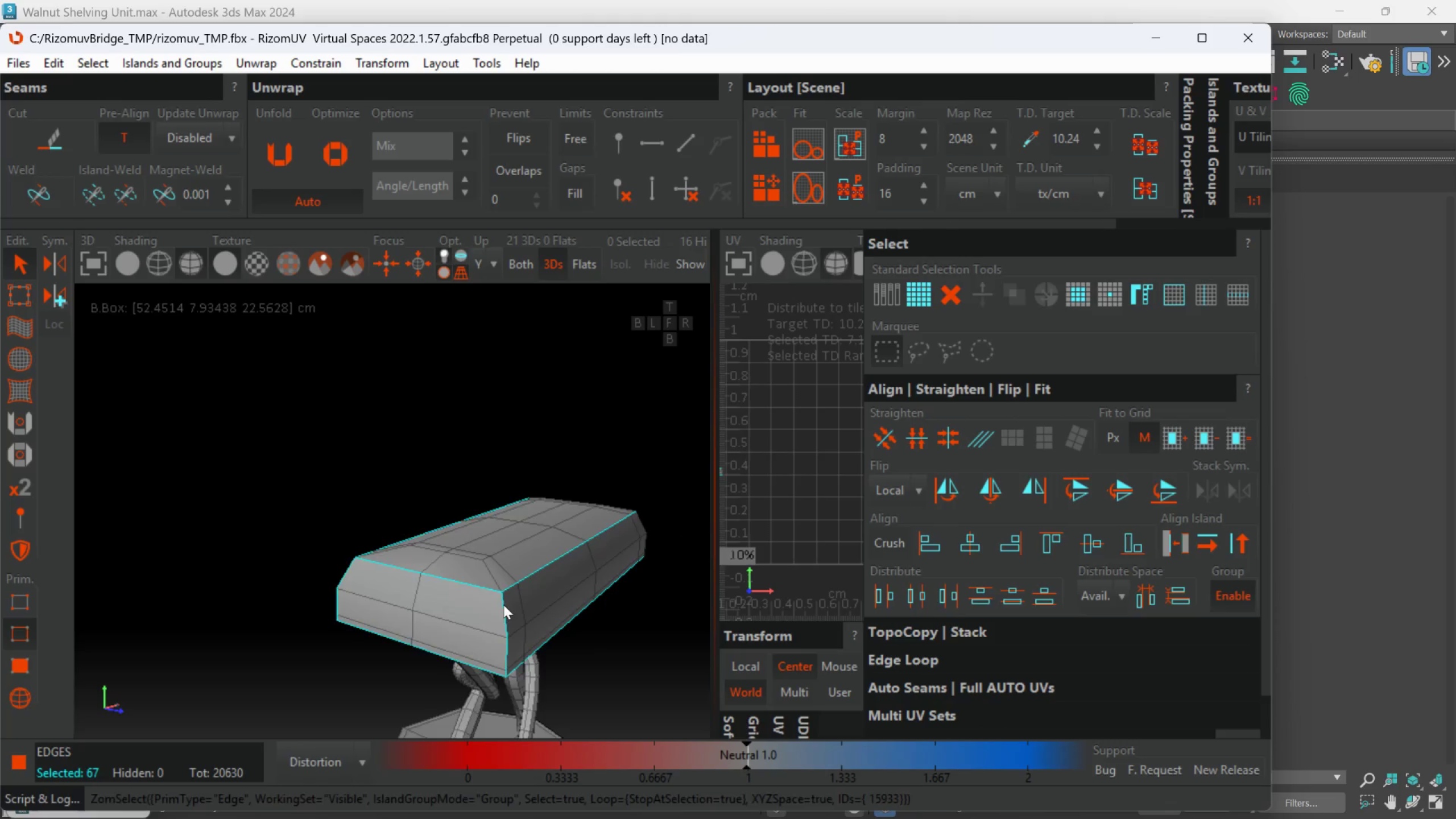 
hold_key(key=AltLeft, duration=0.5)
 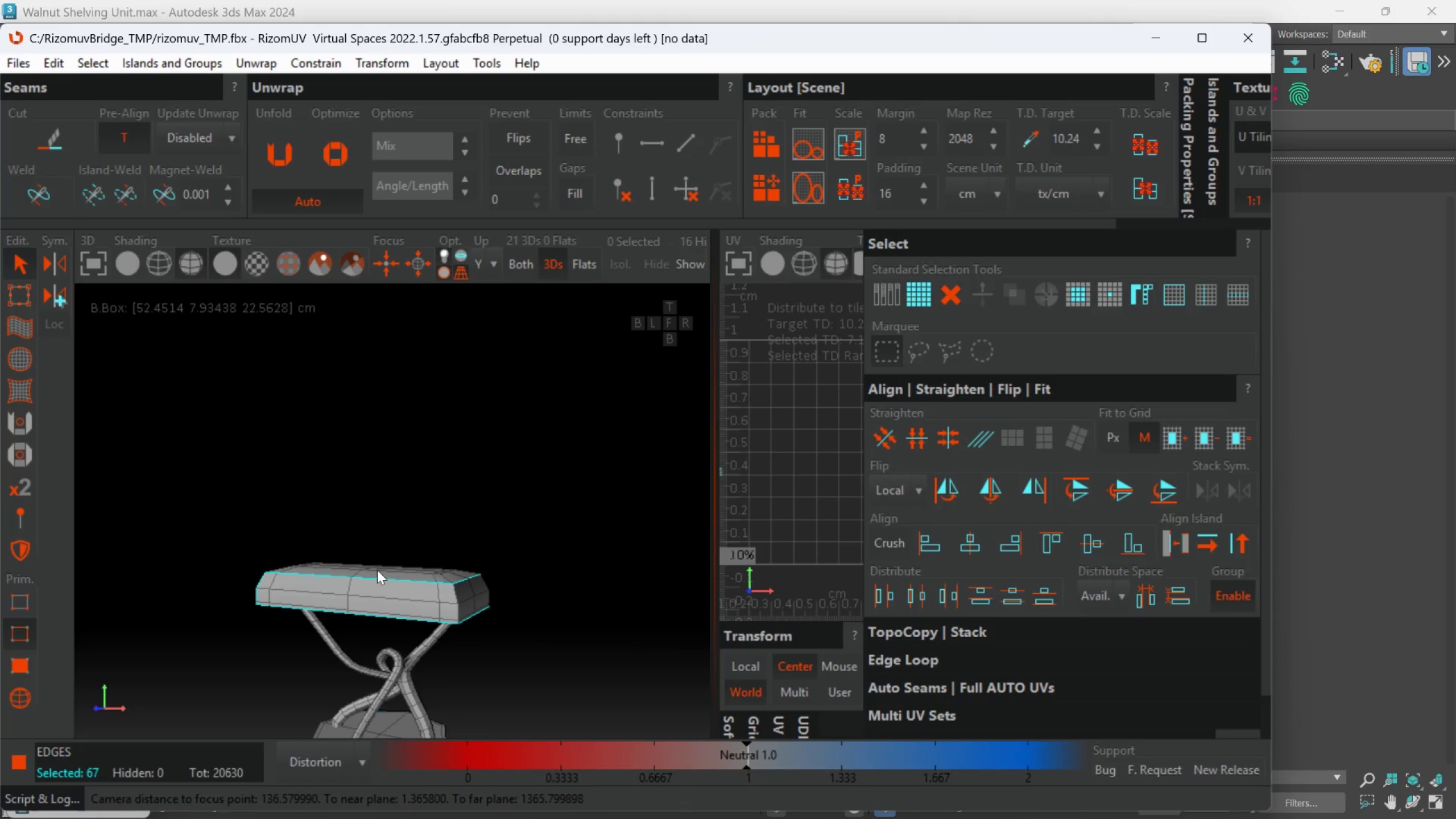 
scroll: coordinate [502, 607], scroll_direction: down, amount: 3.0
 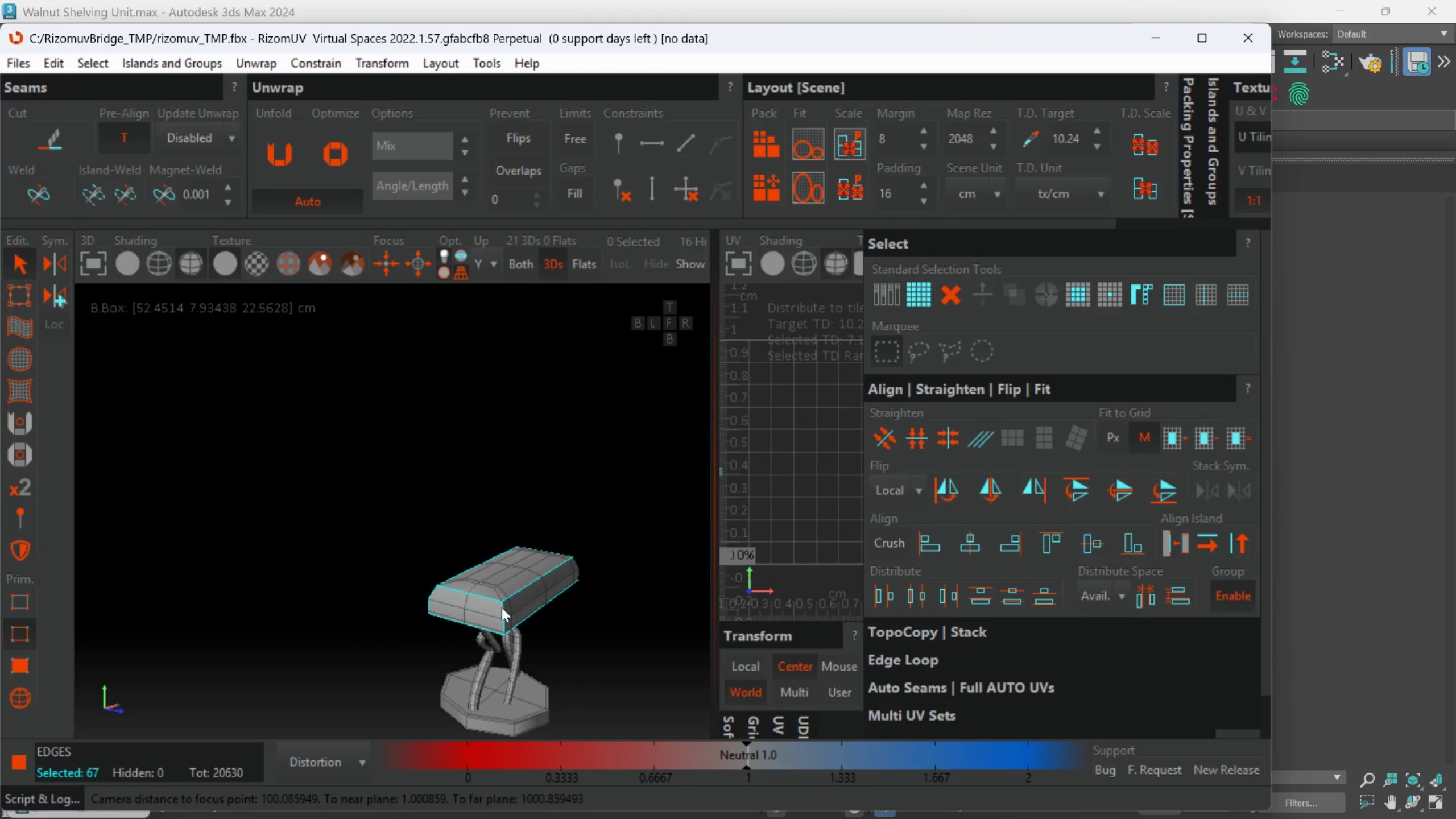 
hold_key(key=AltLeft, duration=0.33)
 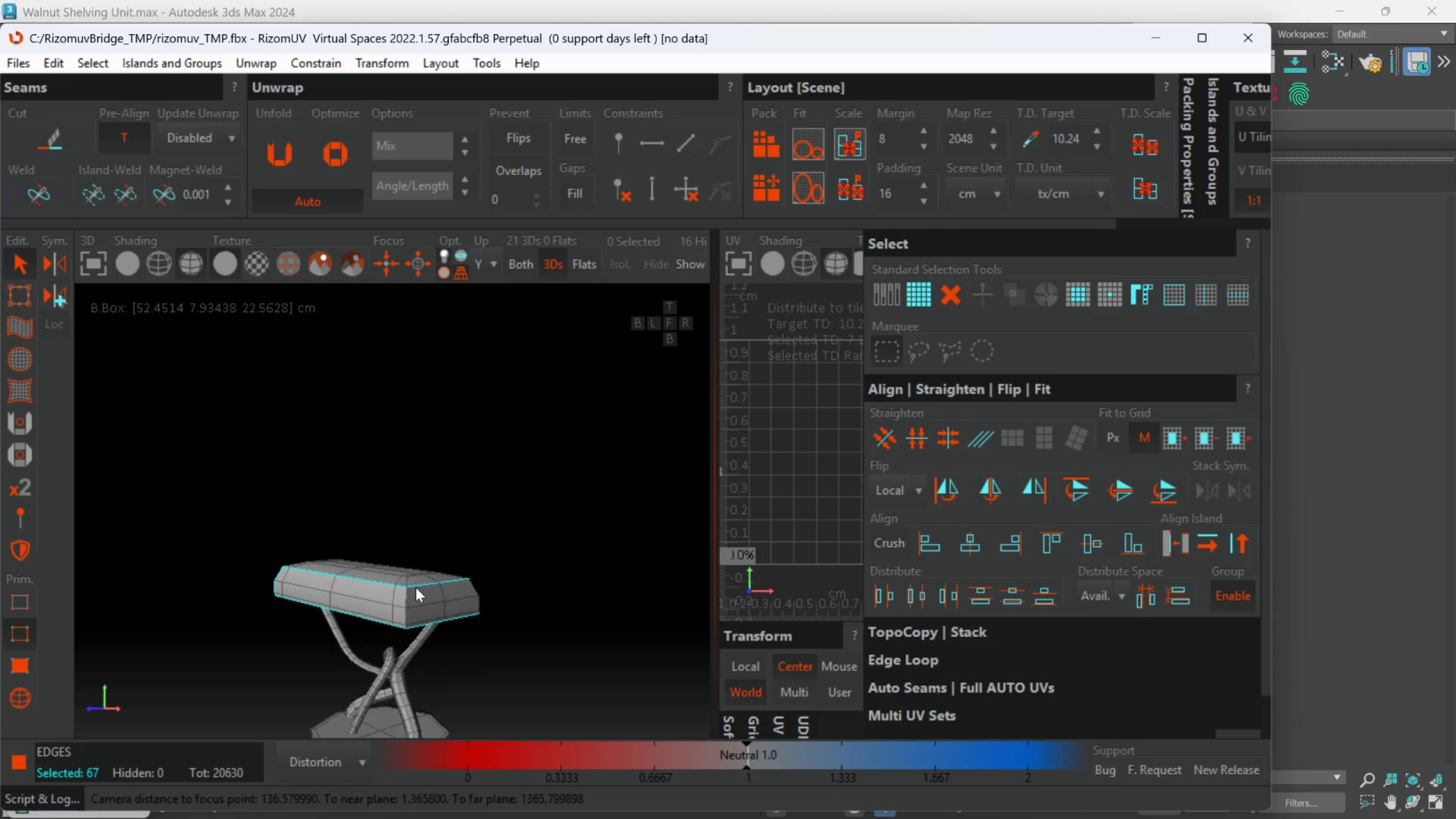 
hold_key(key=ControlLeft, duration=0.98)
 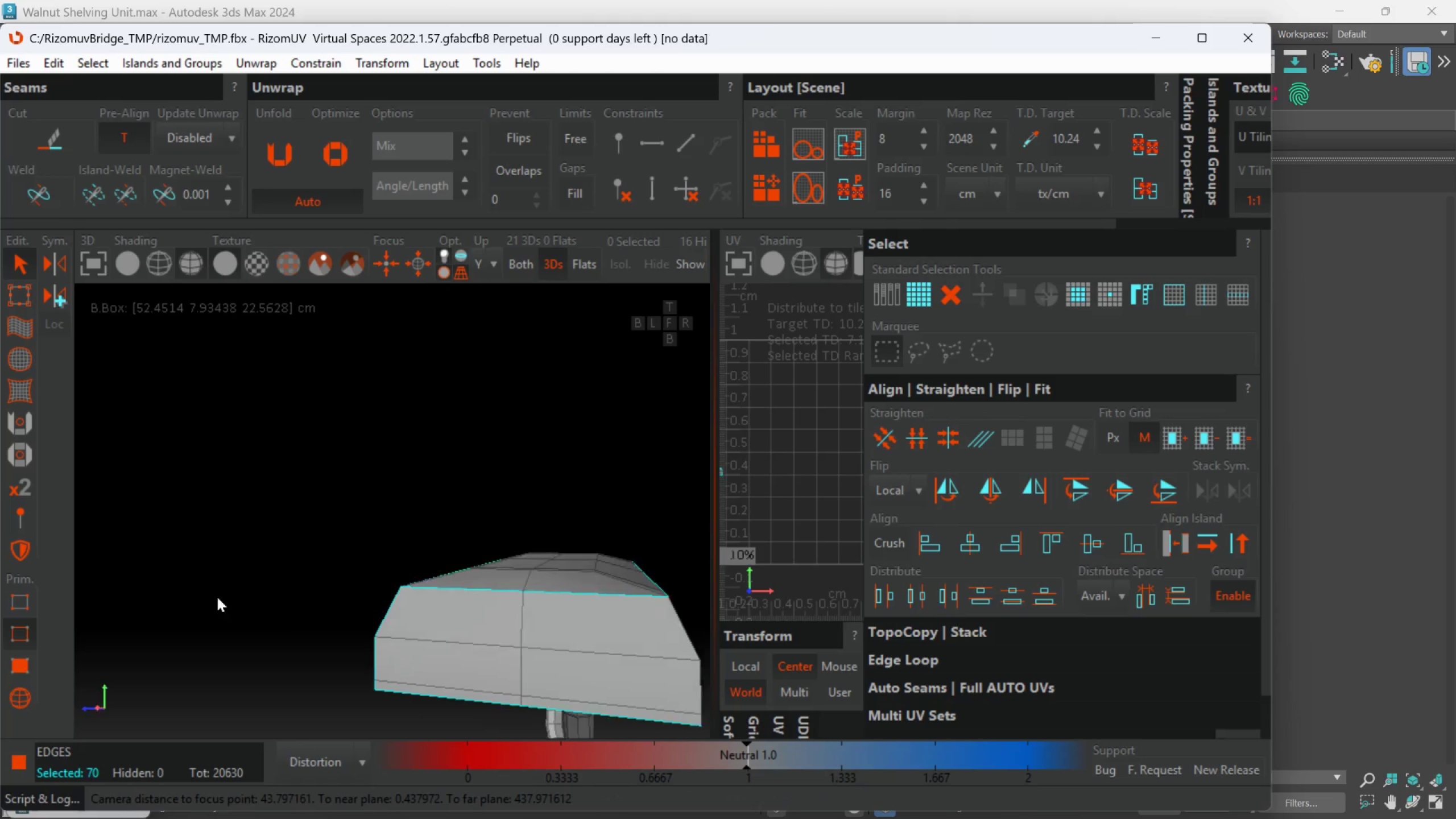 
scroll: coordinate [416, 588], scroll_direction: up, amount: 2.0
 